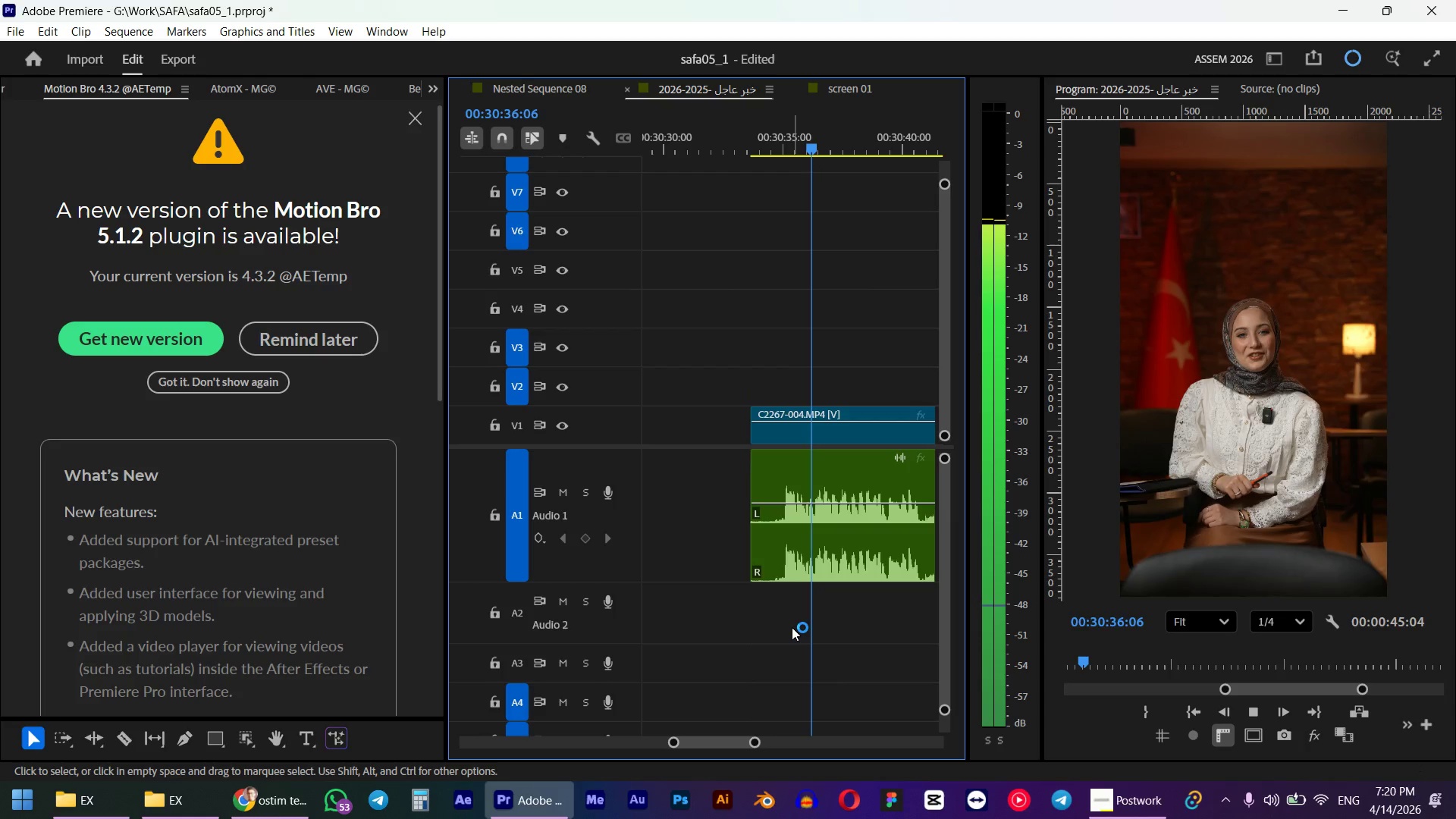 
hold_key(key=AltLeft, duration=0.56)
 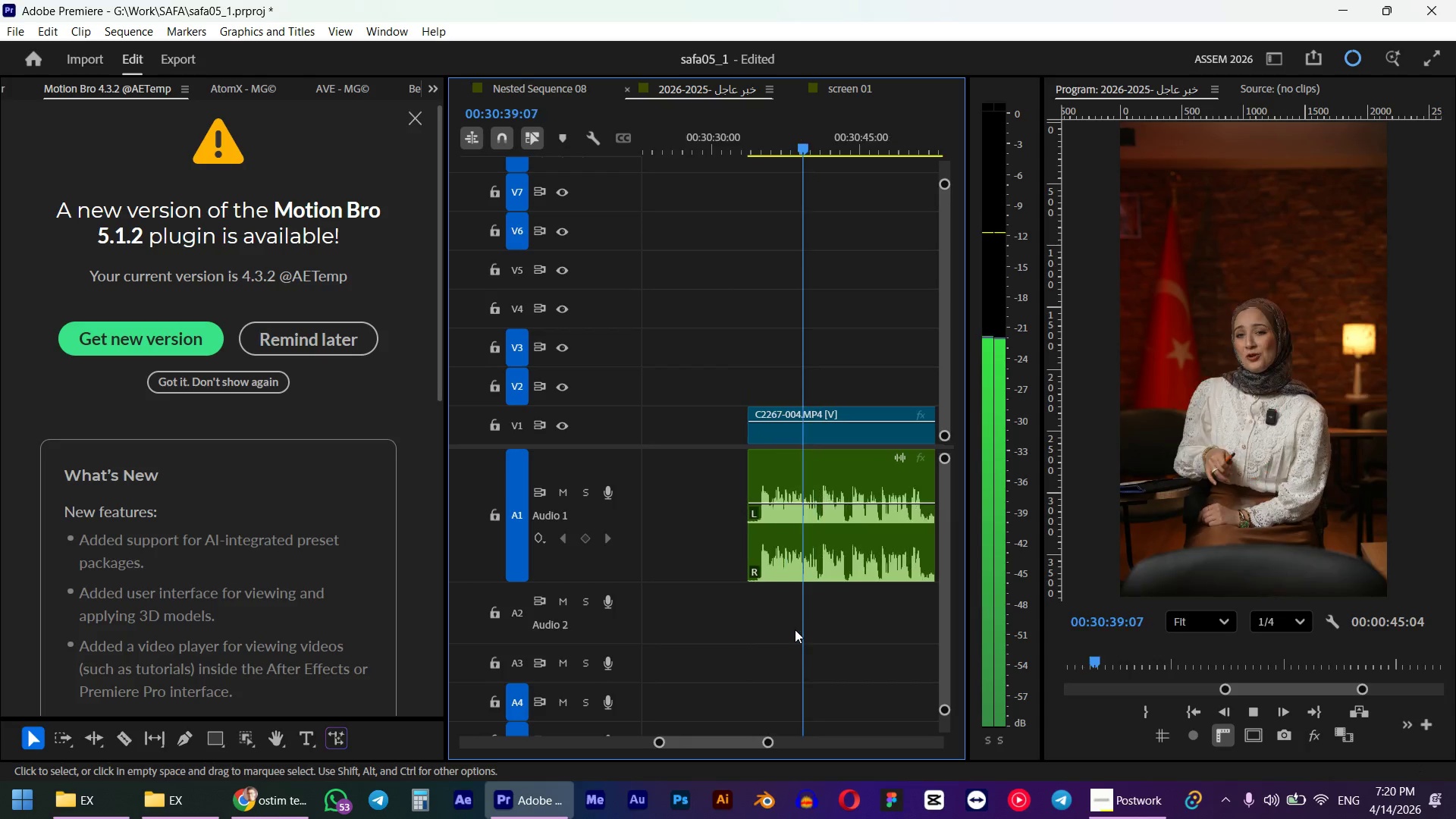 
scroll: coordinate [795, 629], scroll_direction: down, amount: 11.0
 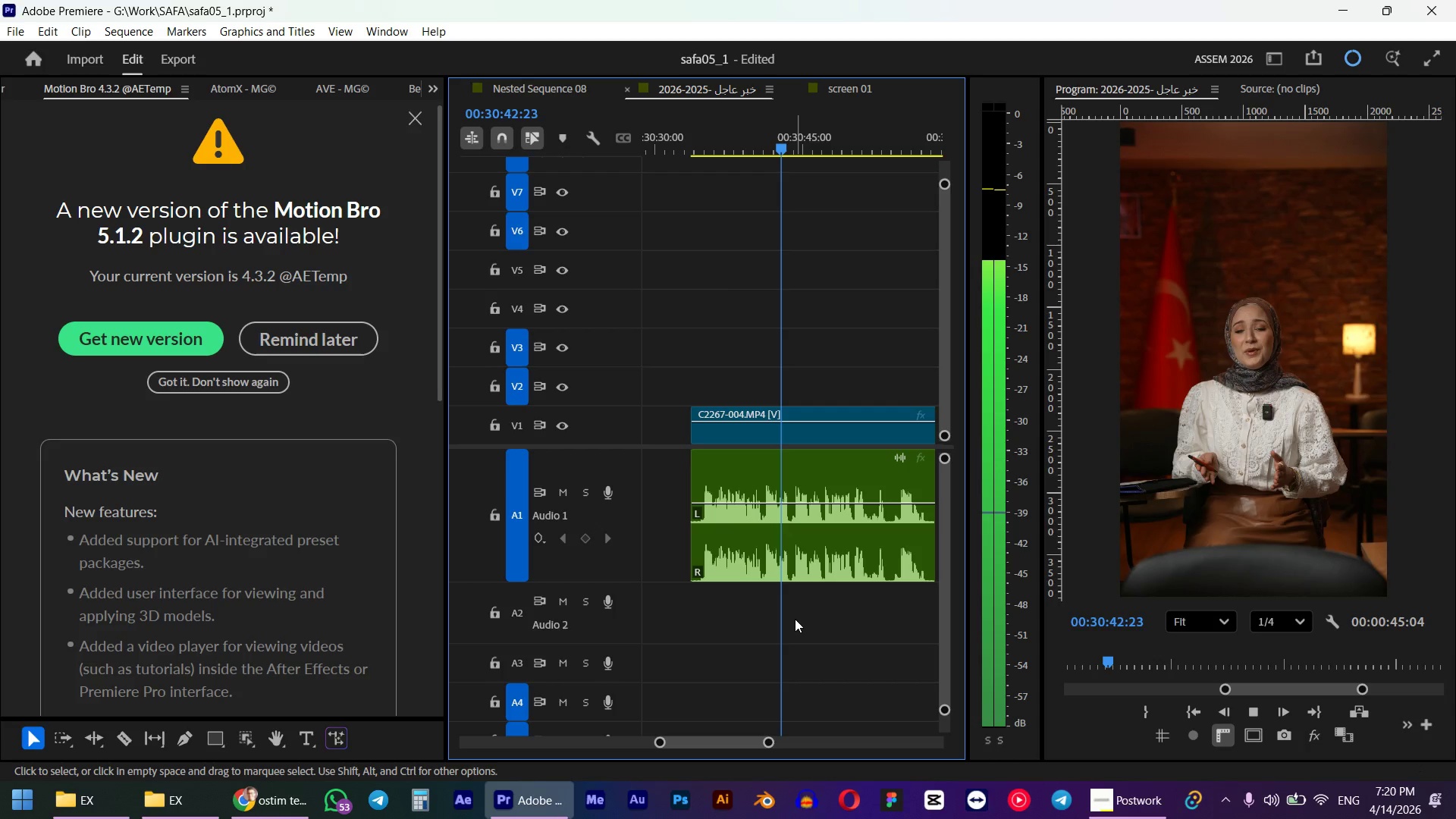 
key(Space)
 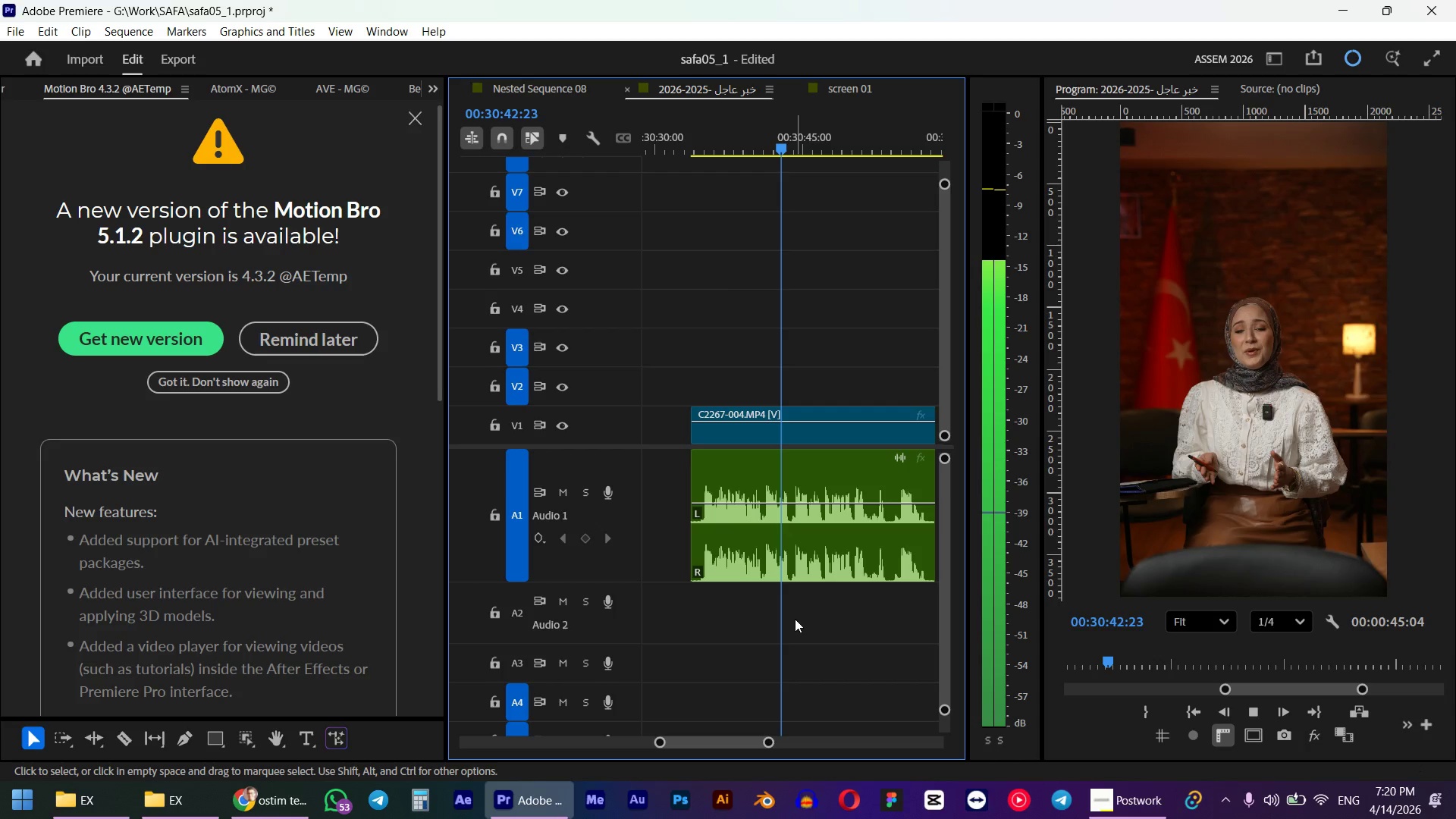 
hold_key(key=AltLeft, duration=1.3)
scroll: coordinate [782, 582], scroll_direction: up, amount: 10.0
 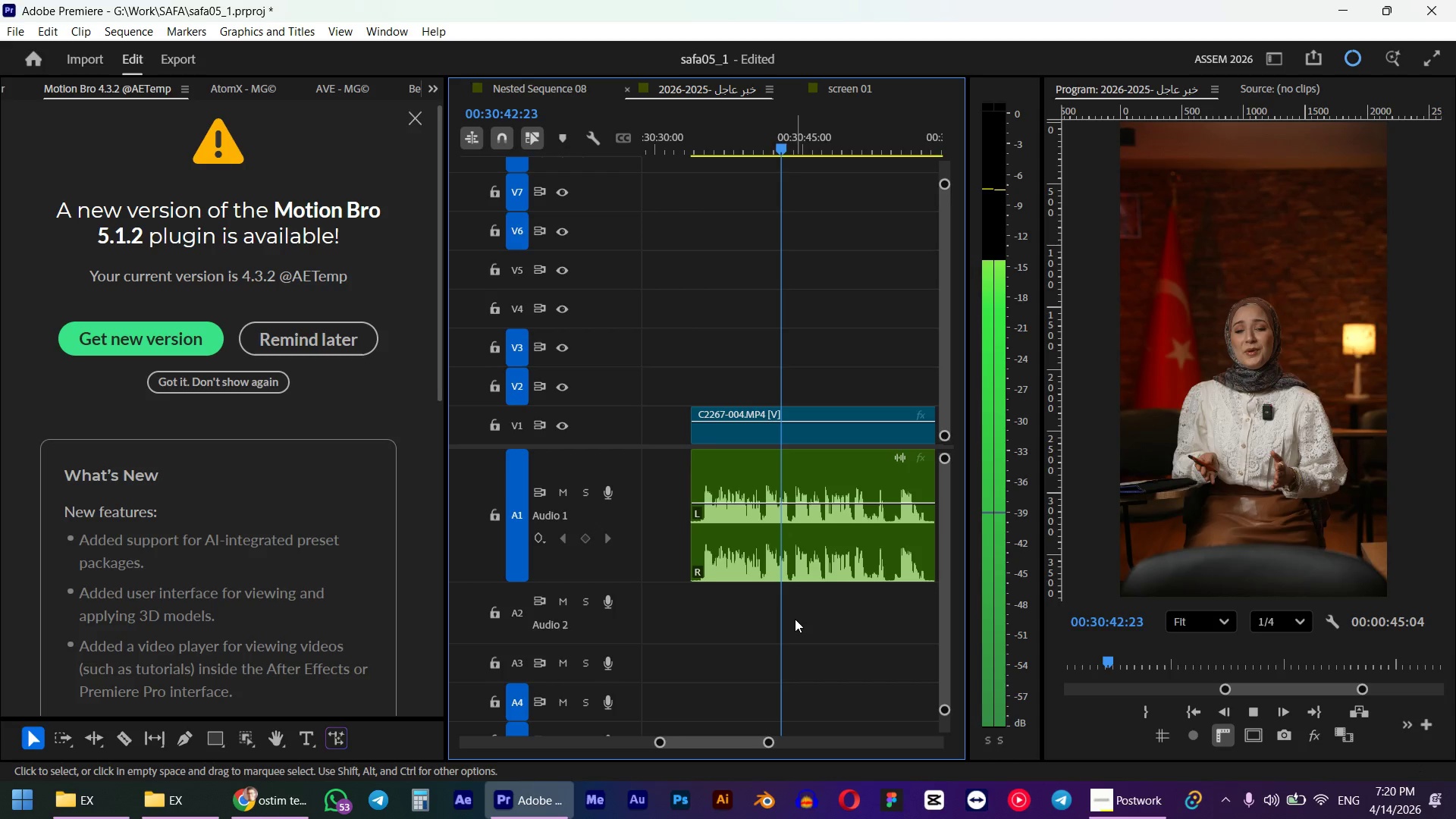 
hold_key(key=AltLeft, duration=0.31)
scroll: coordinate [756, 557], scroll_direction: up, amount: 12.0
 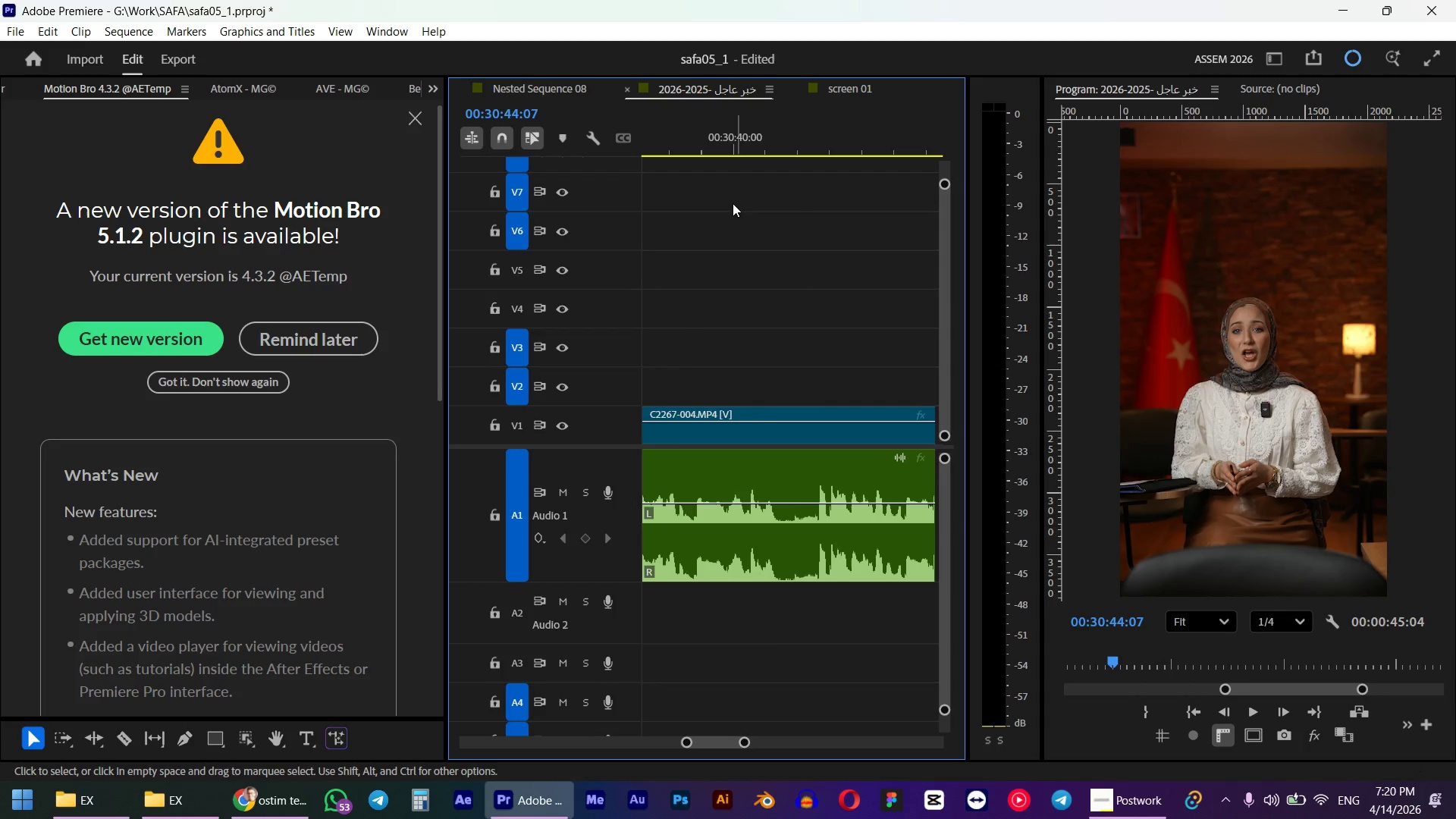 
left_click([691, 135])
 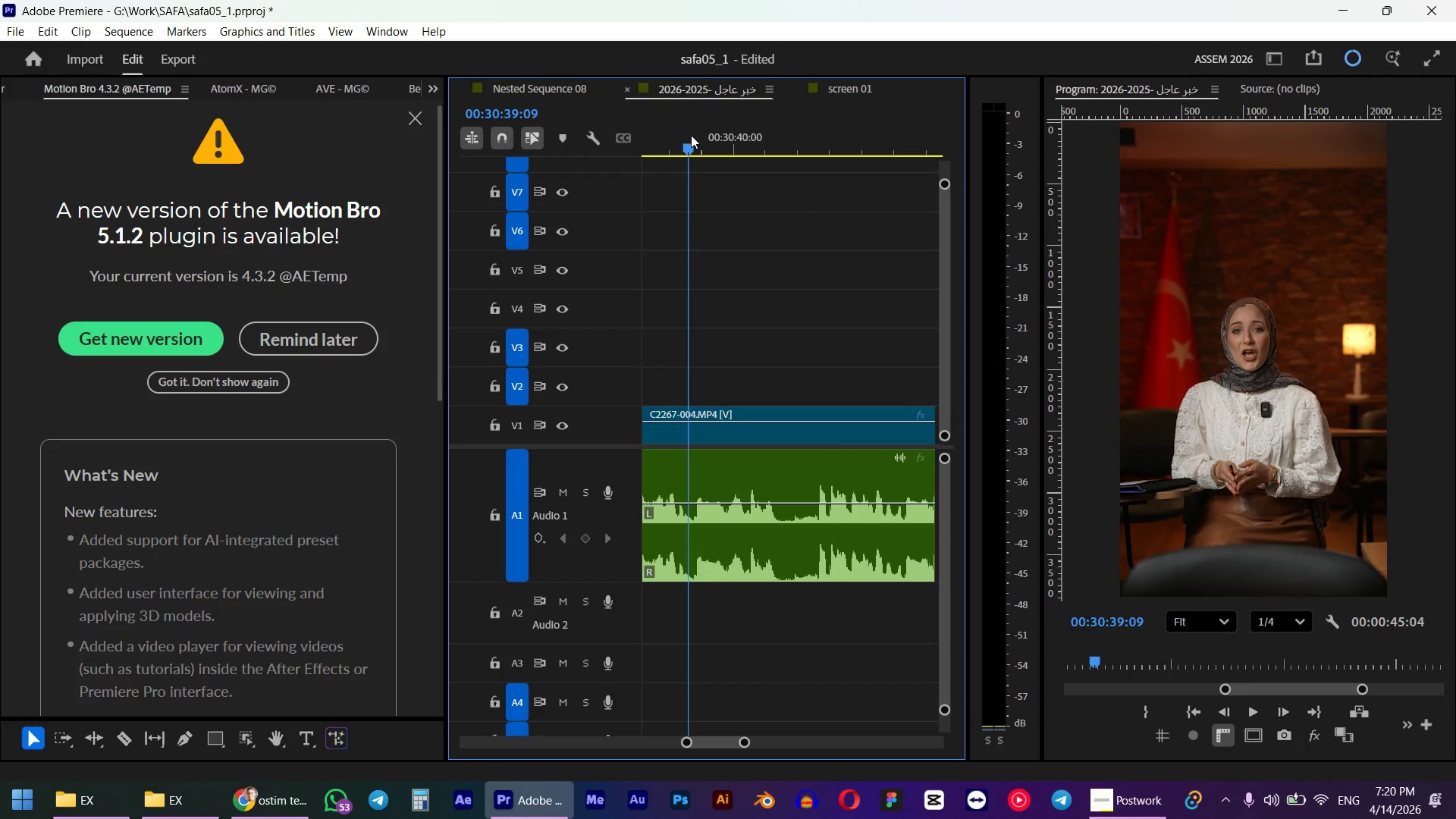 
key(Space)
 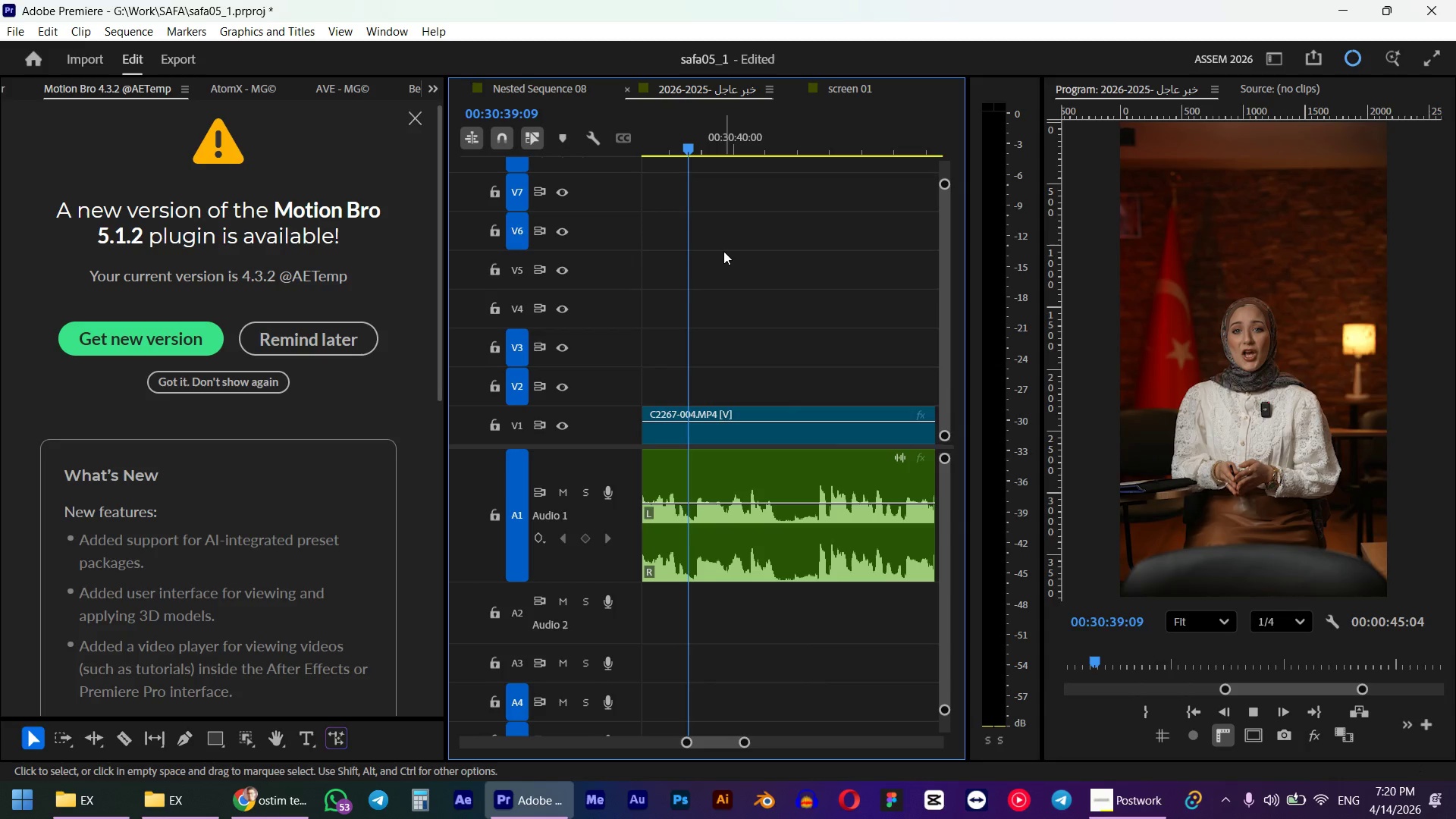 
key(Space)
 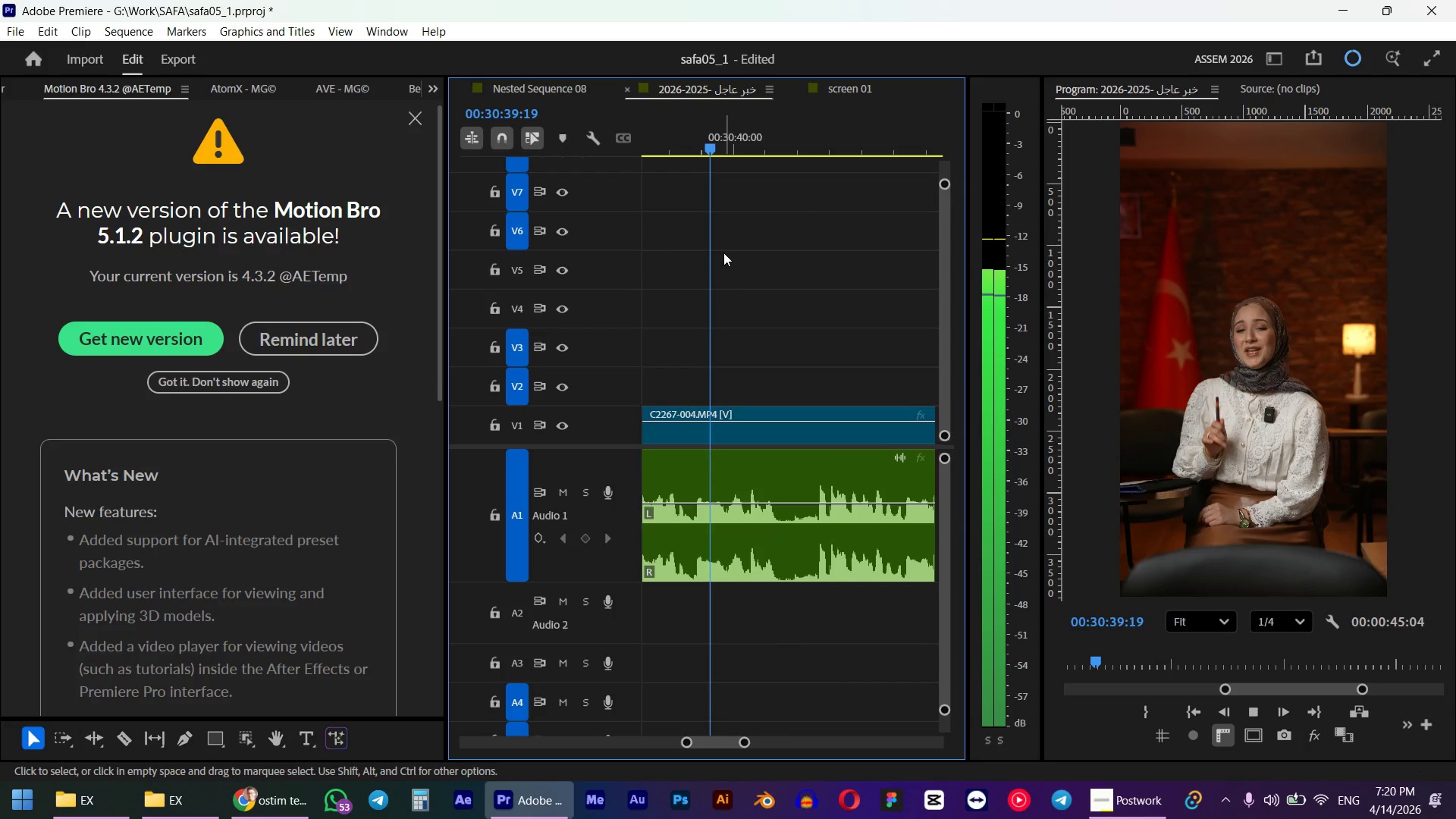 
left_click([274, 818])
 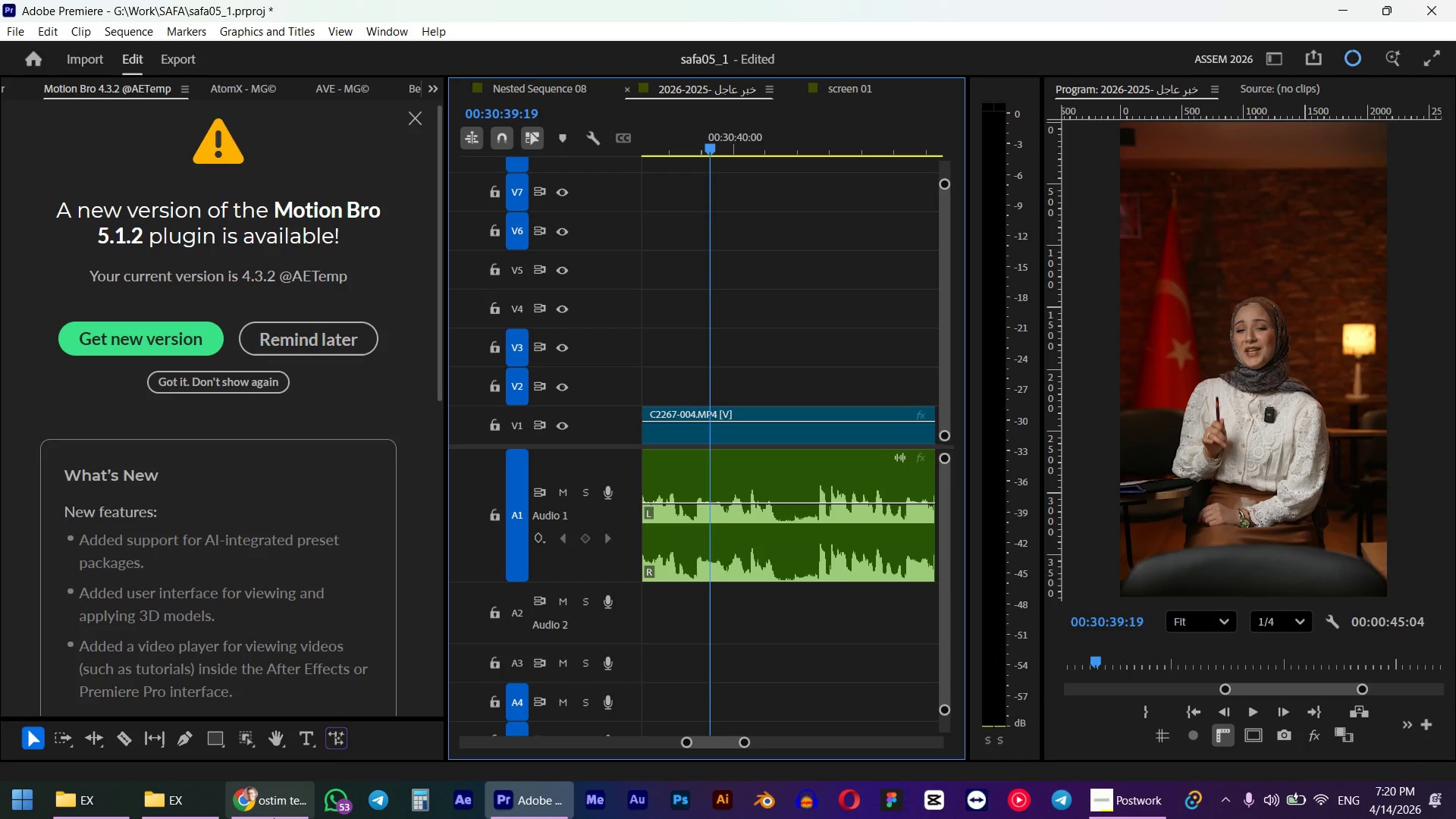 
left_click([1455, 0])
 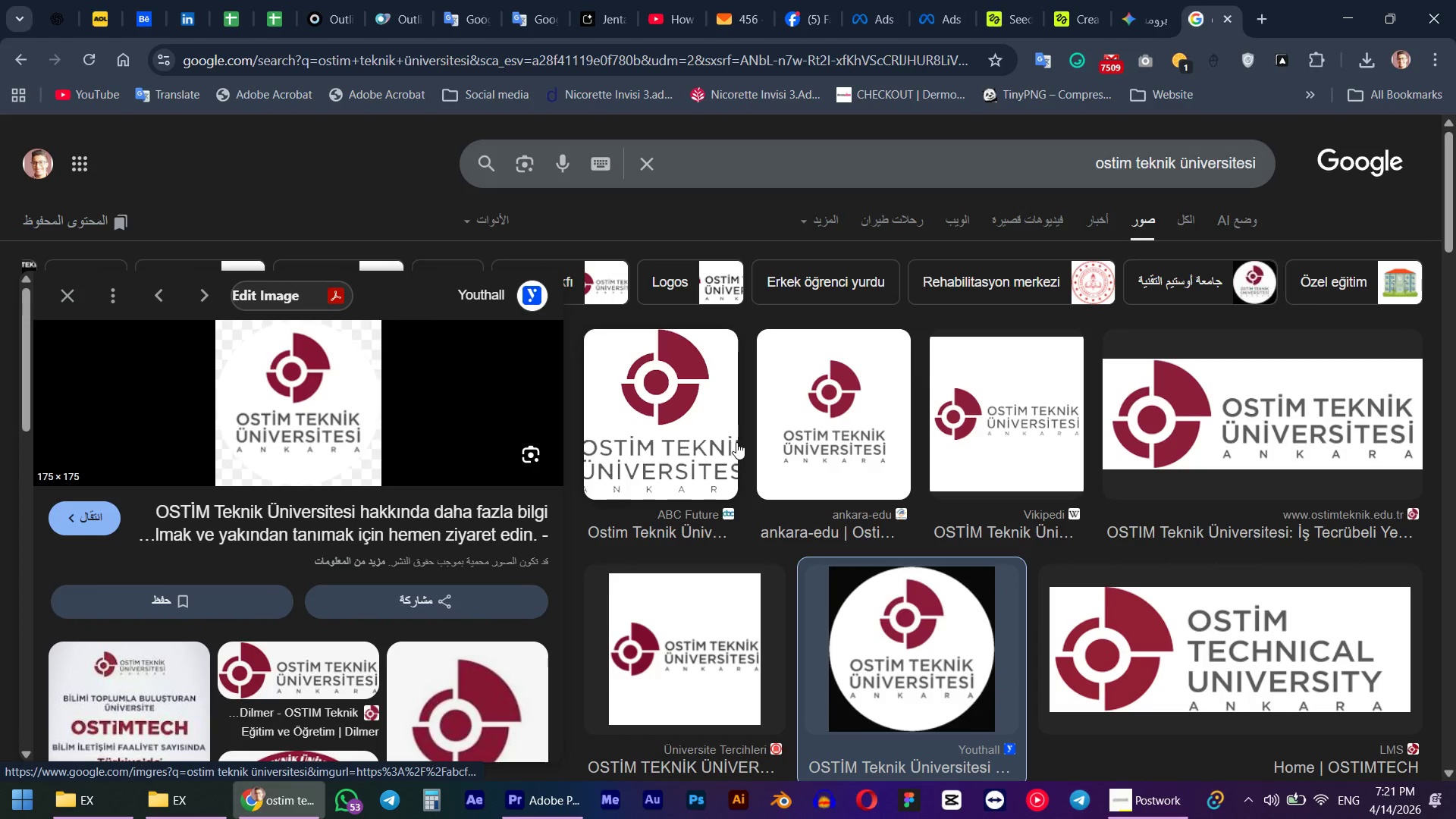 
wait(7.6)
 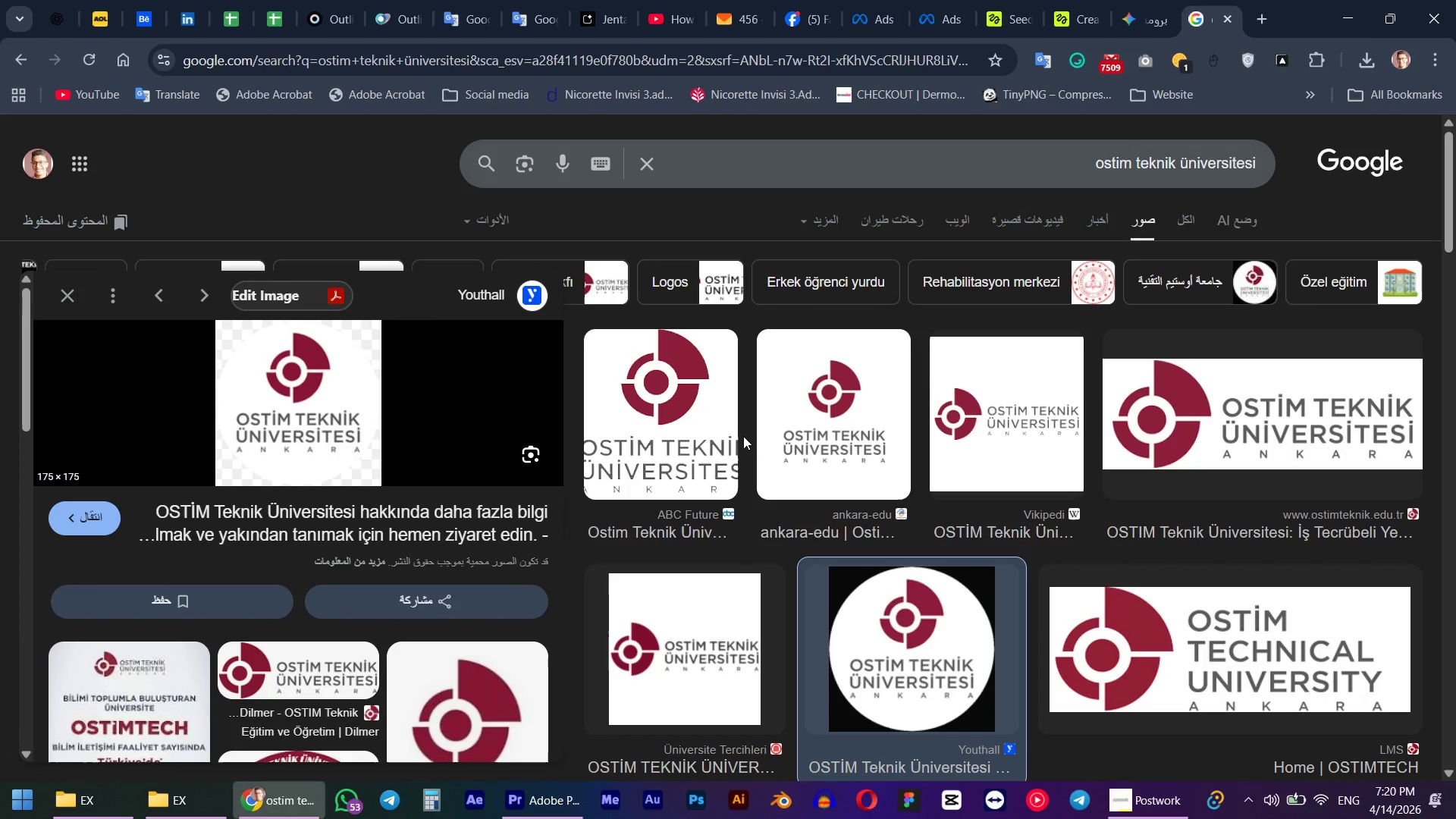 
mouse_move([538, 781])
 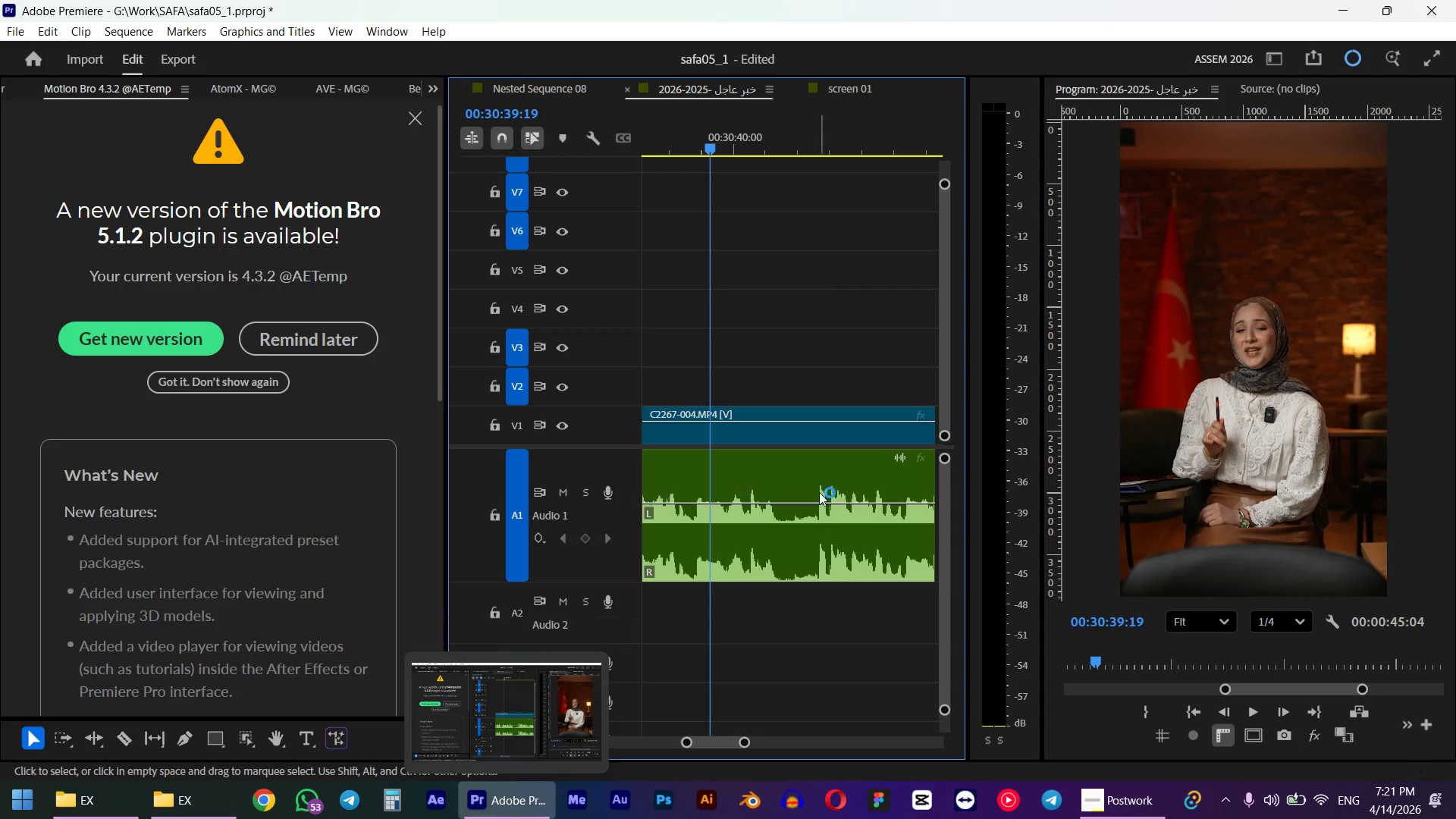 
scroll: coordinate [819, 492], scroll_direction: up, amount: 2.0
 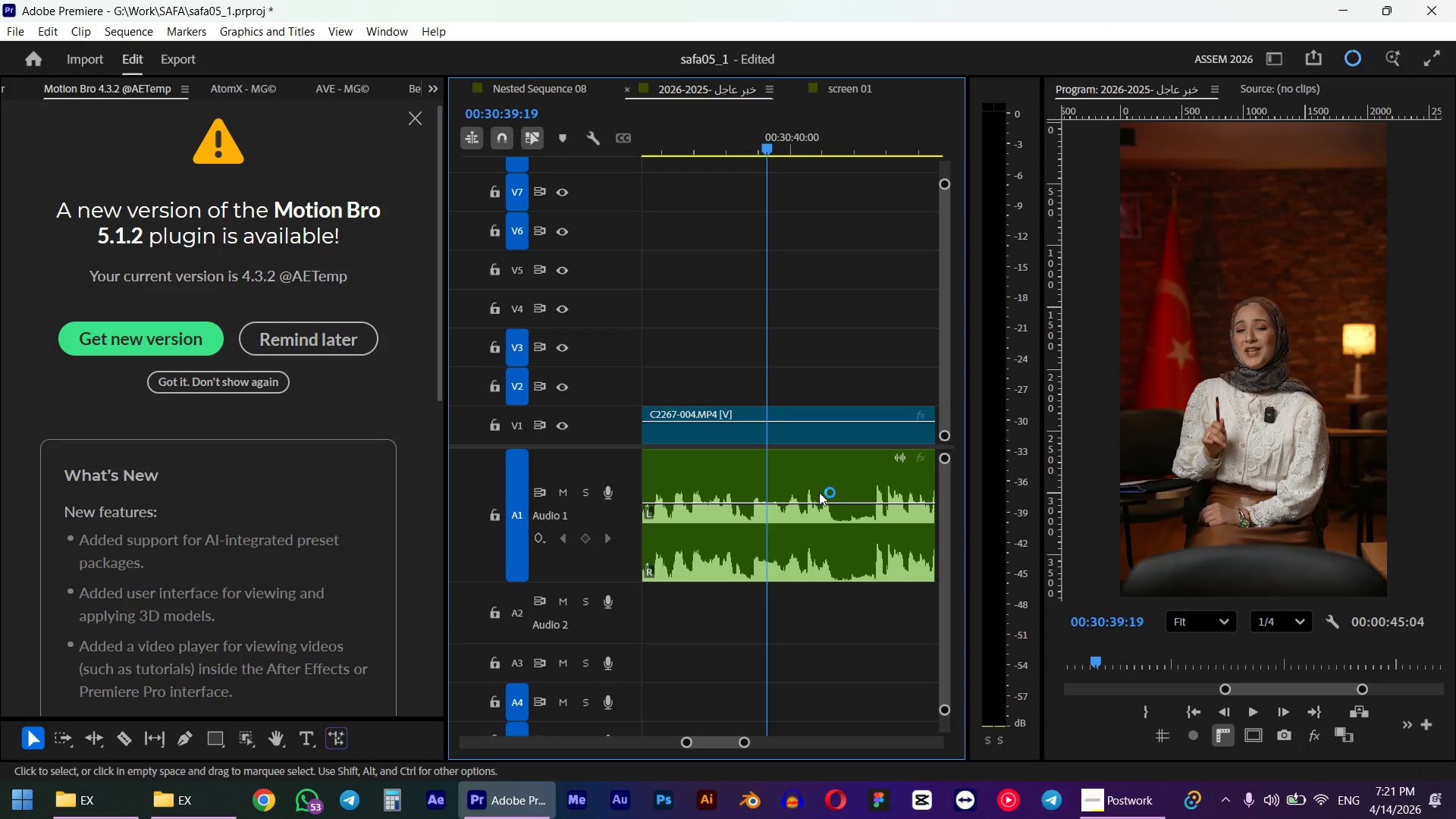 
scroll: coordinate [819, 492], scroll_direction: down, amount: 1.0
 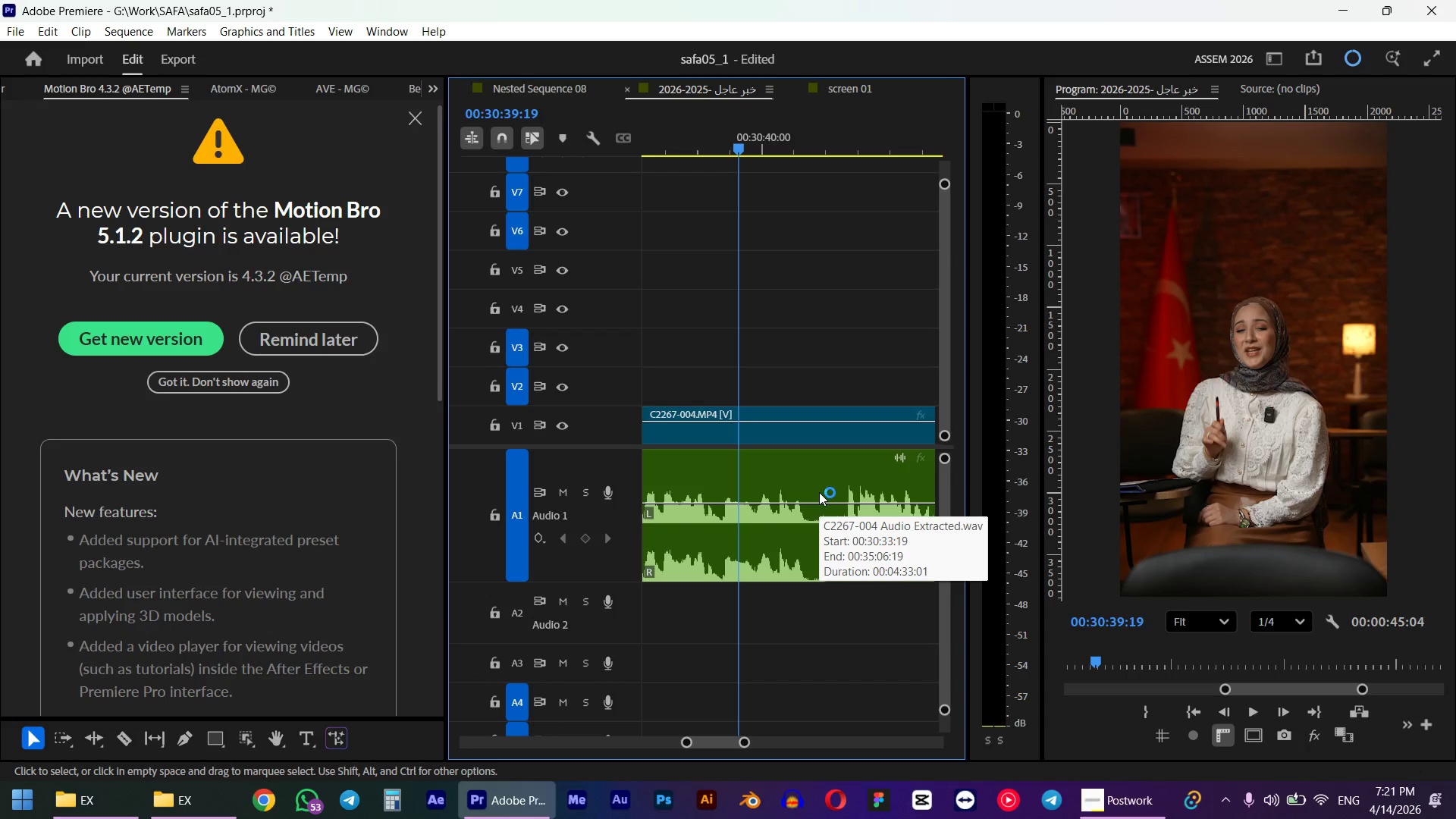 
key(Space)
 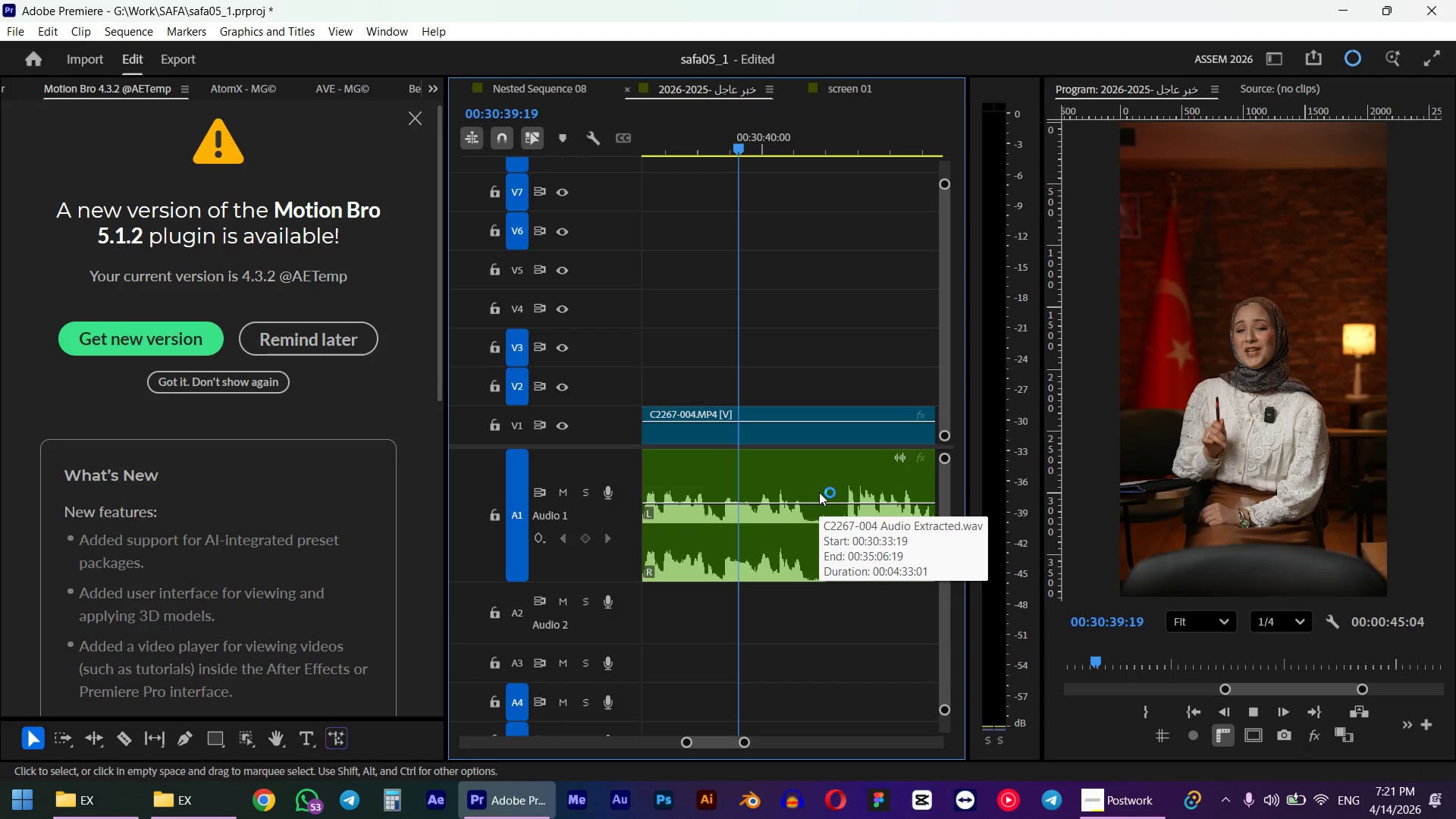 
key(Alt+AltLeft)
 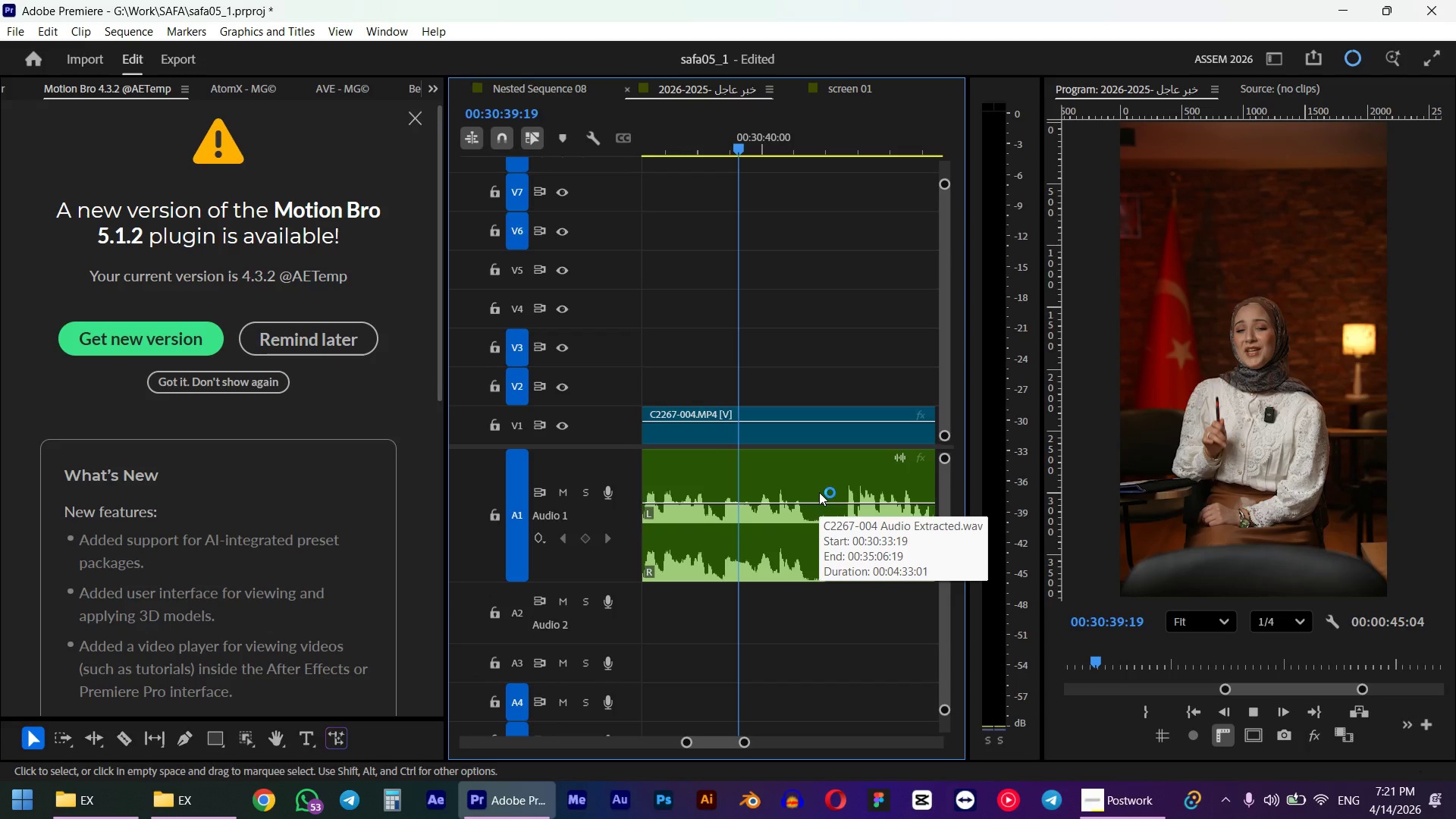 
key(Alt+AltLeft)
 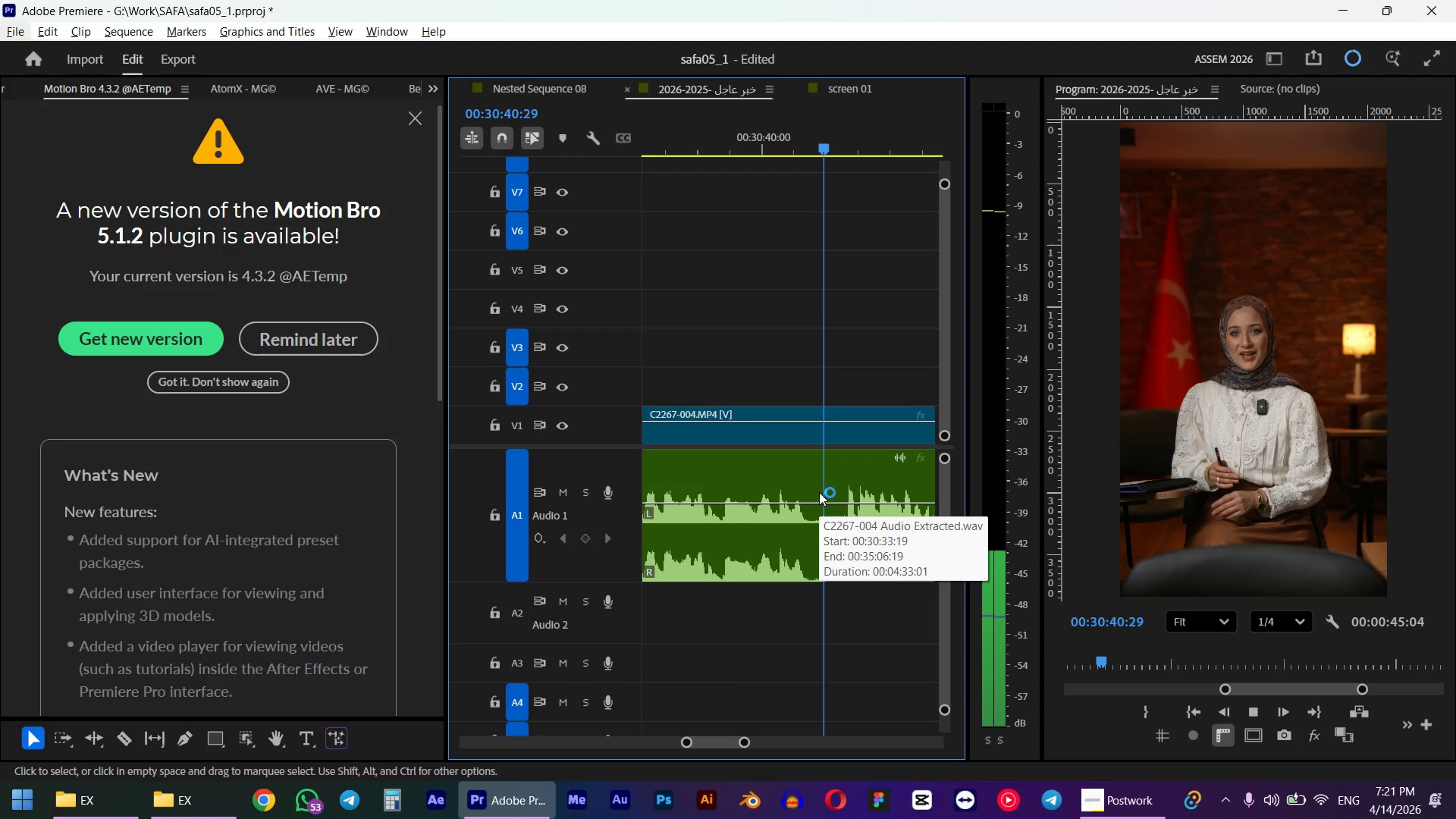 
key(Space)
 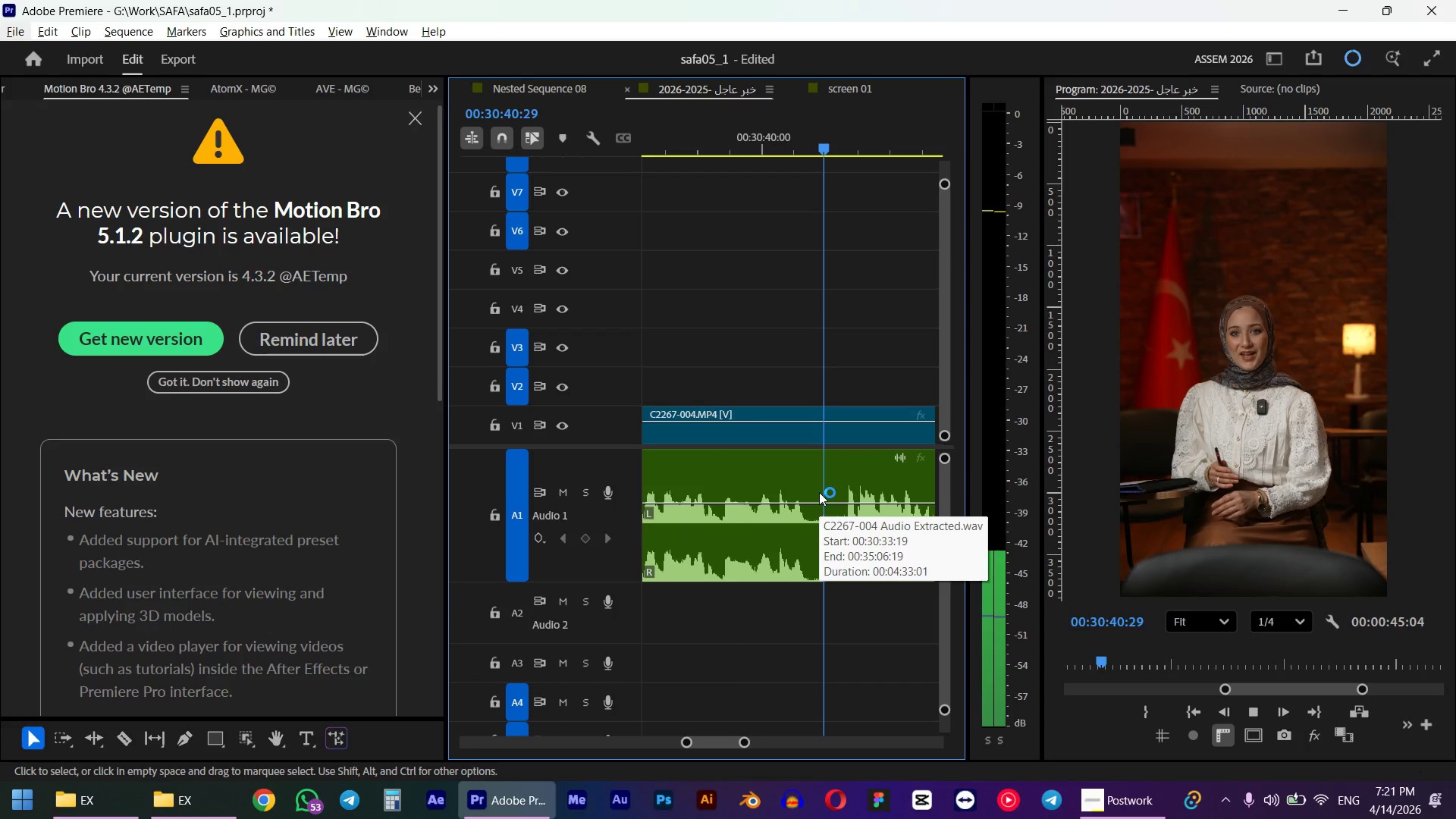 
left_click([747, 136])
 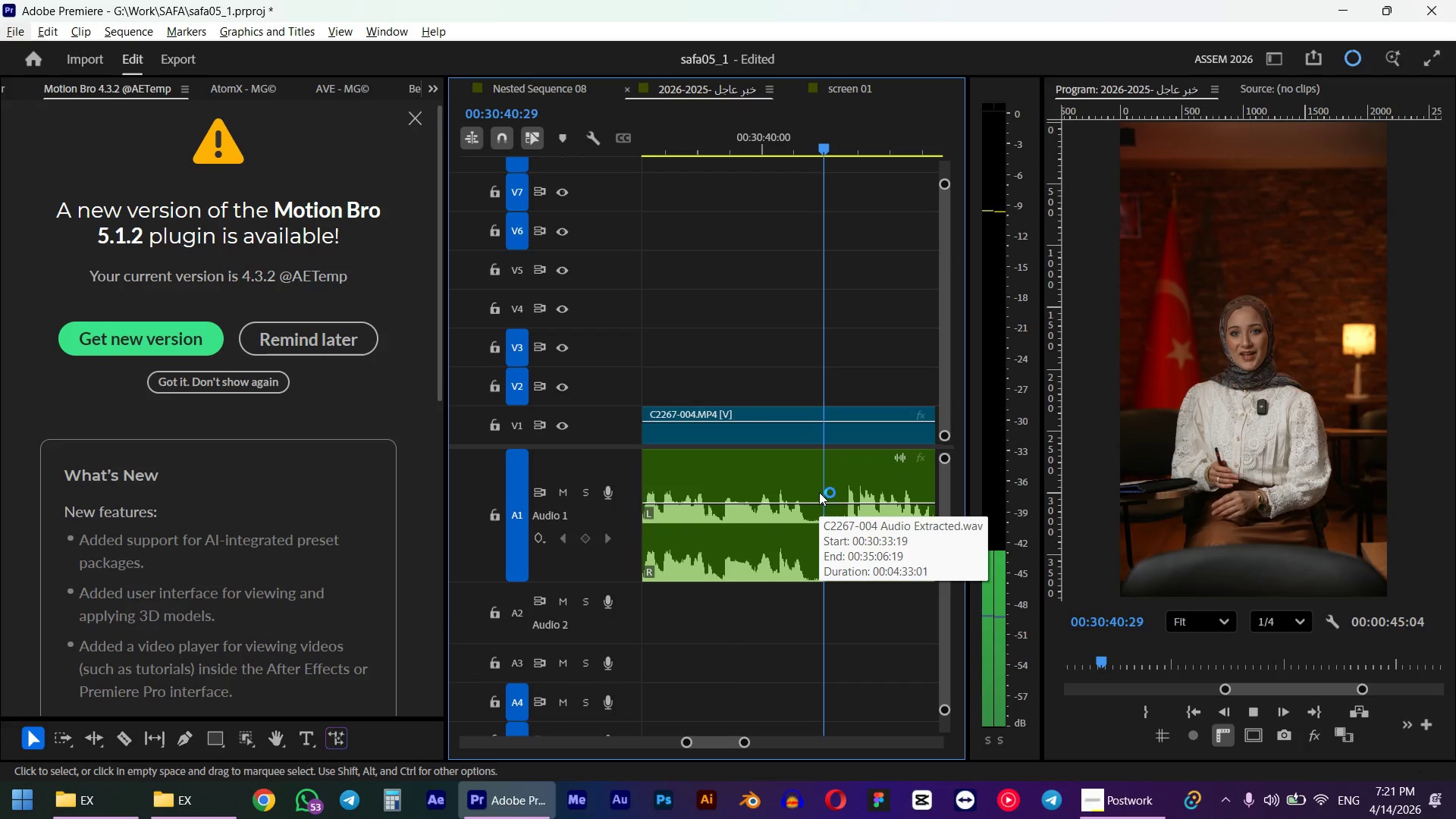 
key(Space)
 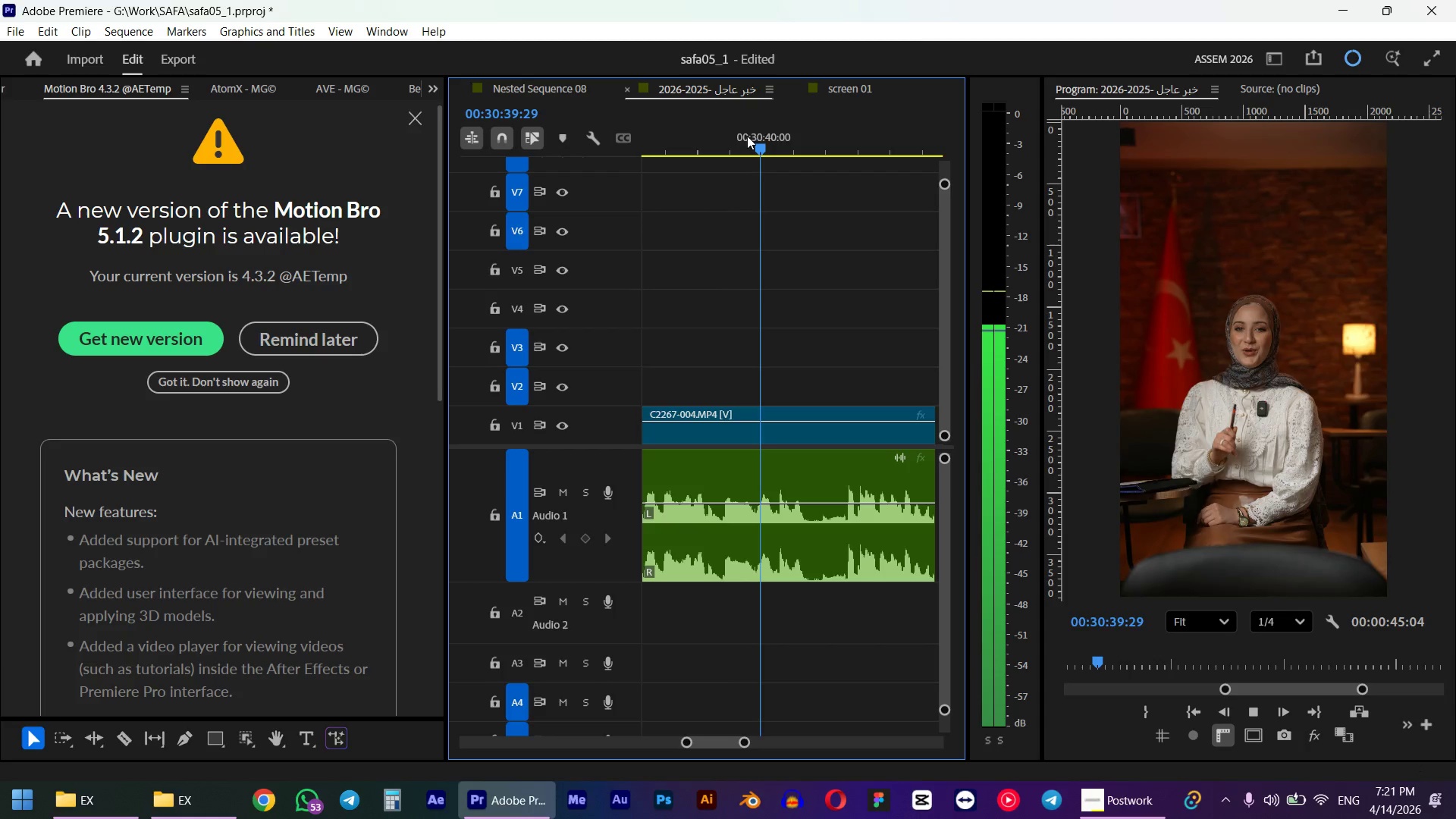 
key(Space)
 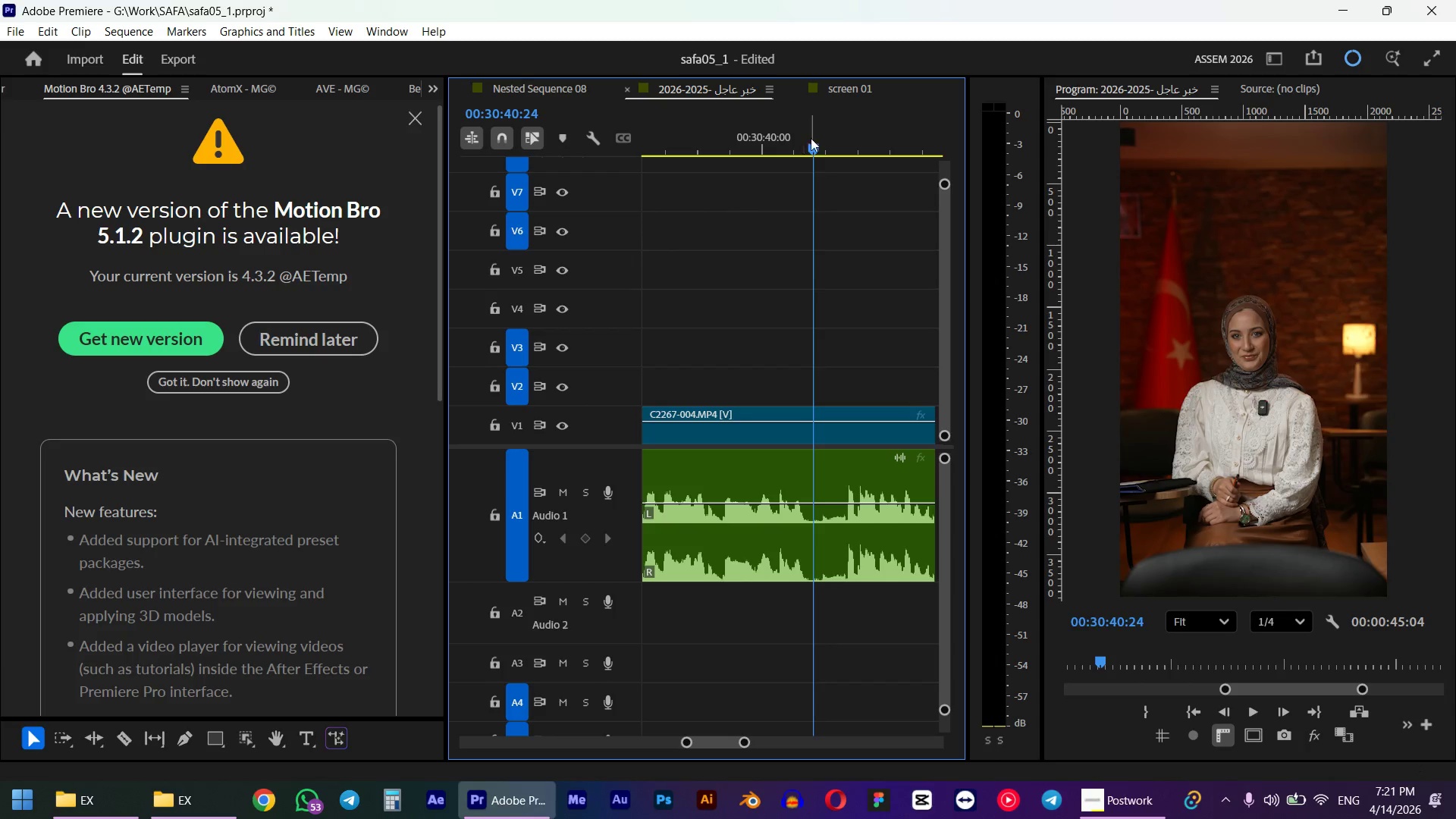 
left_click_drag(start_coordinate=[821, 149], to_coordinate=[813, 152])
 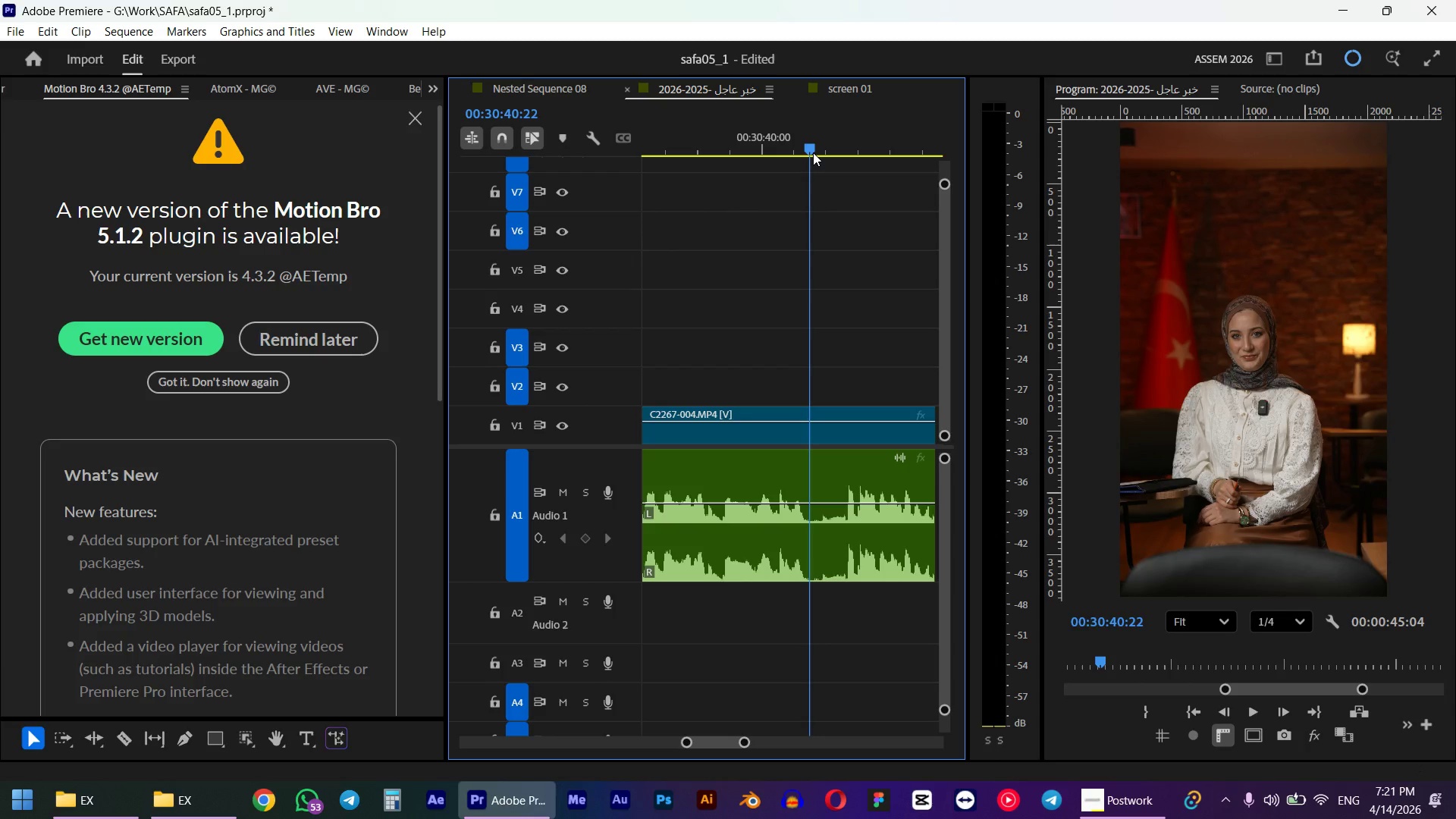 
key(W)
 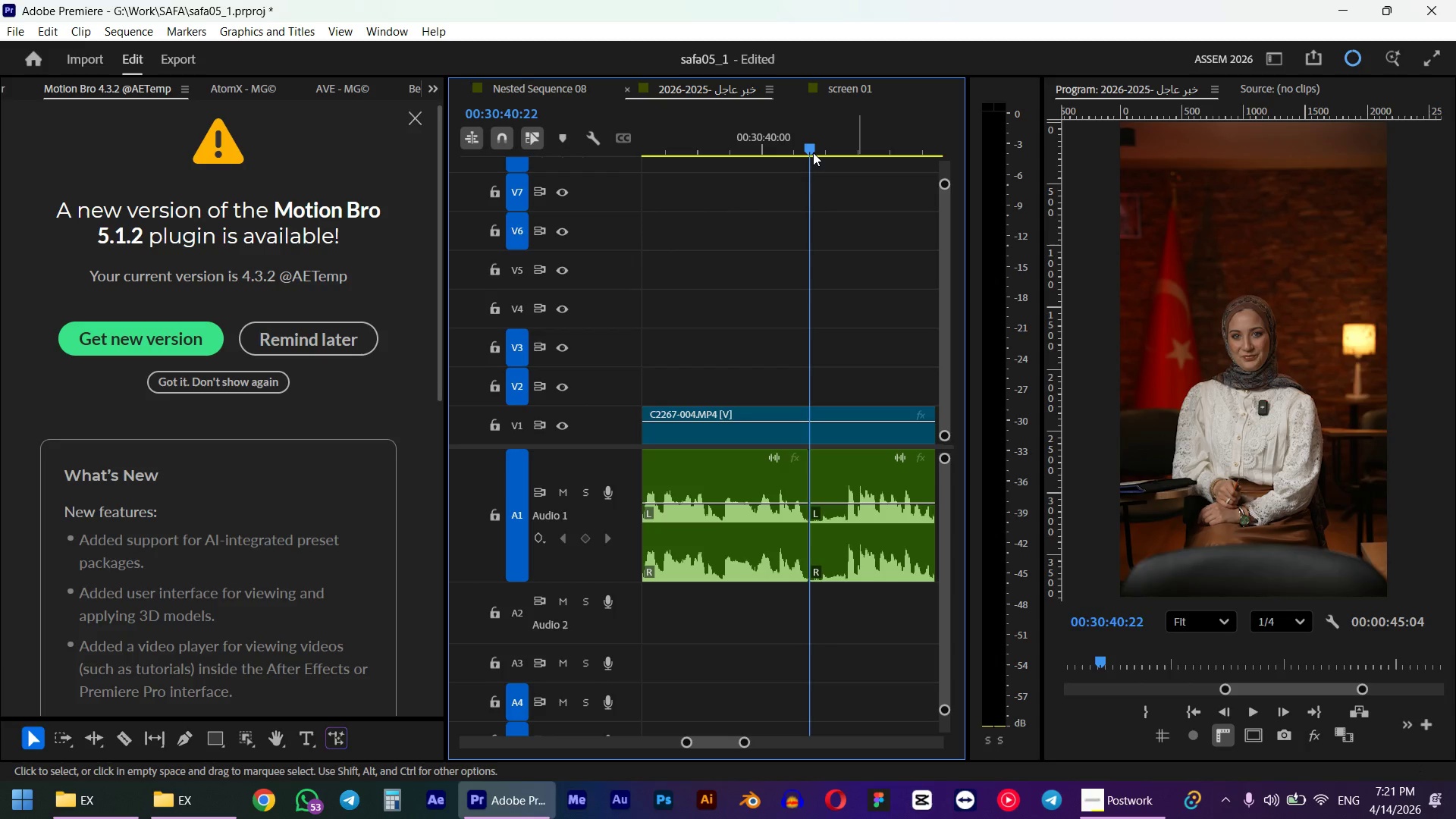 
key(Space)
 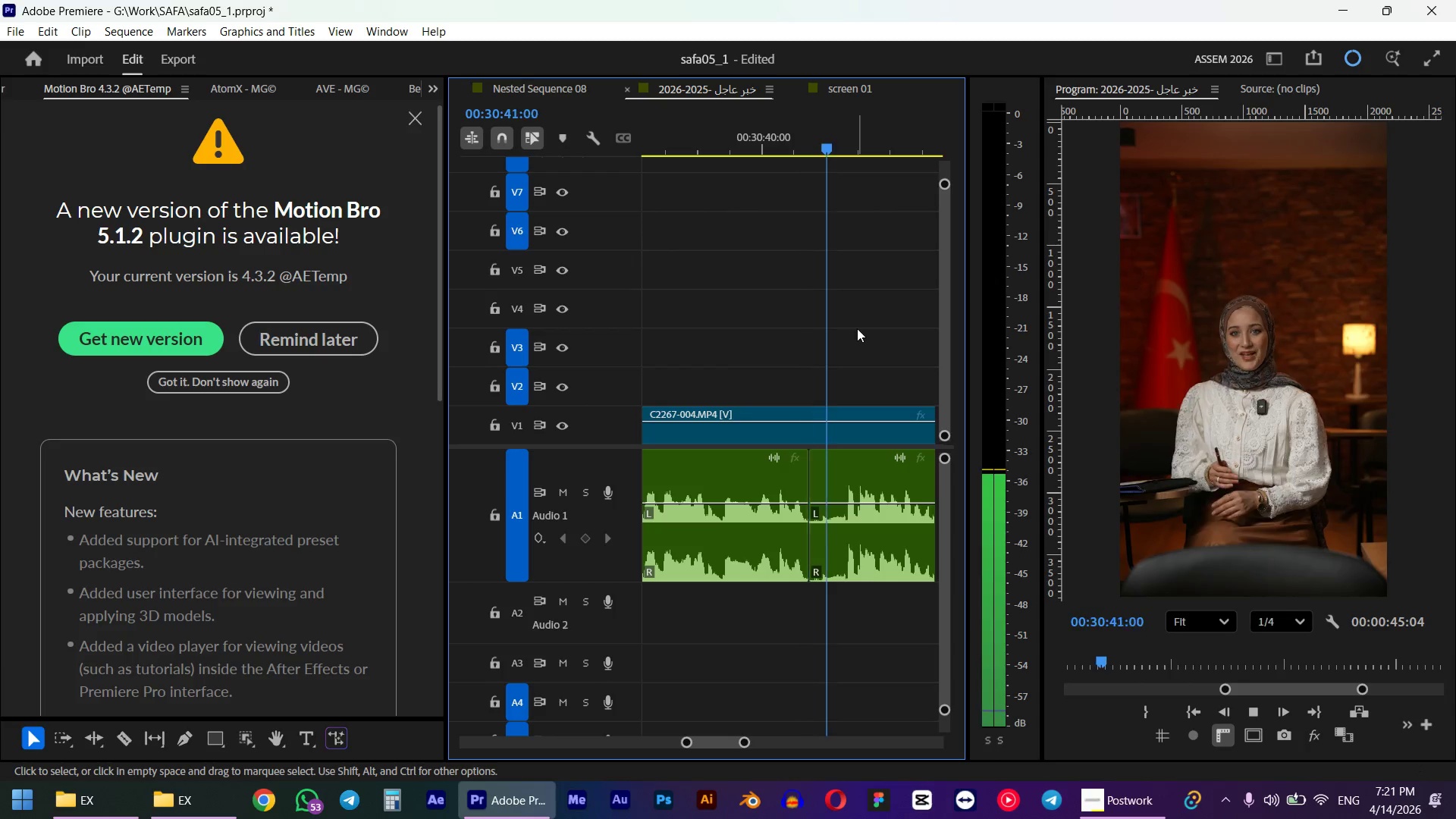 
key(Space)
 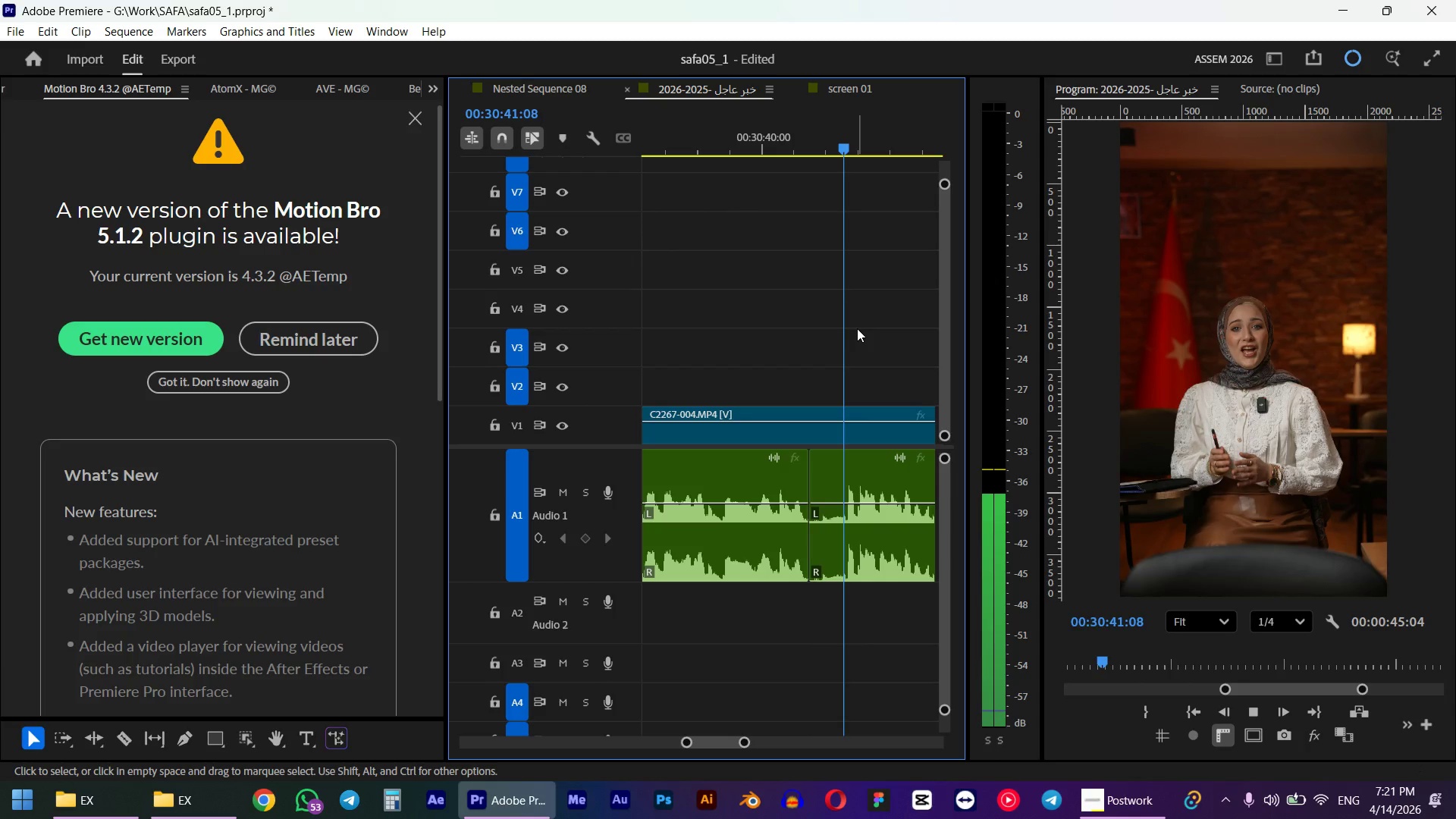 
hold_key(key=AltLeft, duration=0.83)
 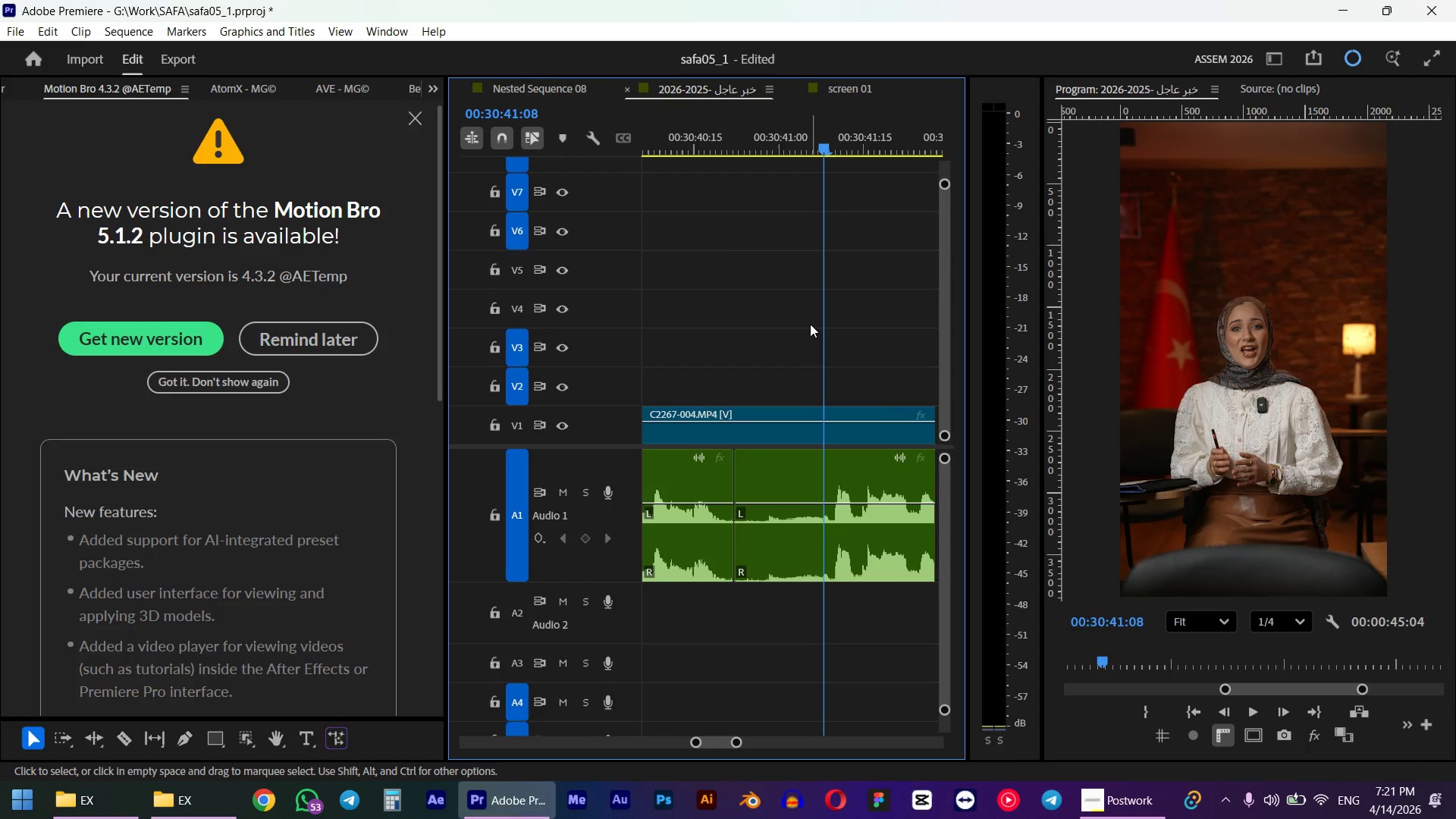 
key(Space)
 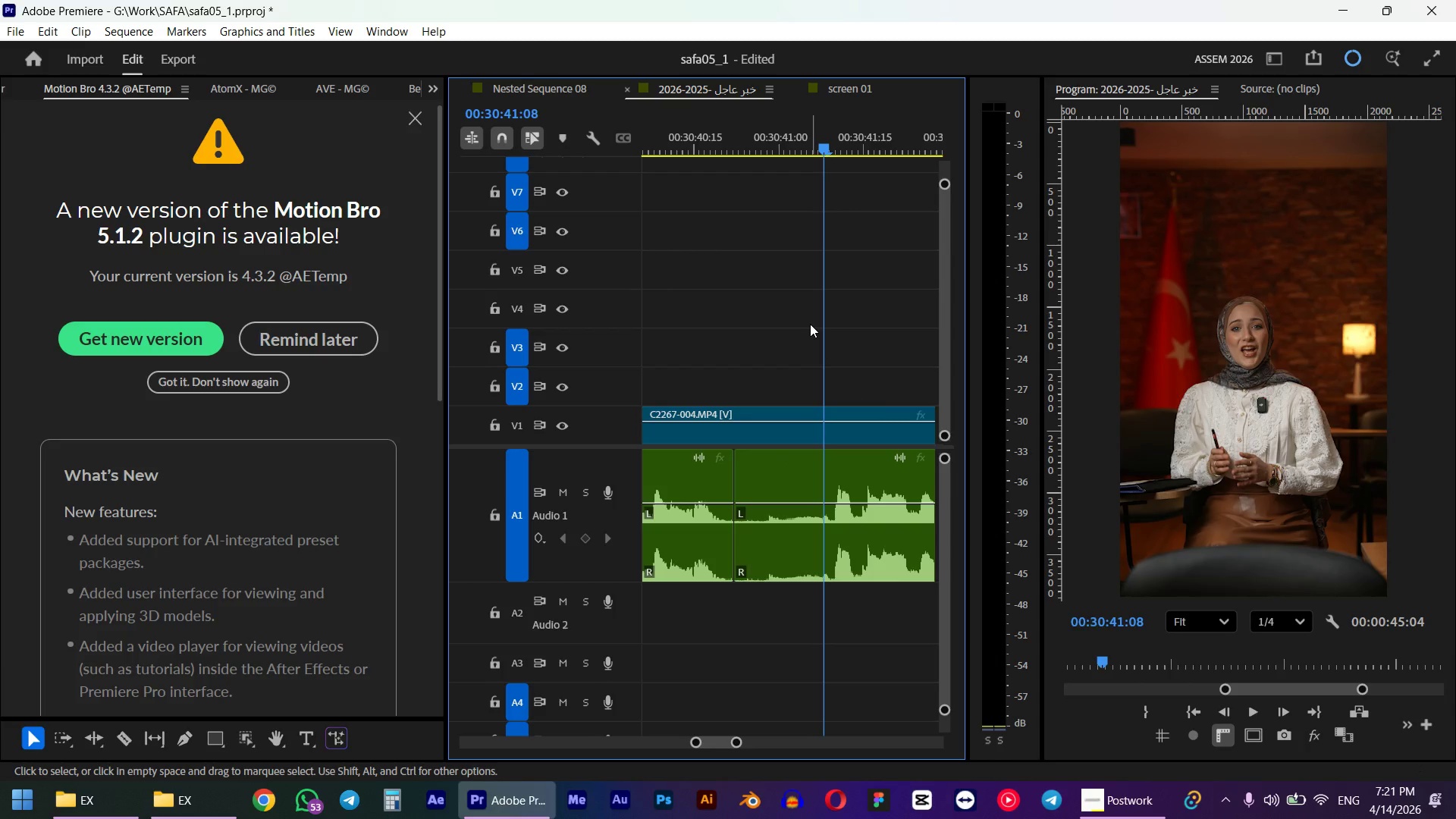 
scroll: coordinate [826, 356], scroll_direction: up, amount: 9.0
 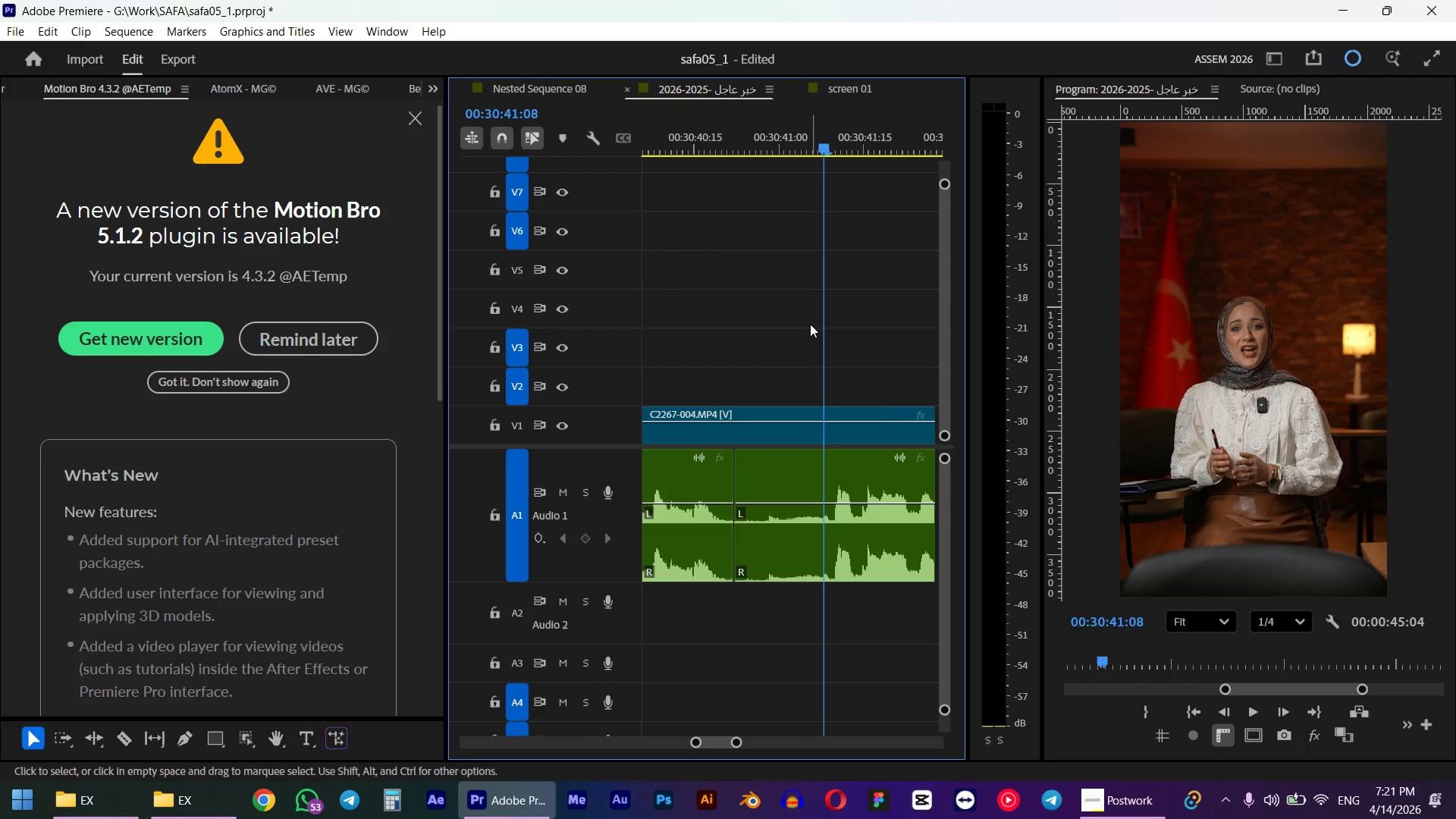 
hold_key(key=AltLeft, duration=1.78)
scroll: coordinate [817, 407], scroll_direction: down, amount: 22.0
 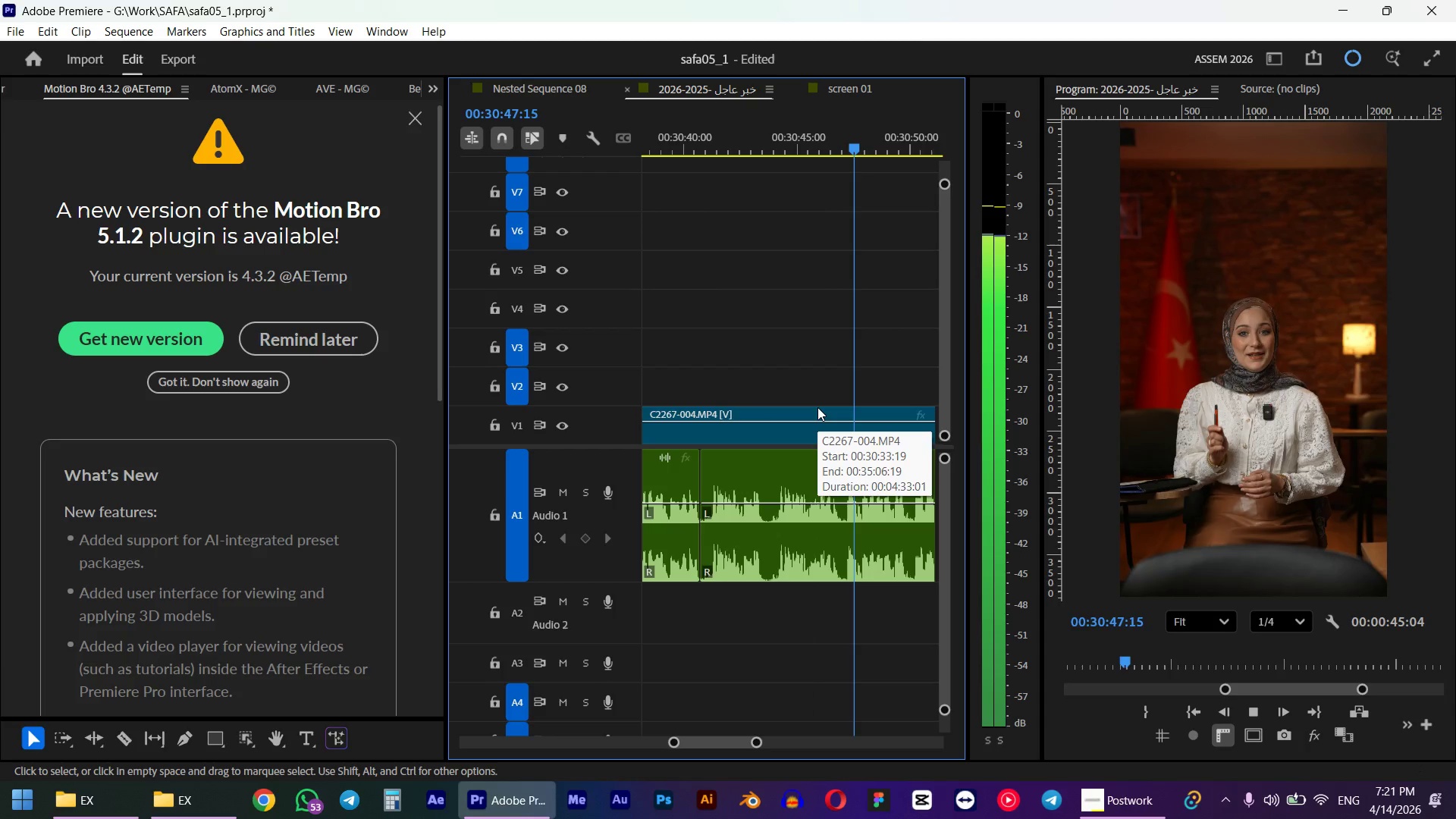 
key(Alt+AltLeft)
 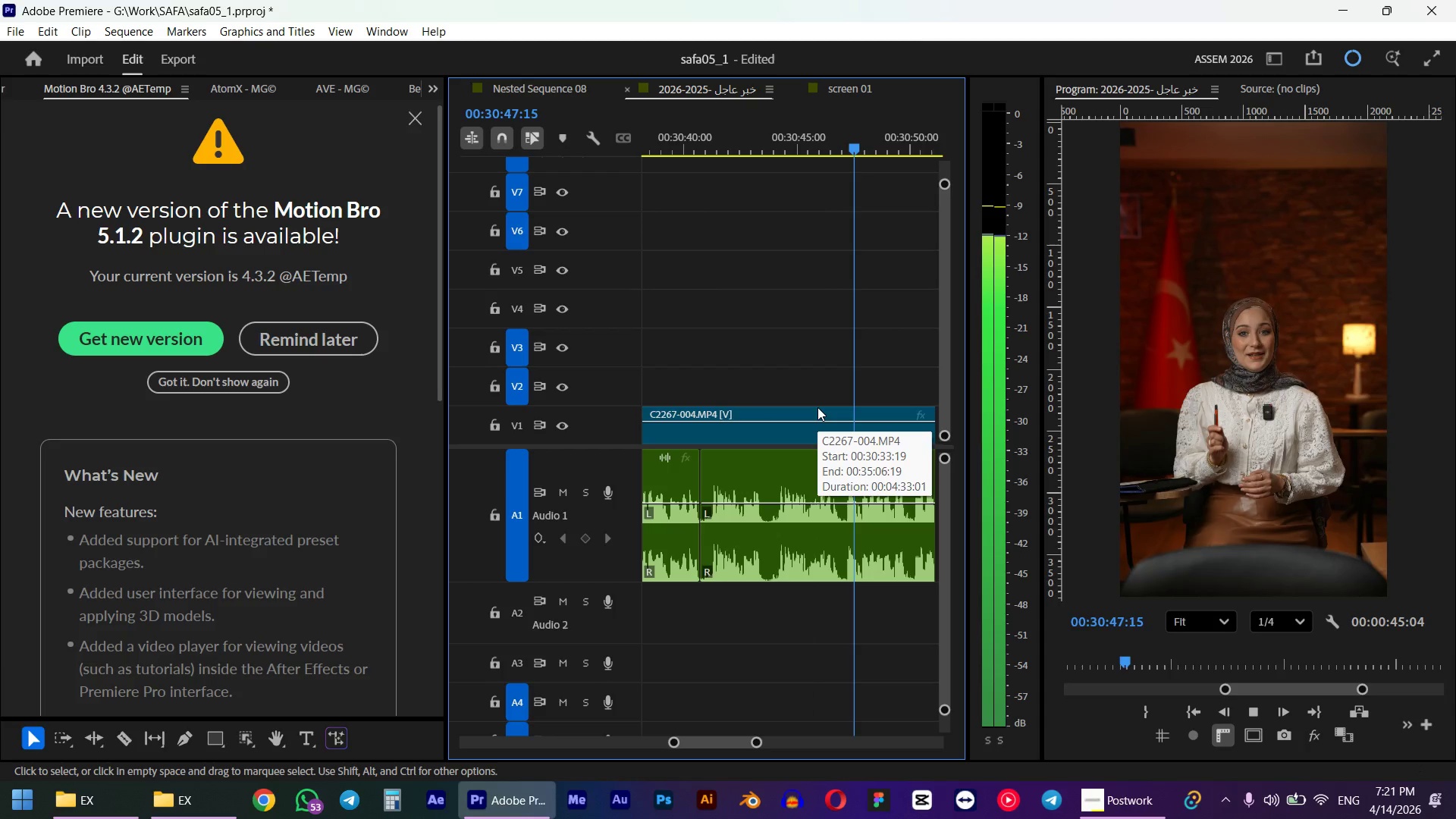 
scroll: coordinate [827, 366], scroll_direction: down, amount: 10.0
 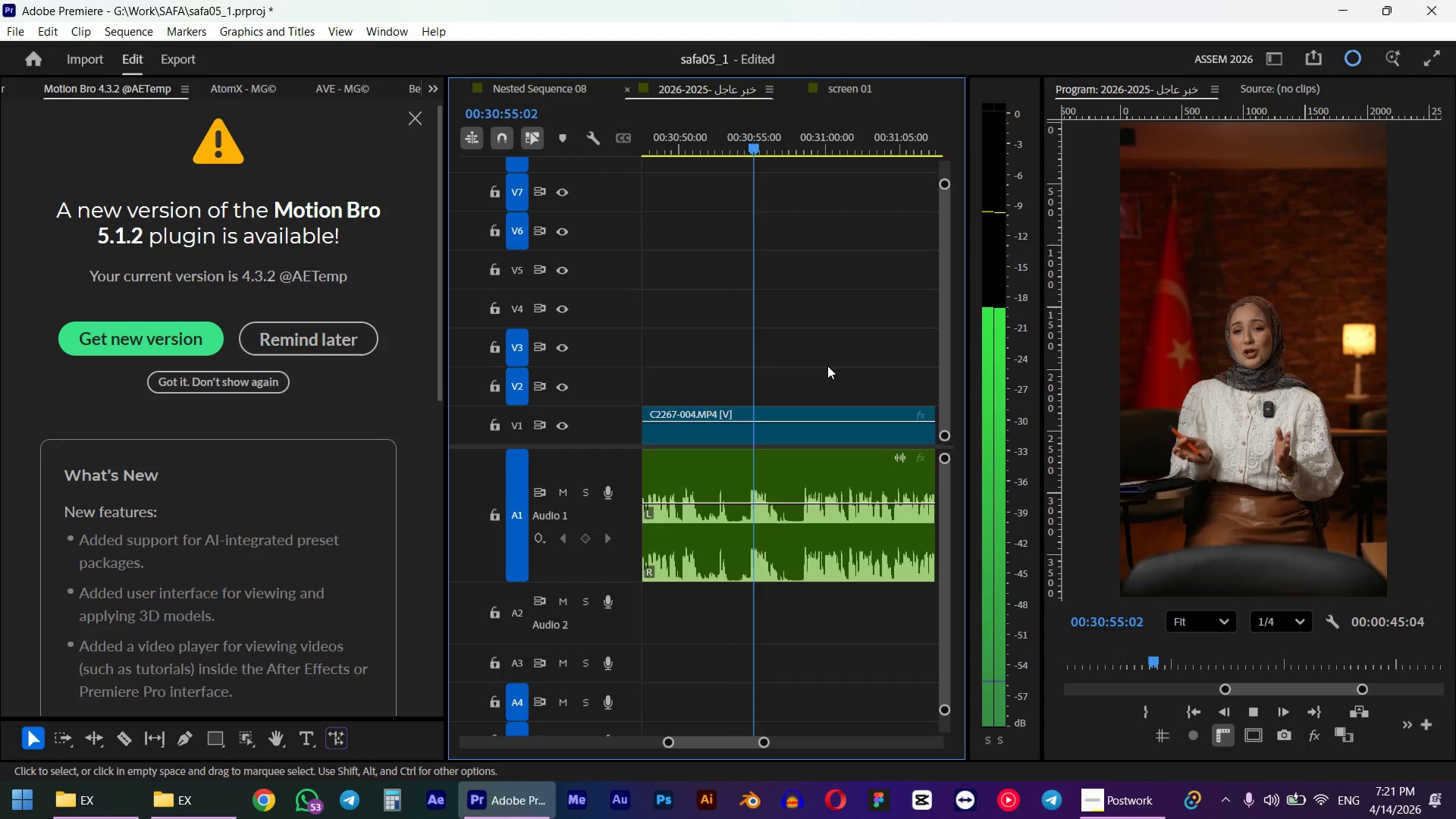 
key(Space)
 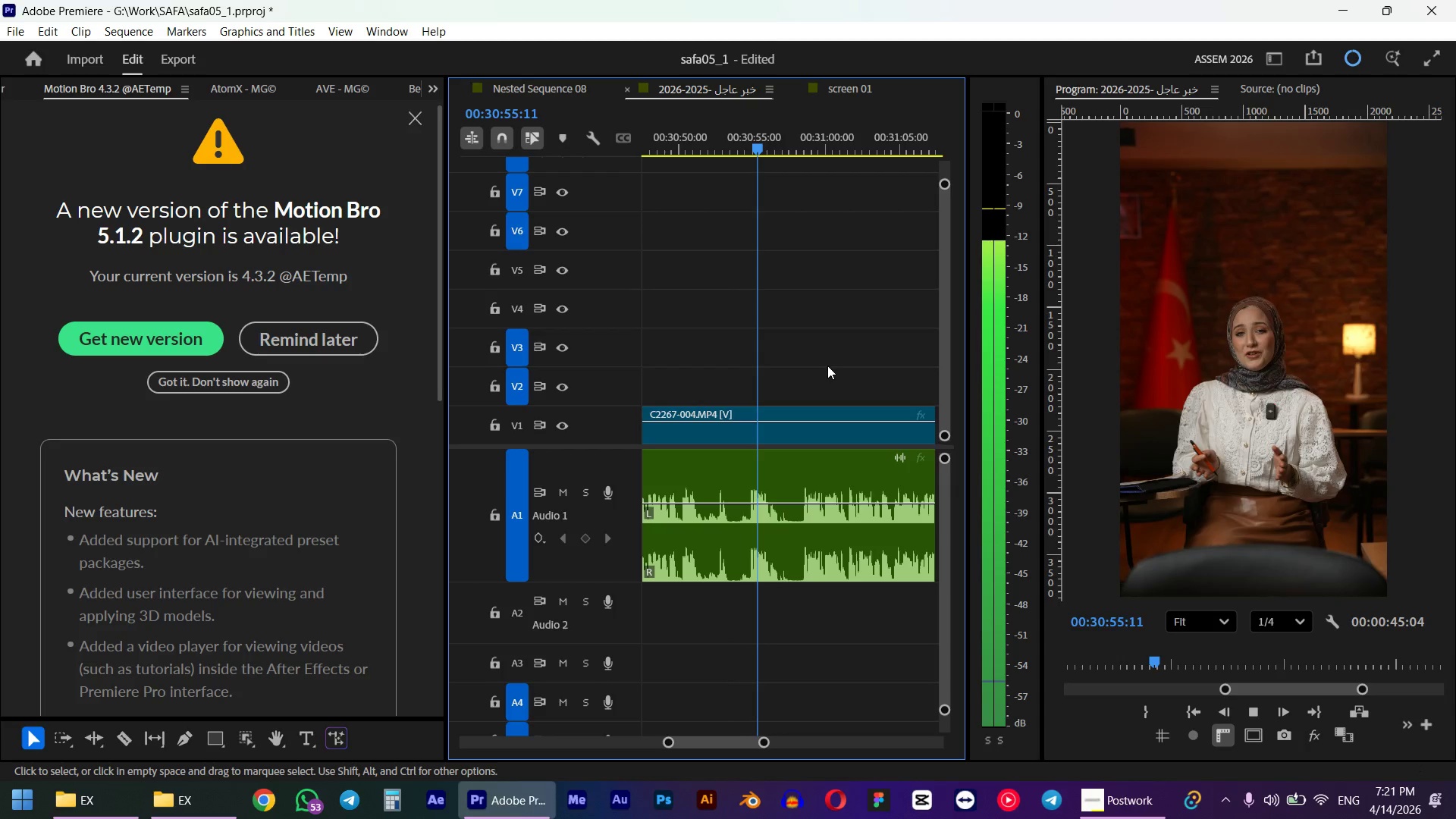 
hold_key(key=AltLeft, duration=0.95)
scroll: coordinate [813, 408], scroll_direction: up, amount: 8.0
 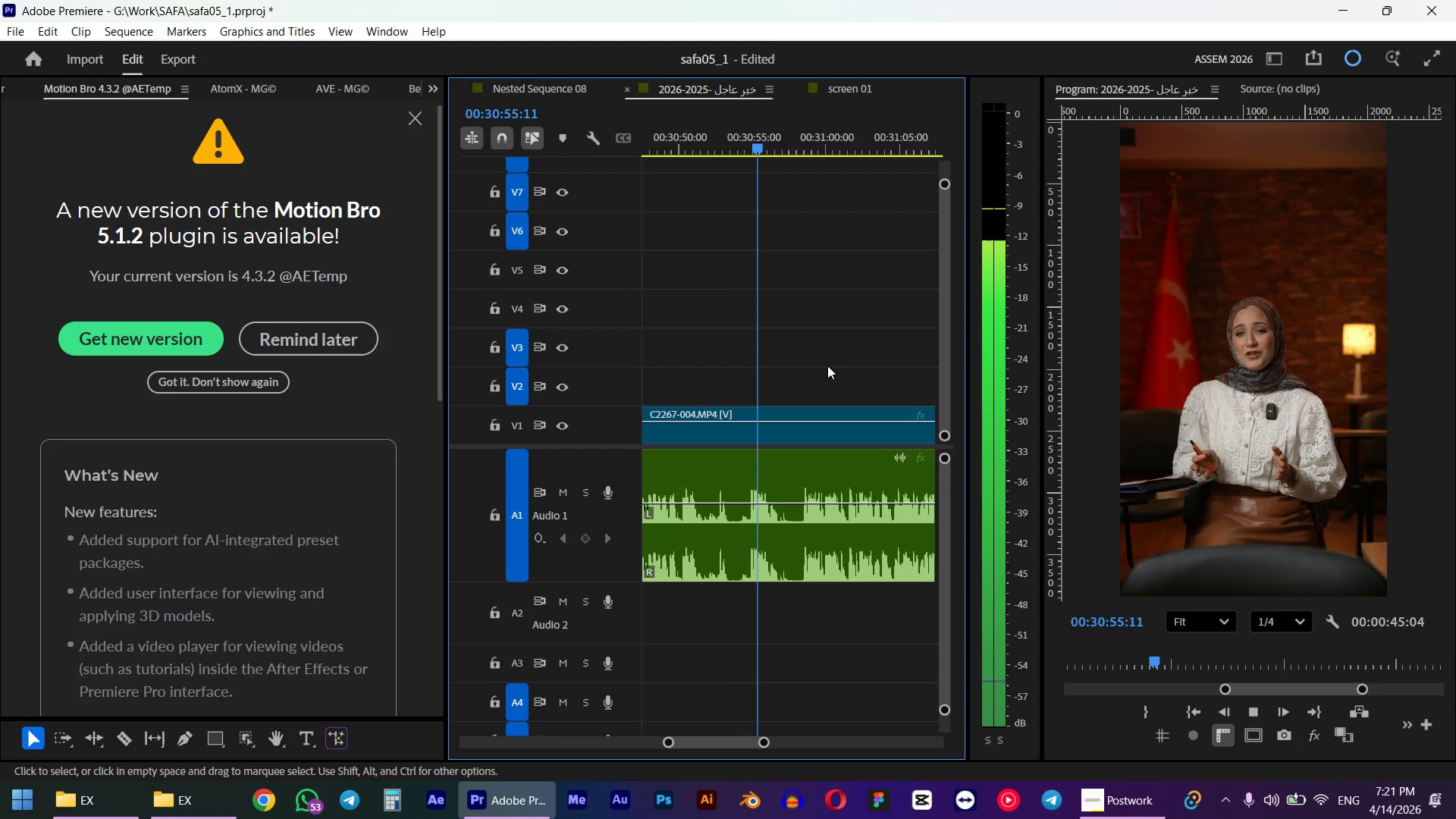 
key(ArrowLeft)
 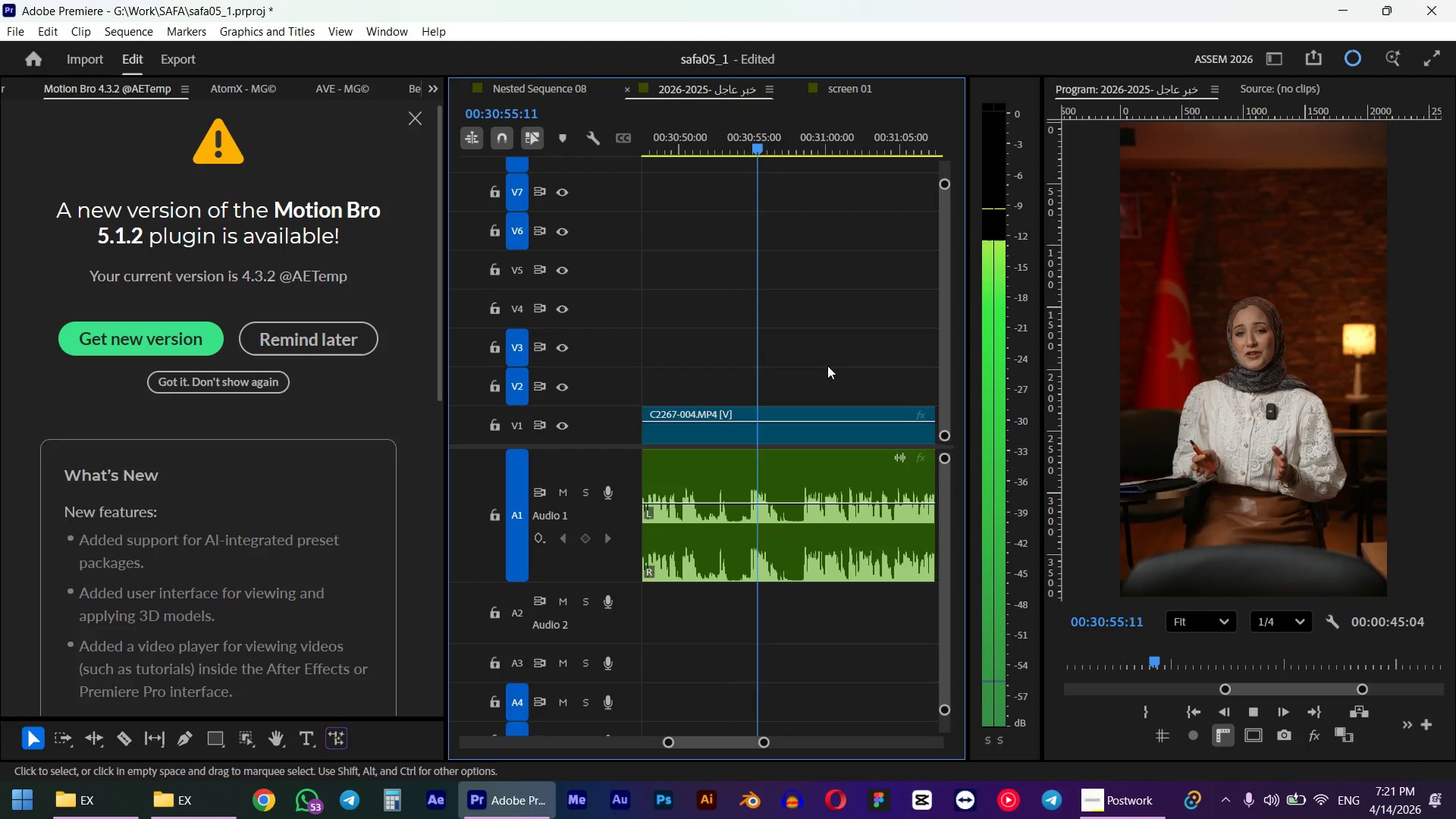 
key(ArrowLeft)
 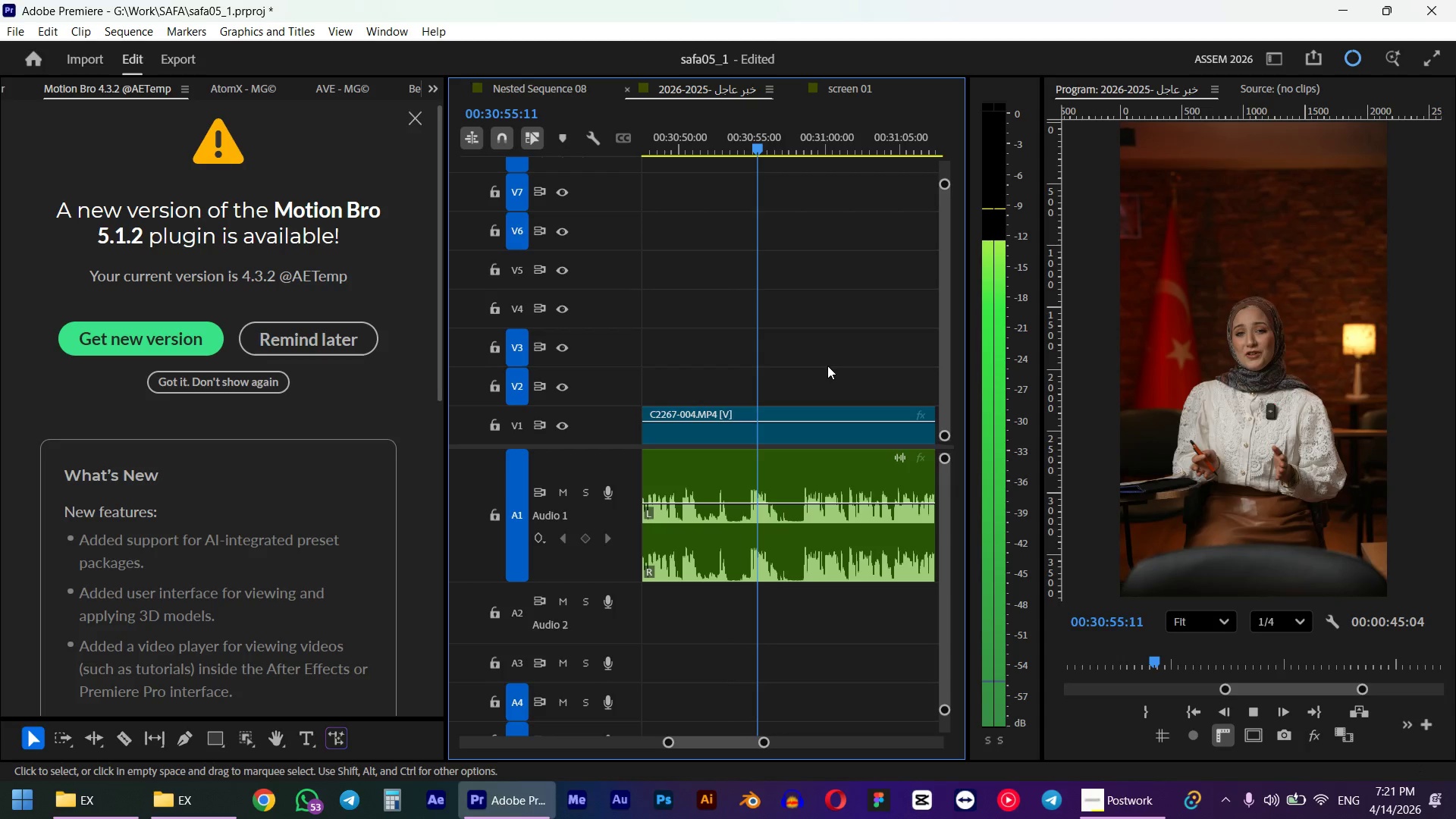 
key(ArrowLeft)
 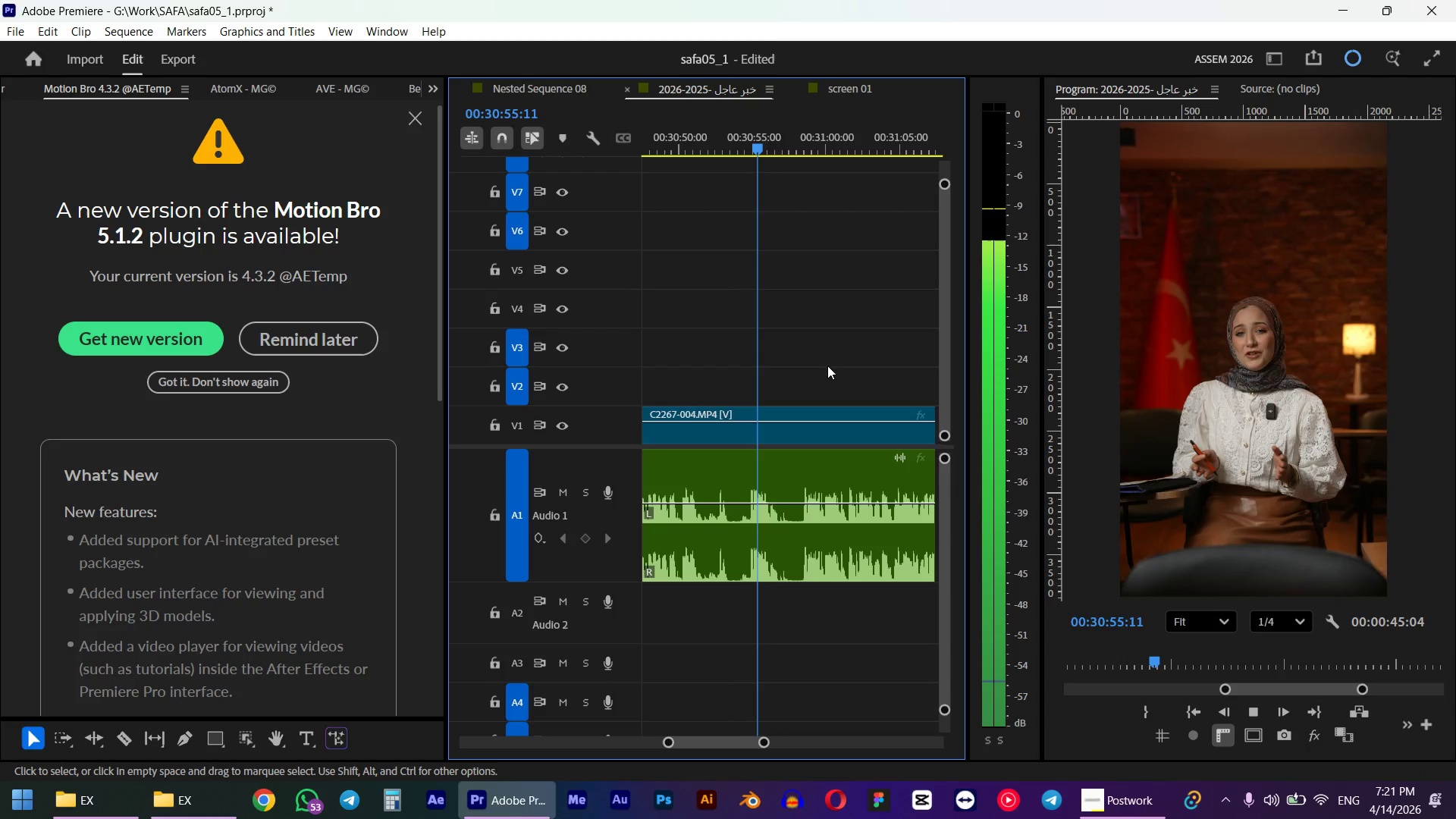 
key(ArrowLeft)
 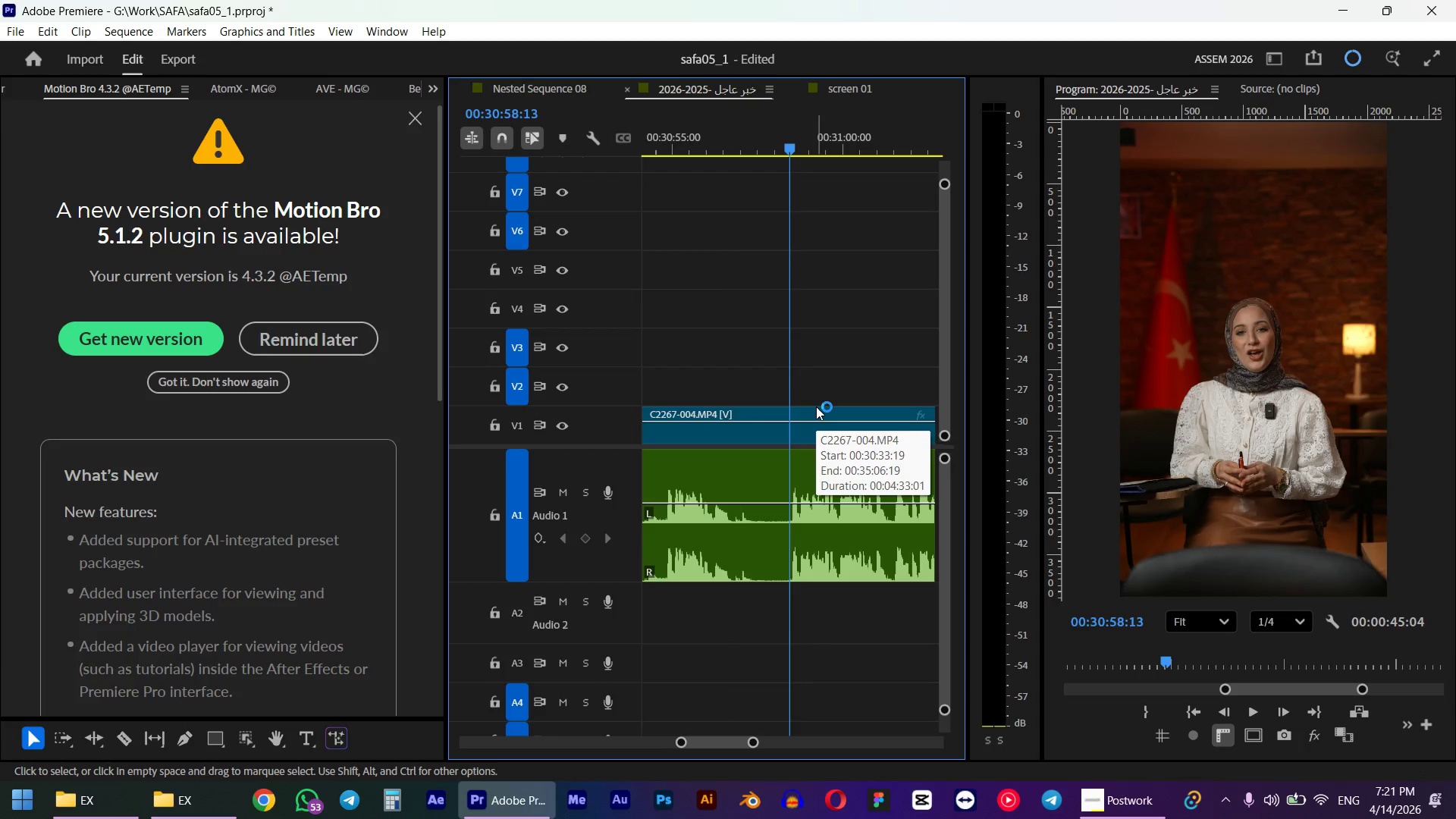 
left_click_drag(start_coordinate=[861, 284], to_coordinate=[786, 575])
 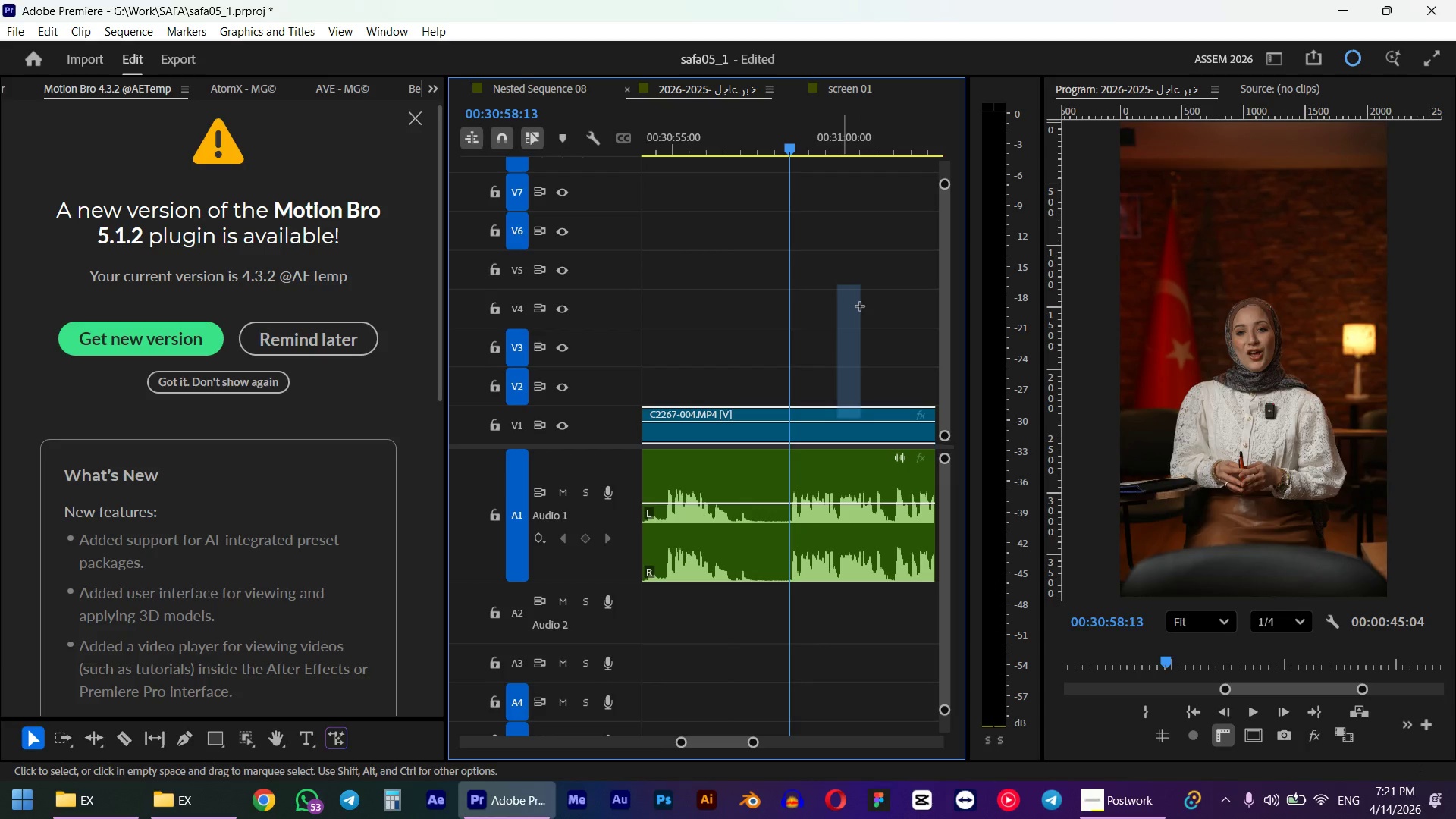 
key(Q)
 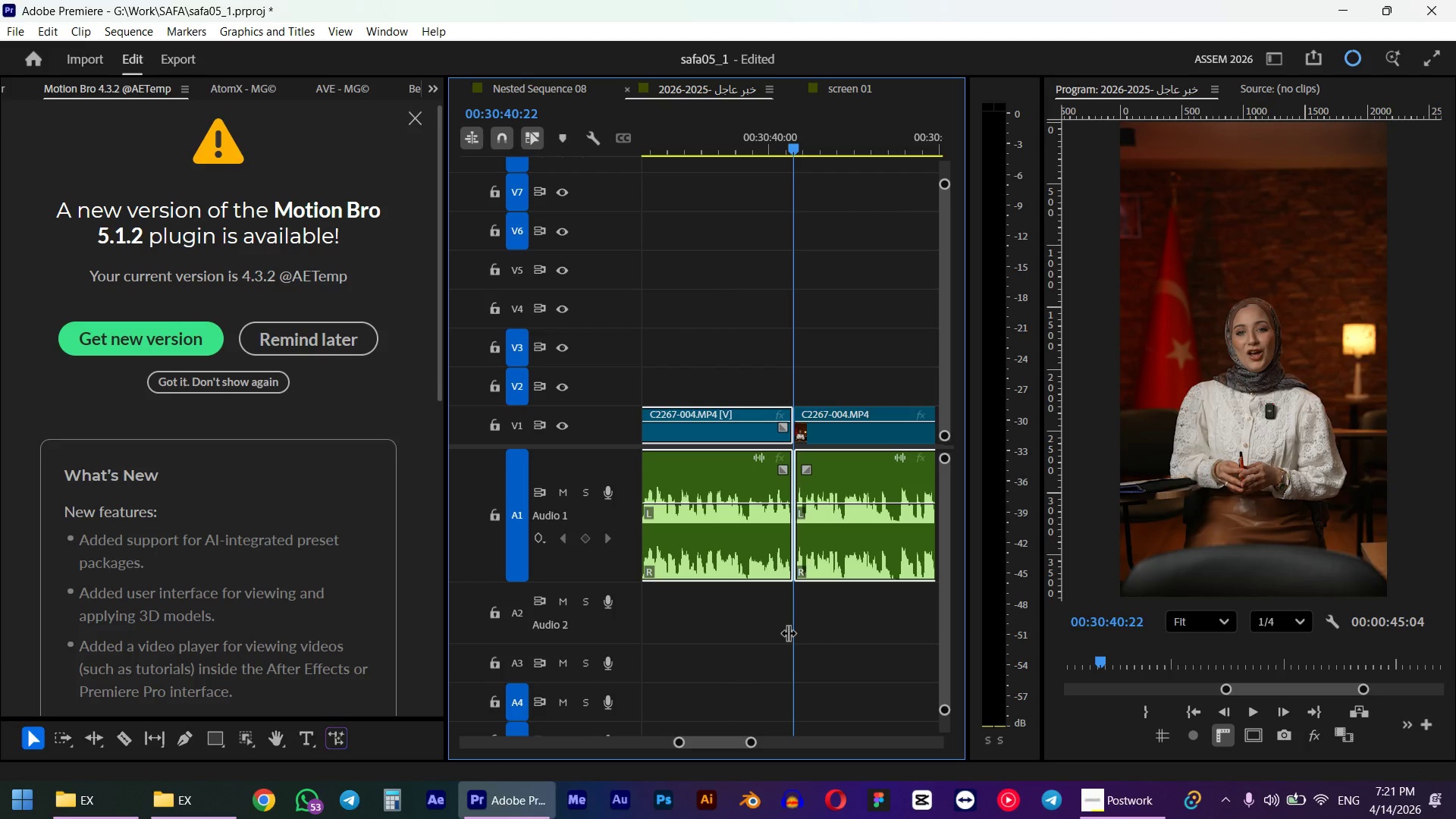 
key(Space)
 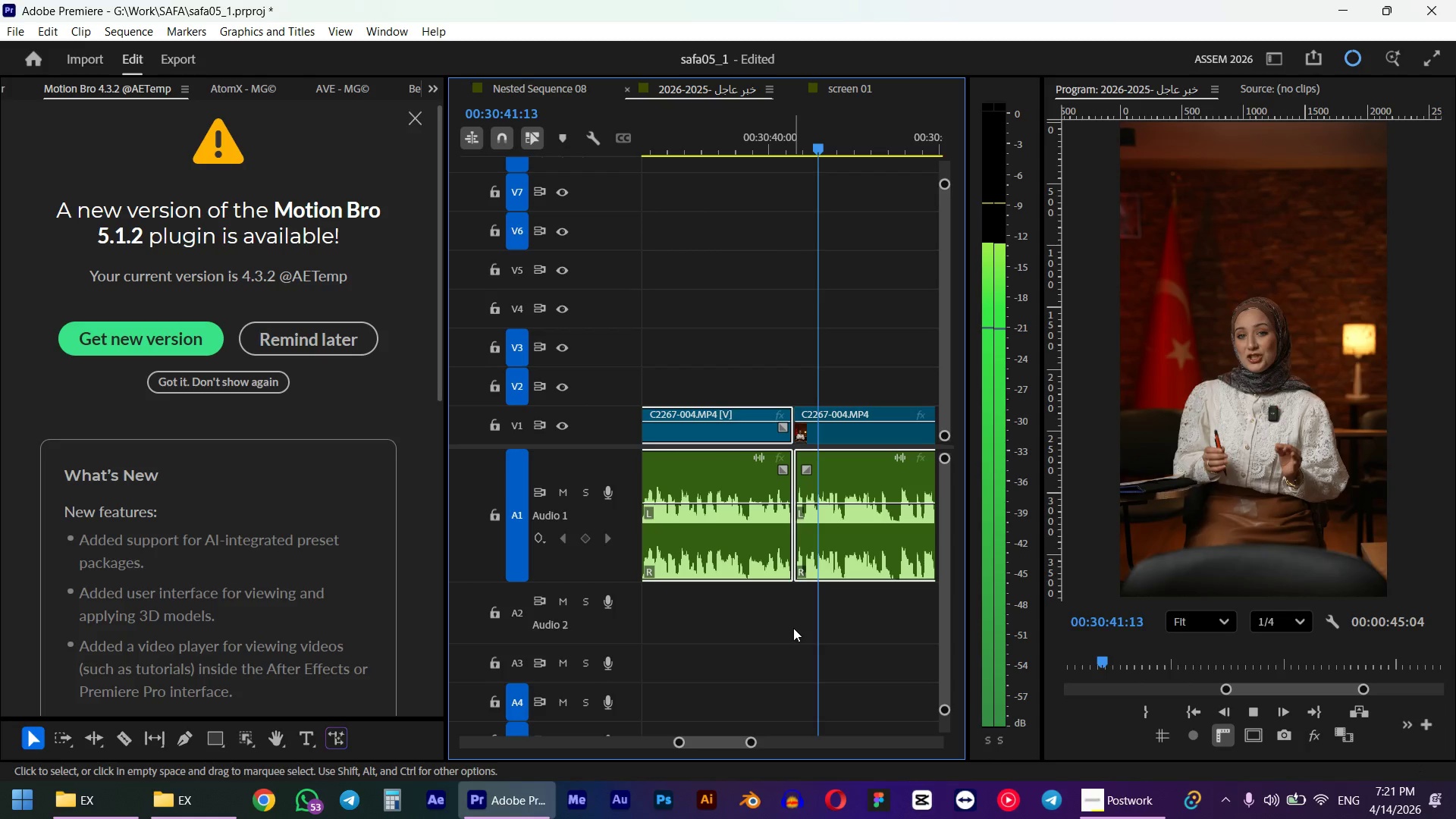 
scroll: coordinate [790, 620], scroll_direction: down, amount: 8.0
 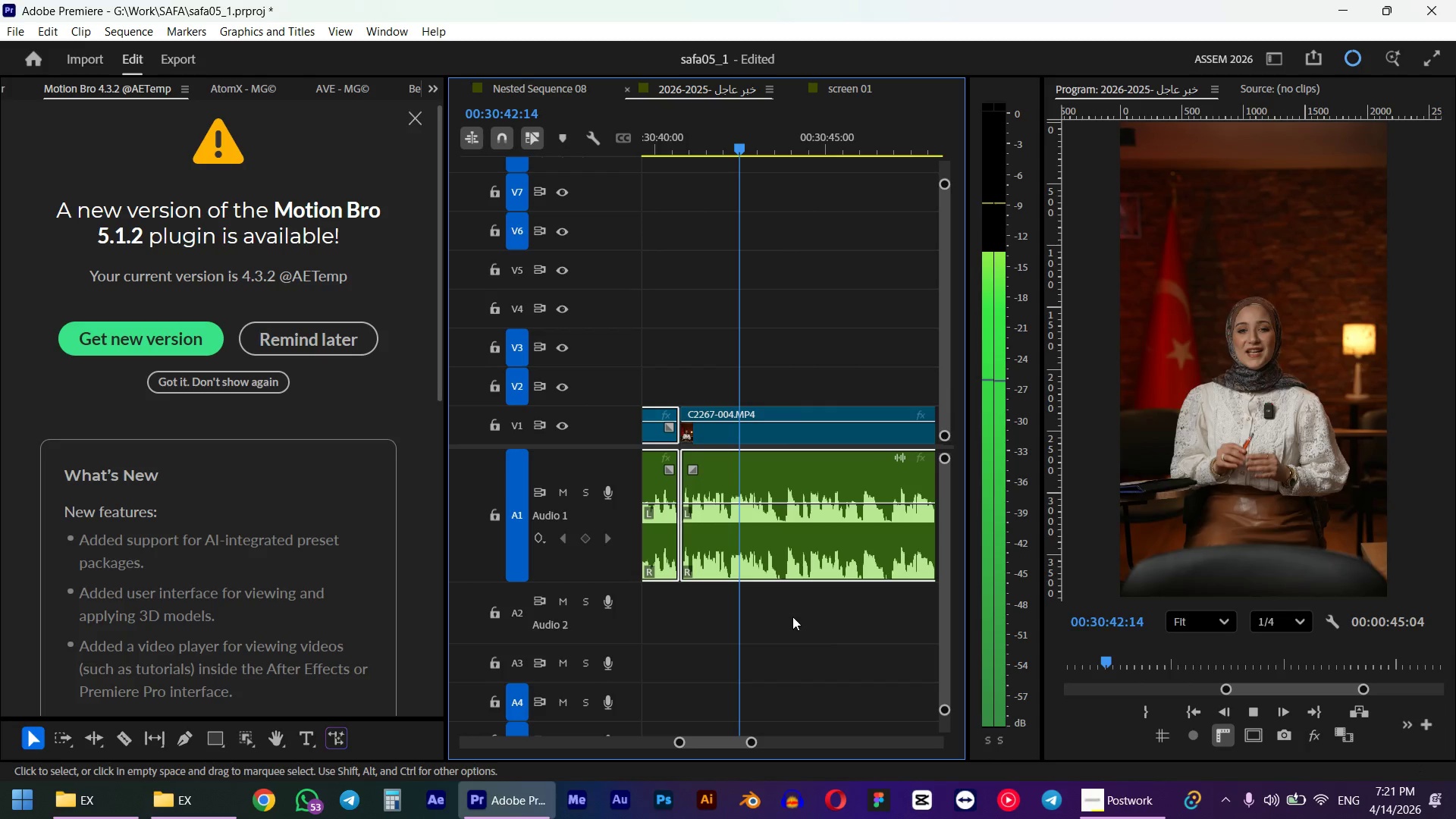 
hold_key(key=AltLeft, duration=1.01)
scroll: coordinate [788, 622], scroll_direction: down, amount: 8.0
 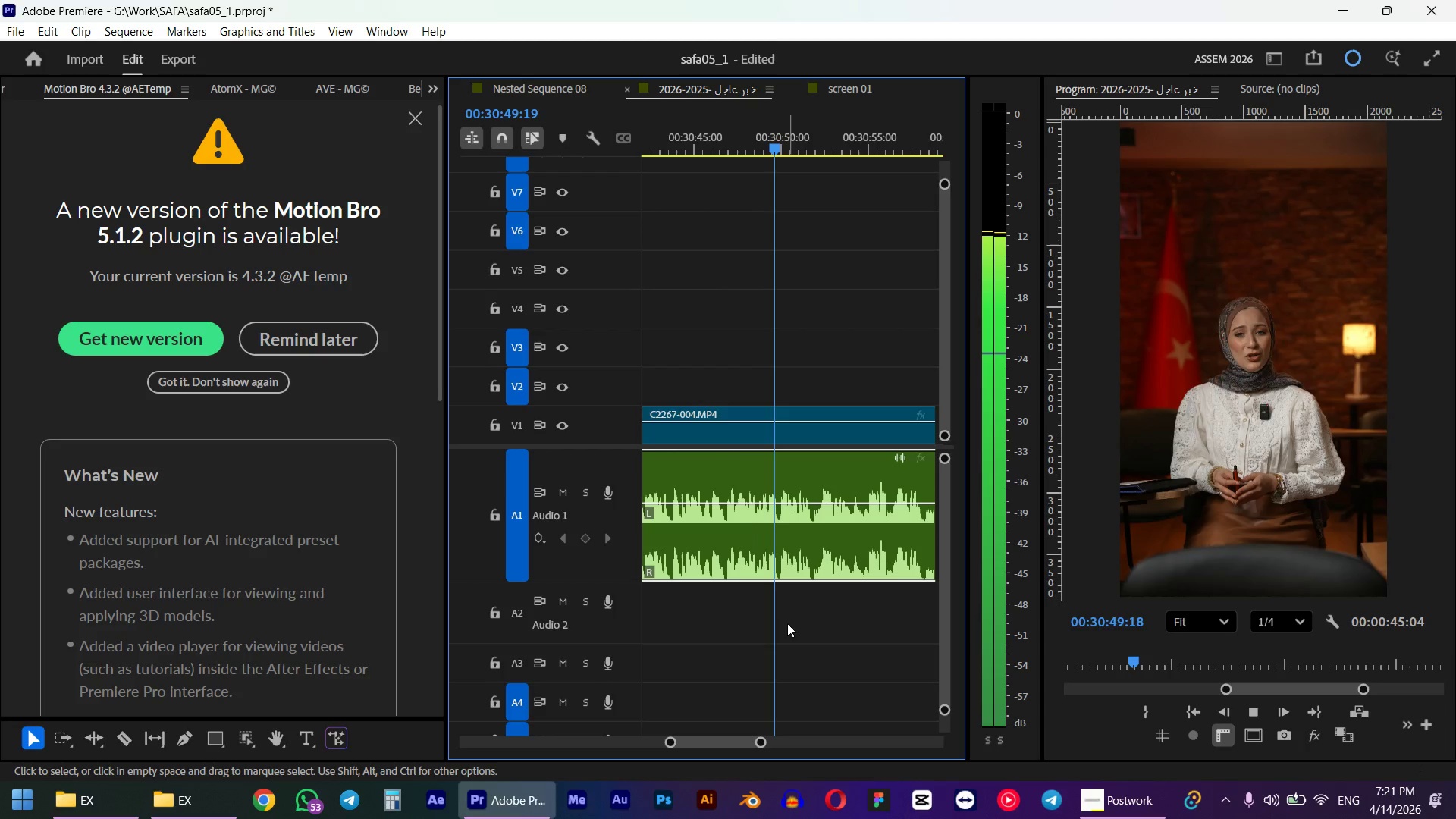 
wait(5.29)
 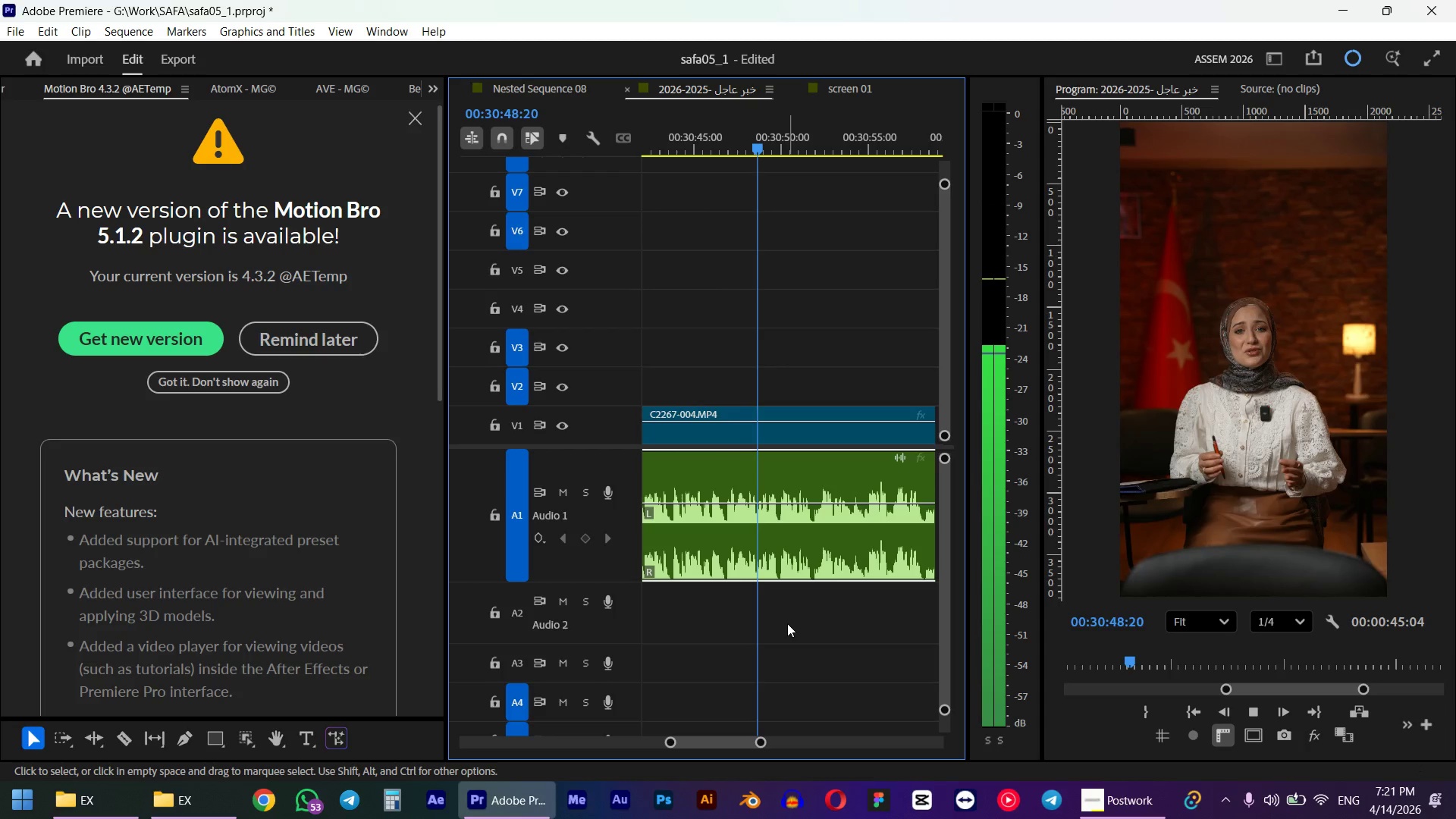 
key(Space)
 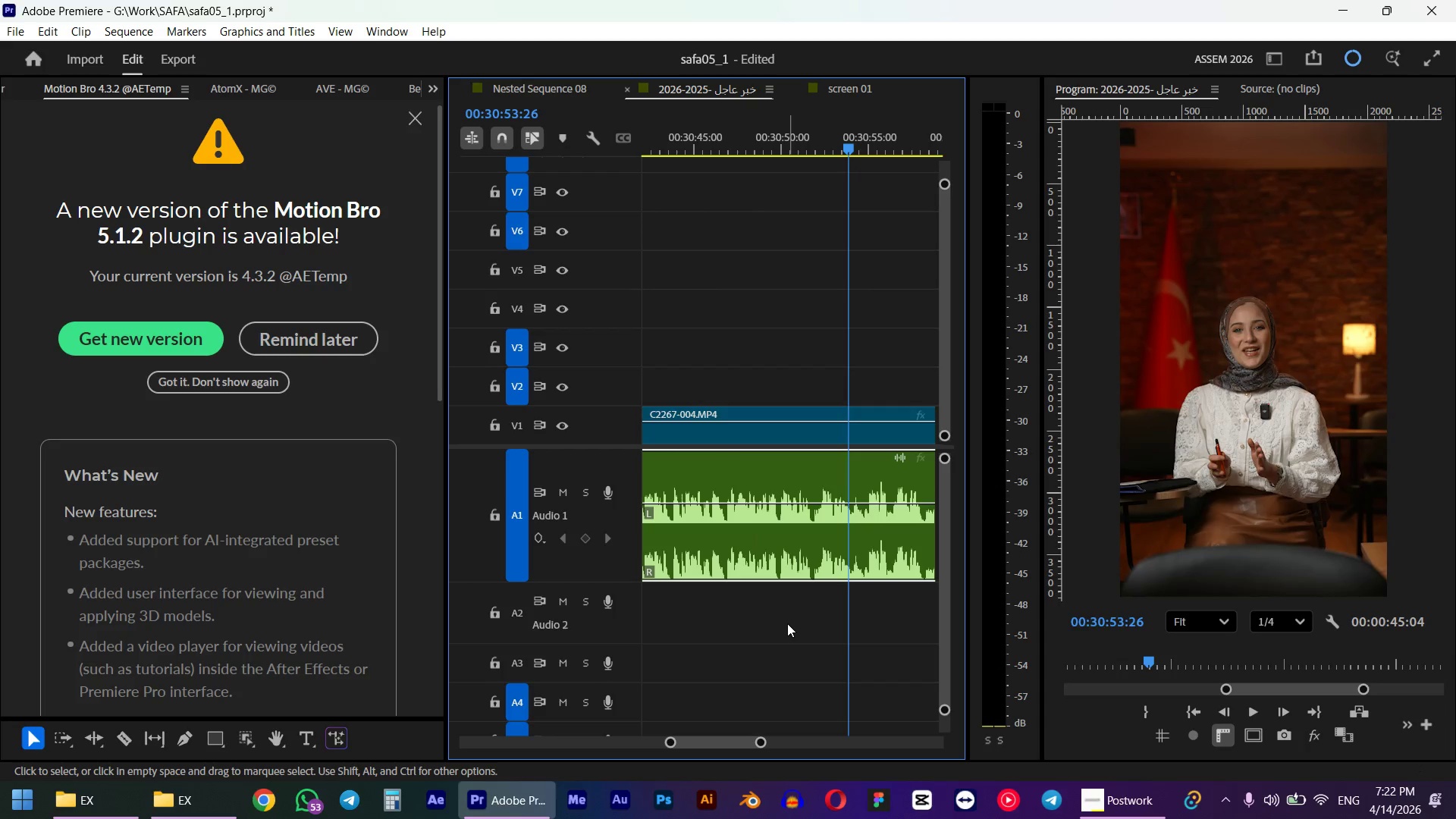 
hold_key(key=AltLeft, duration=0.55)
scroll: coordinate [795, 612], scroll_direction: up, amount: 4.0
 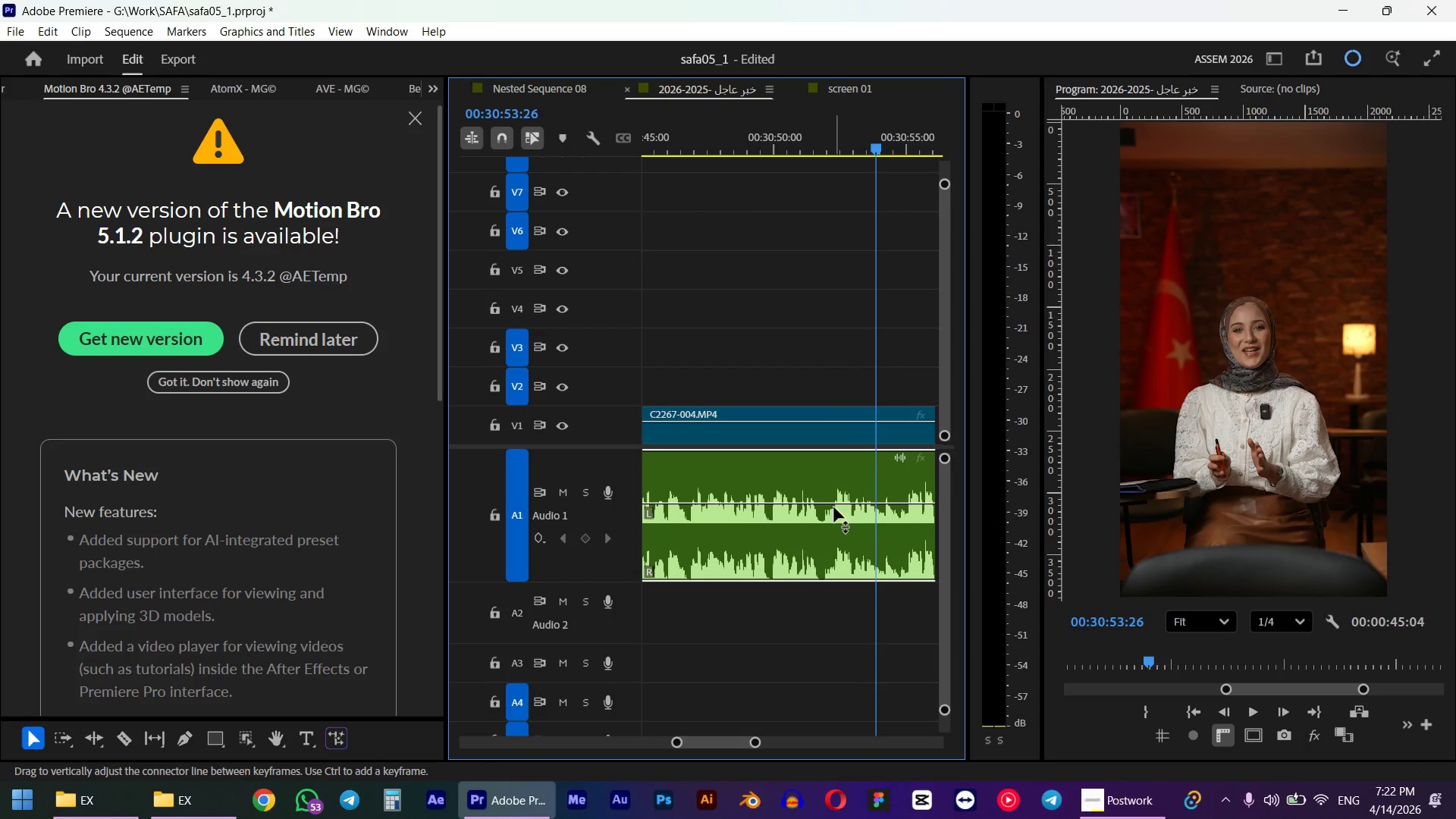 
key(Alt+AltLeft)
 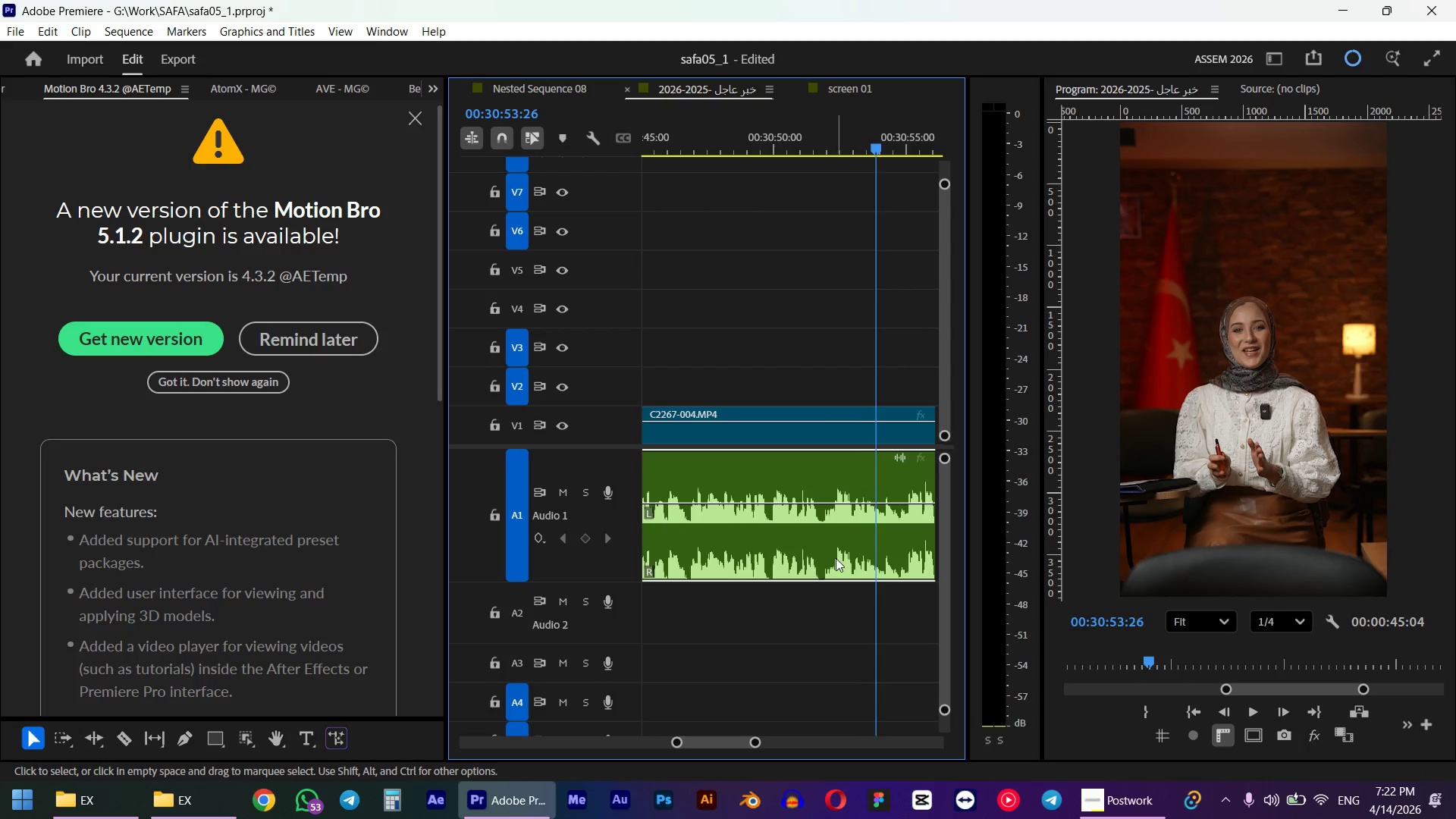 
key(Space)
 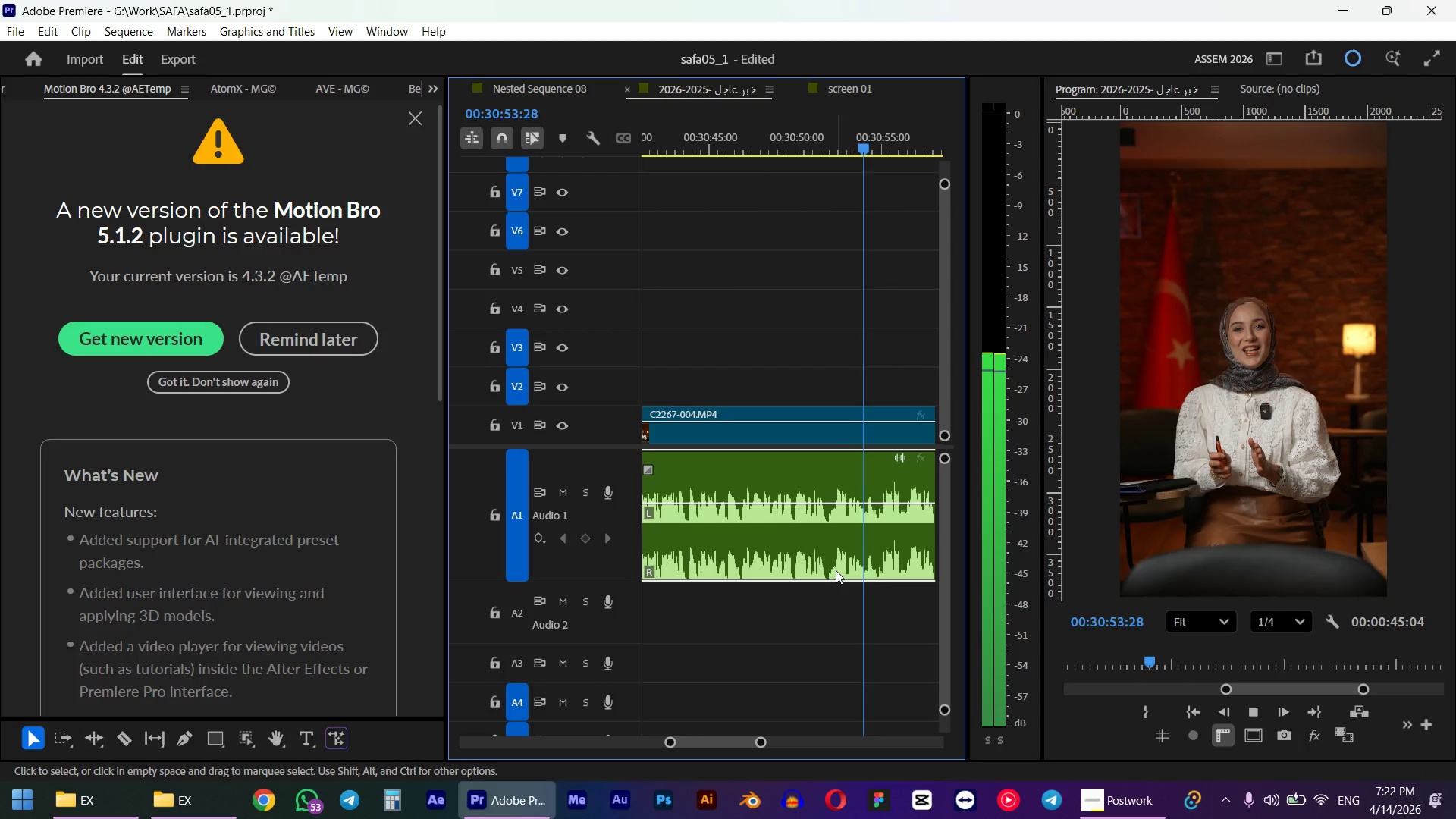 
scroll: coordinate [836, 563], scroll_direction: down, amount: 4.0
 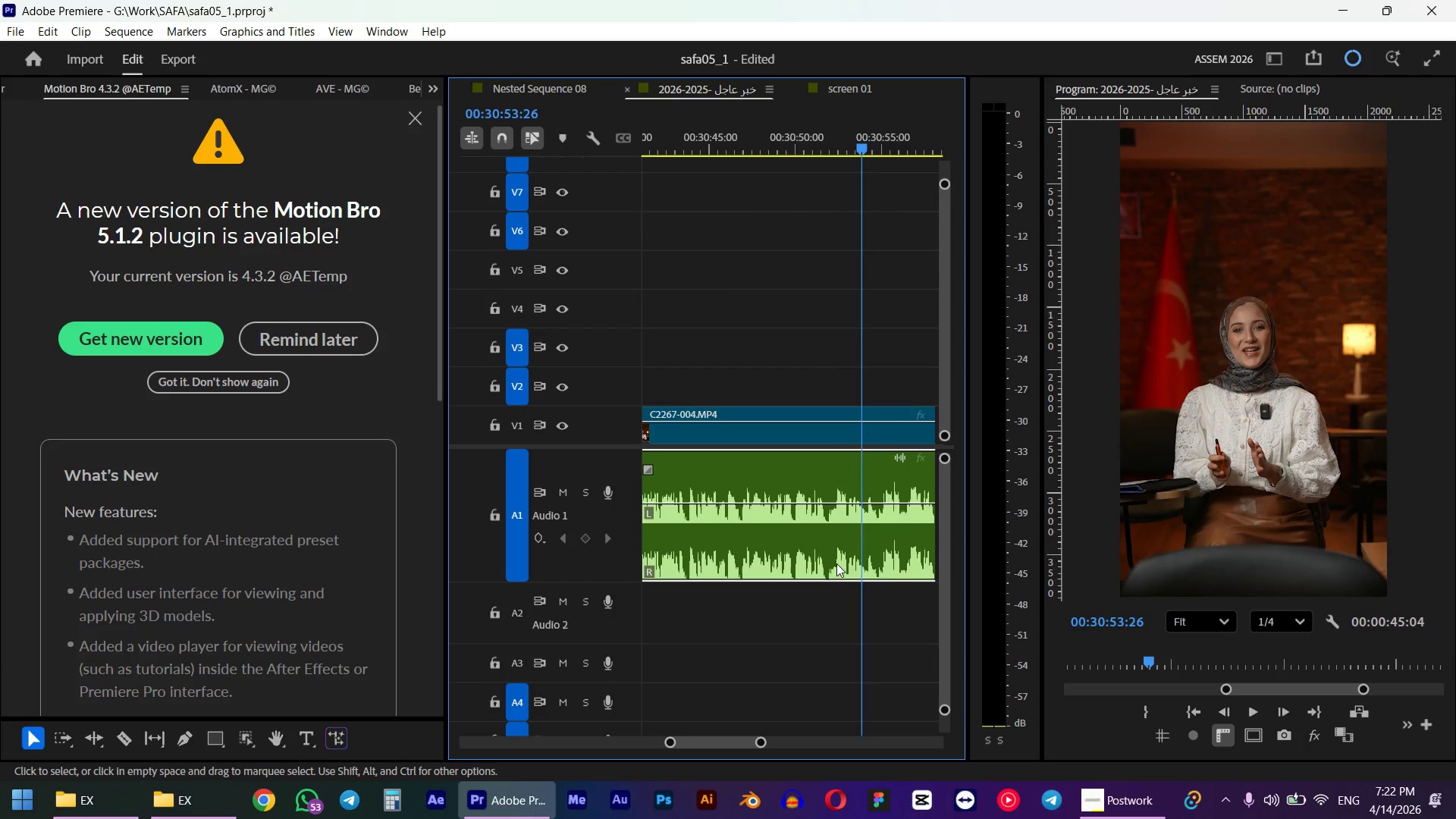 
hold_key(key=AltLeft, duration=0.41)
scroll: coordinate [833, 570], scroll_direction: down, amount: 7.0
 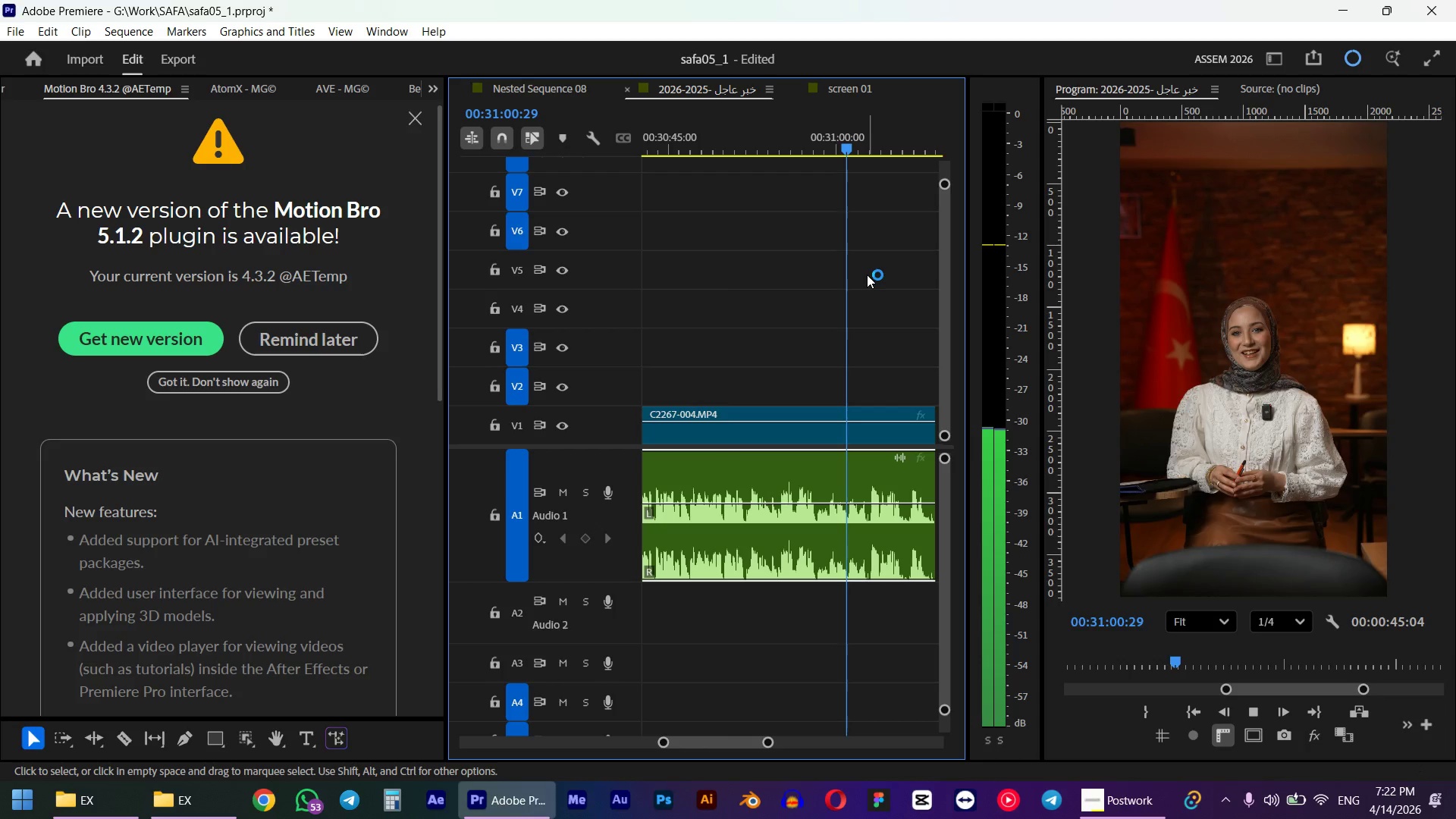 
wait(6.15)
 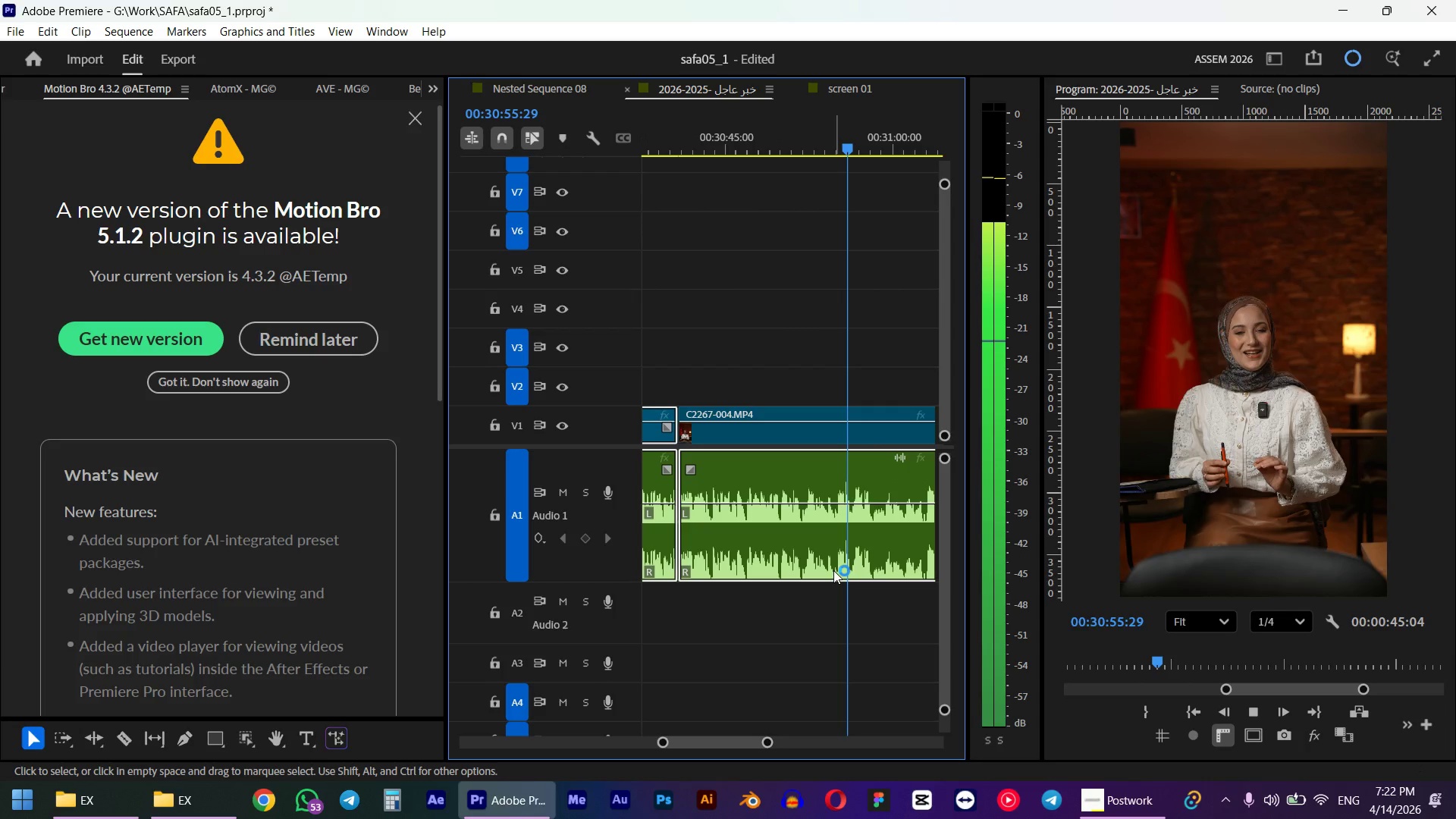 
key(Space)
 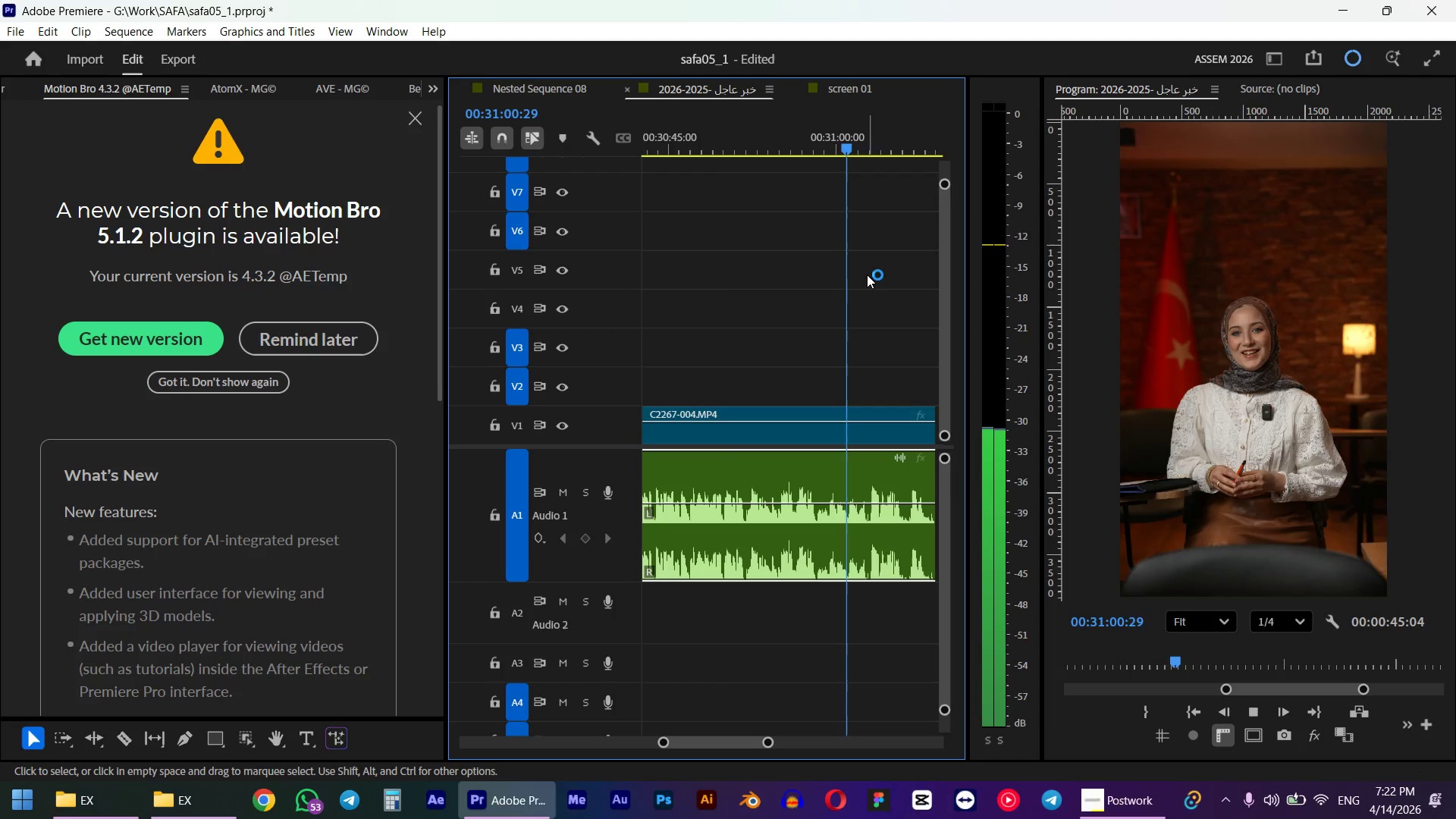 
hold_key(key=AltLeft, duration=1.58)
scroll: coordinate [843, 439], scroll_direction: up, amount: 17.0
 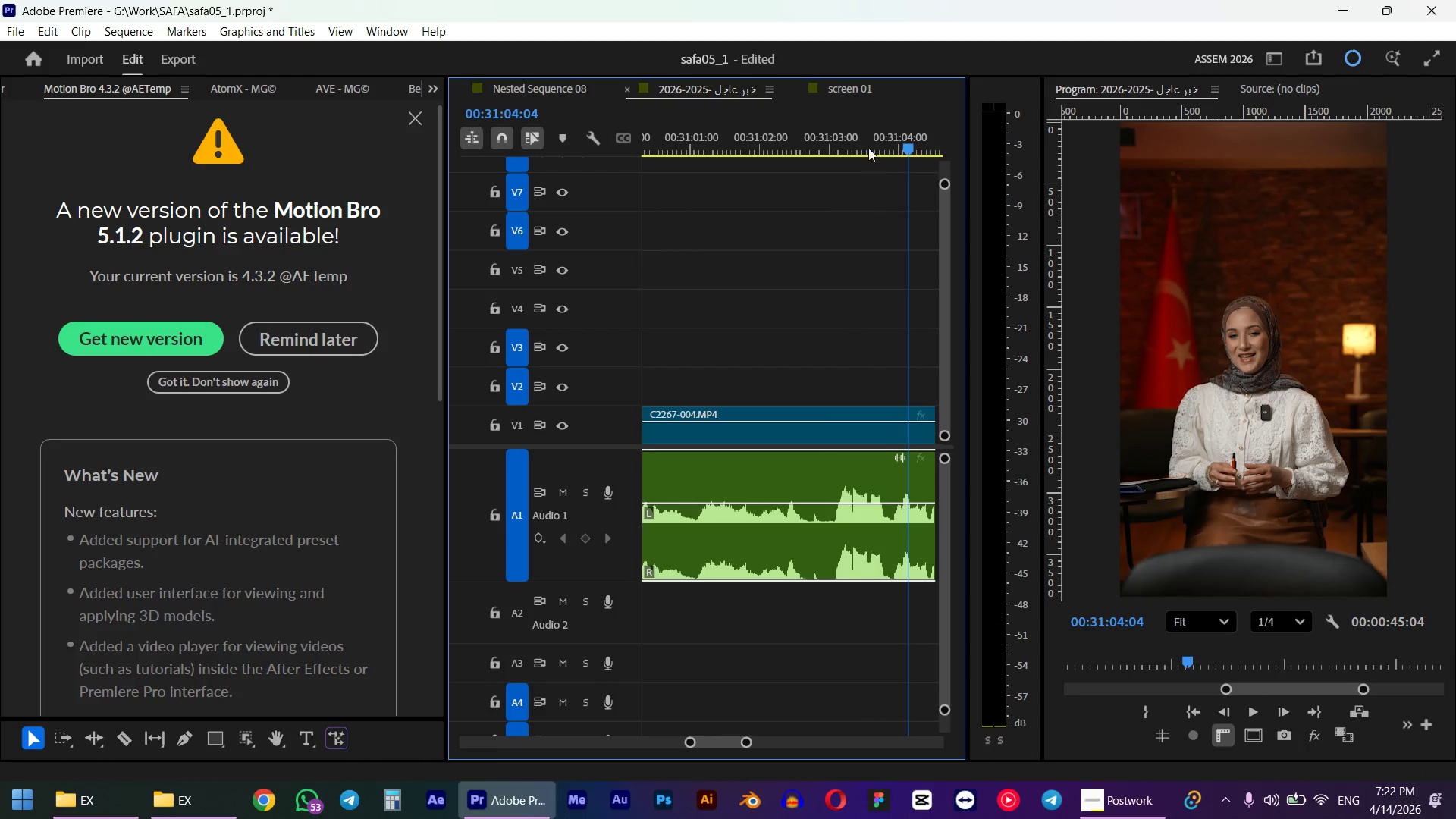 
left_click_drag(start_coordinate=[852, 137], to_coordinate=[836, 158])
 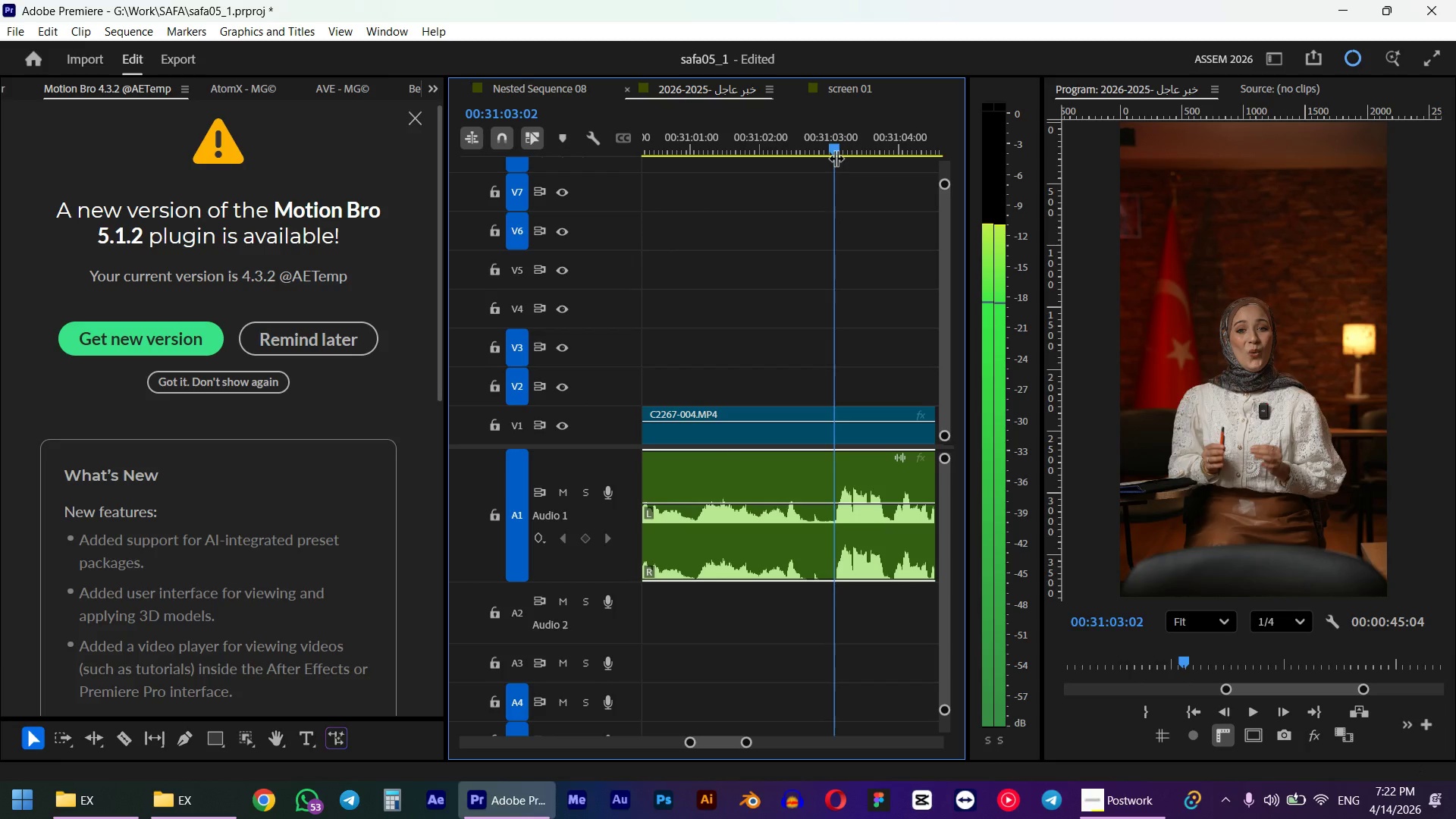 
left_click_drag(start_coordinate=[912, 326], to_coordinate=[879, 560])
 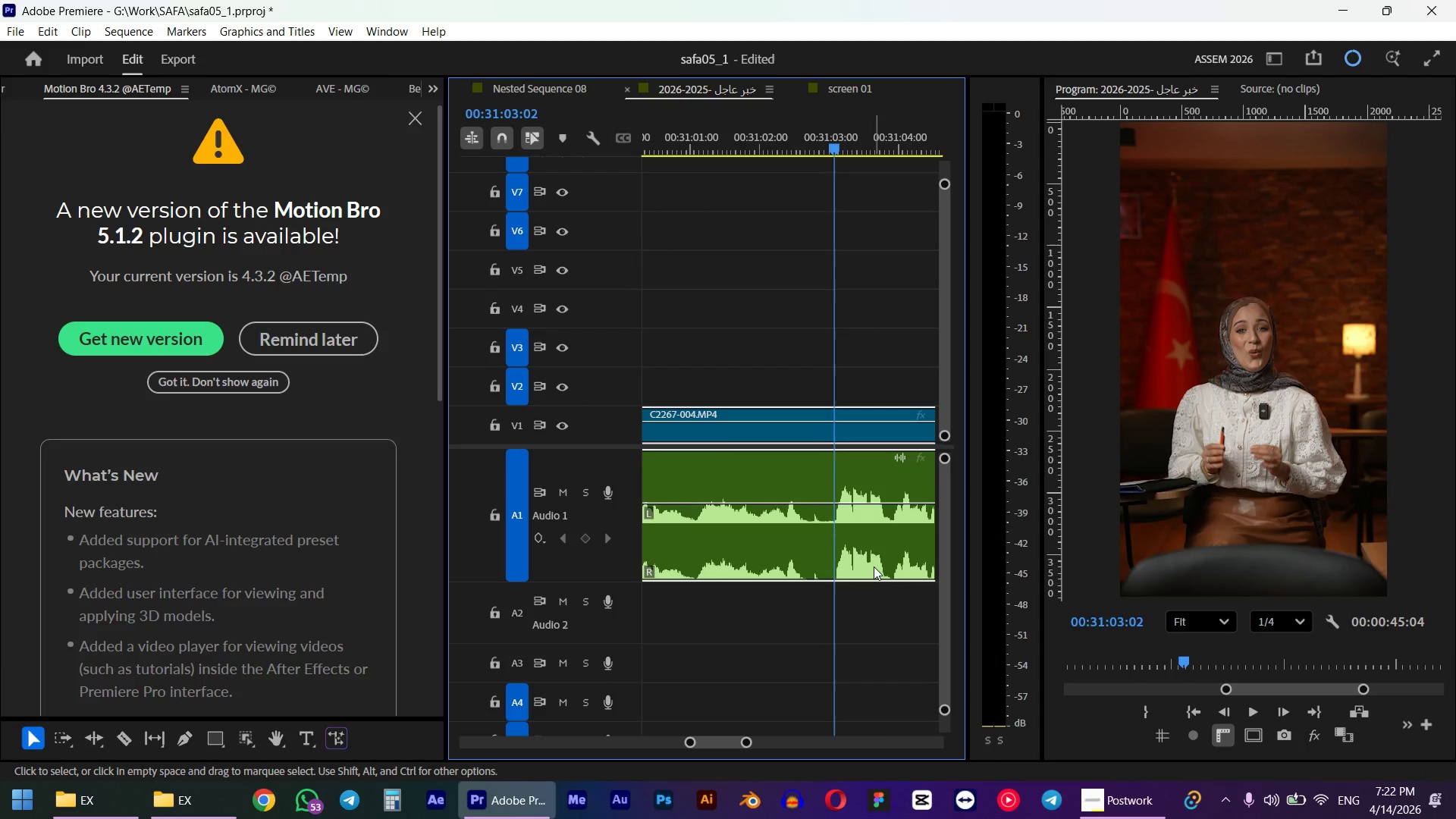 
key(W)
 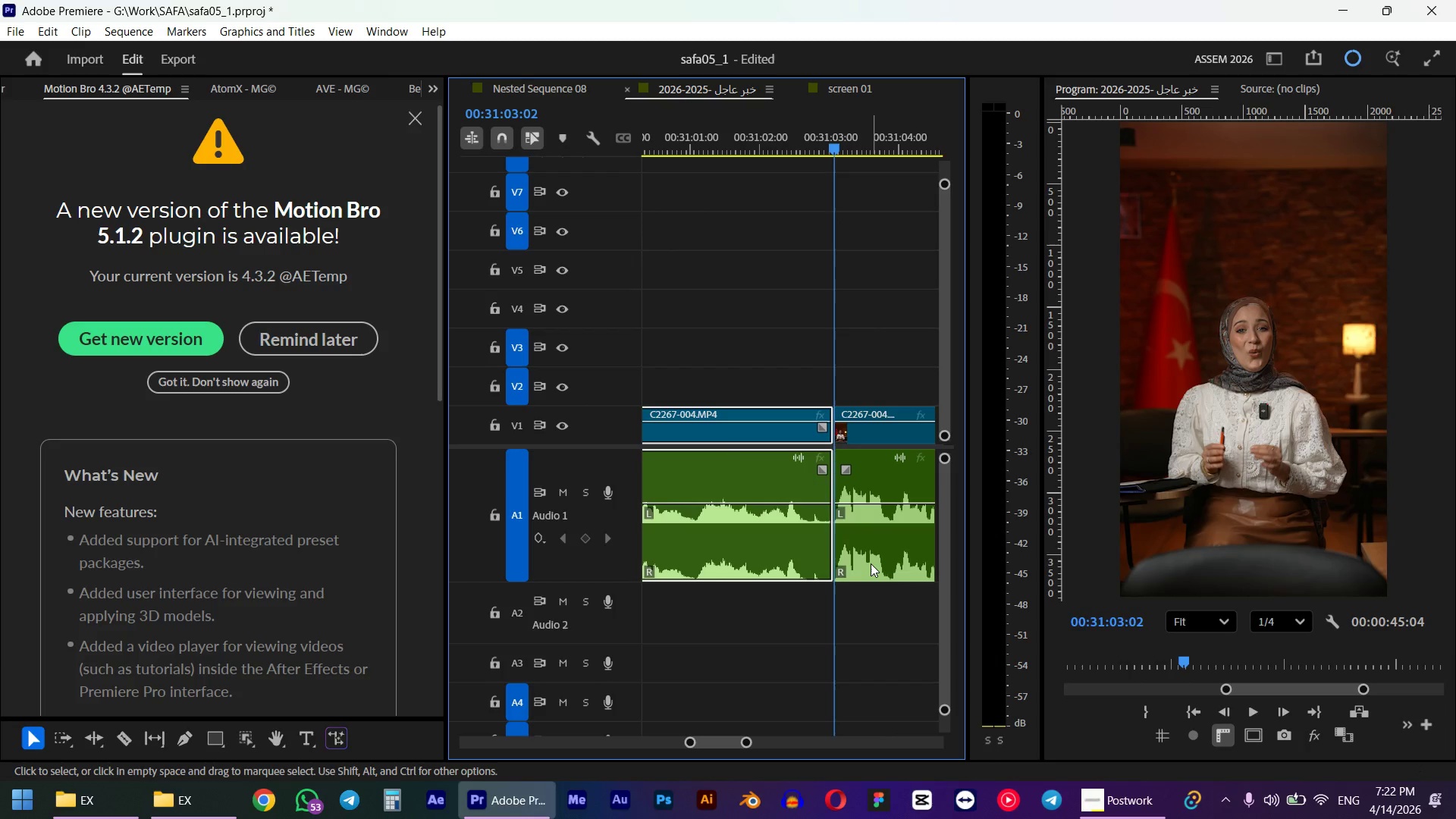 
key(Space)
 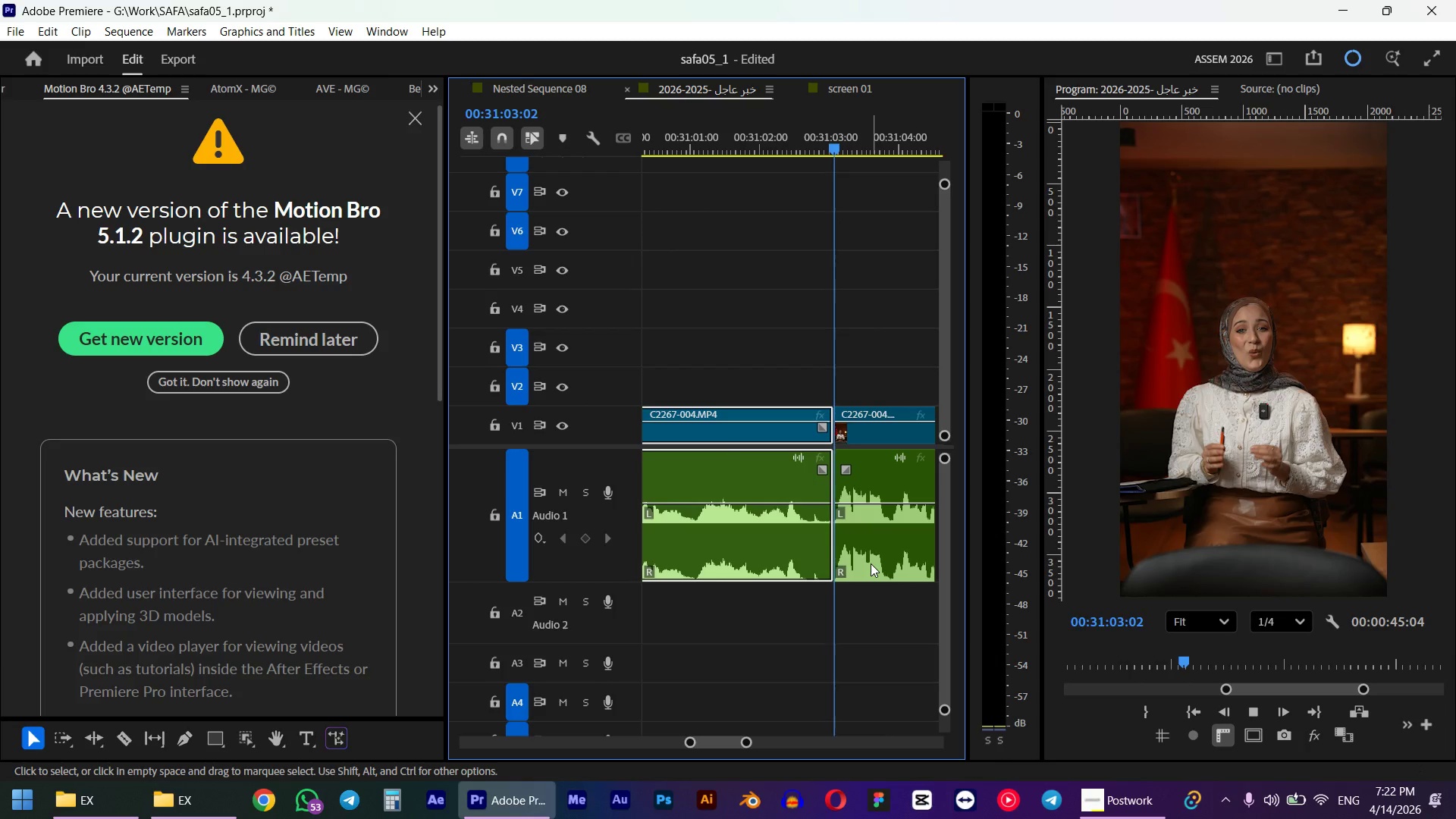 
key(Space)
 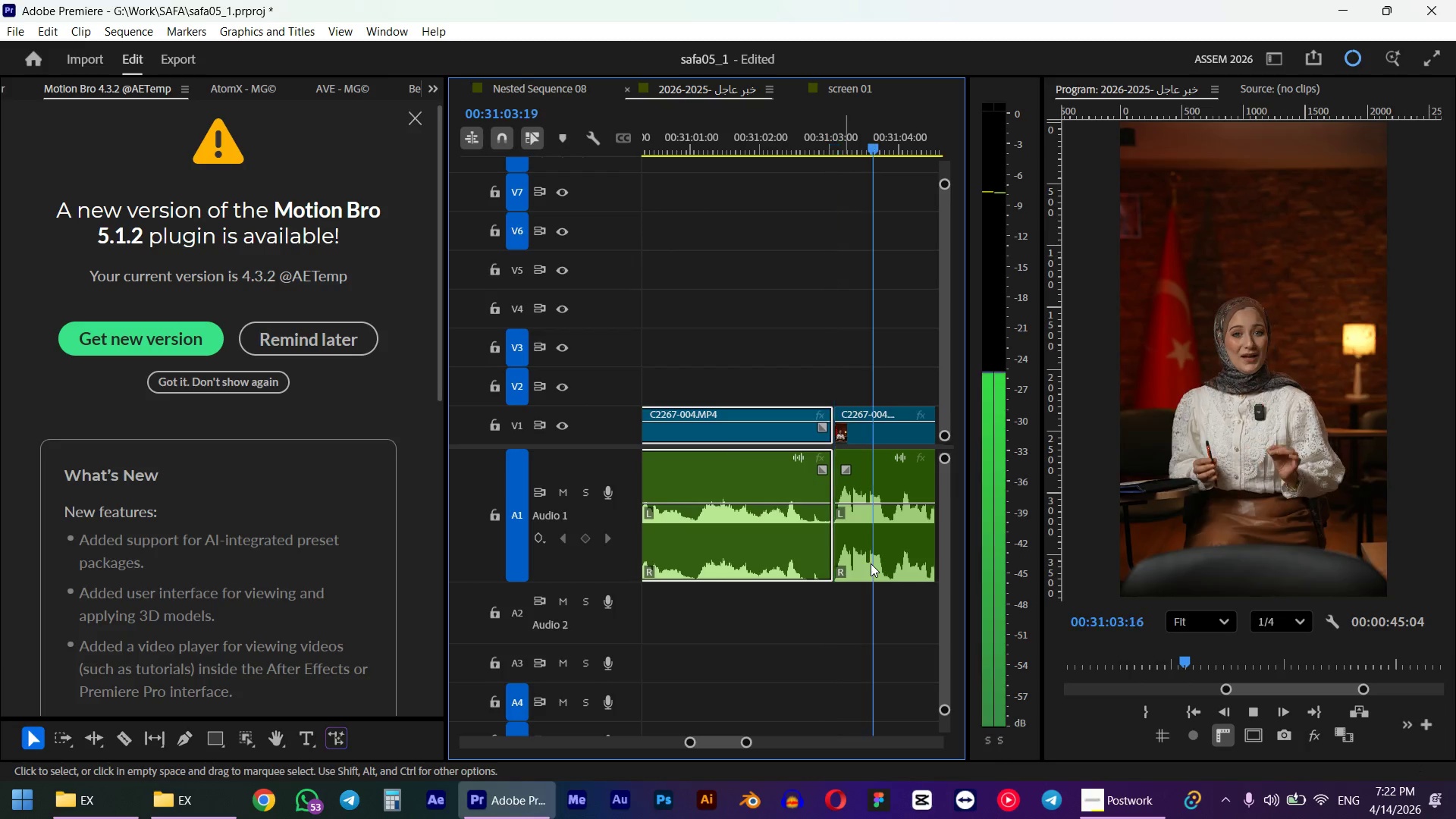 
hold_key(key=AltLeft, duration=0.66)
 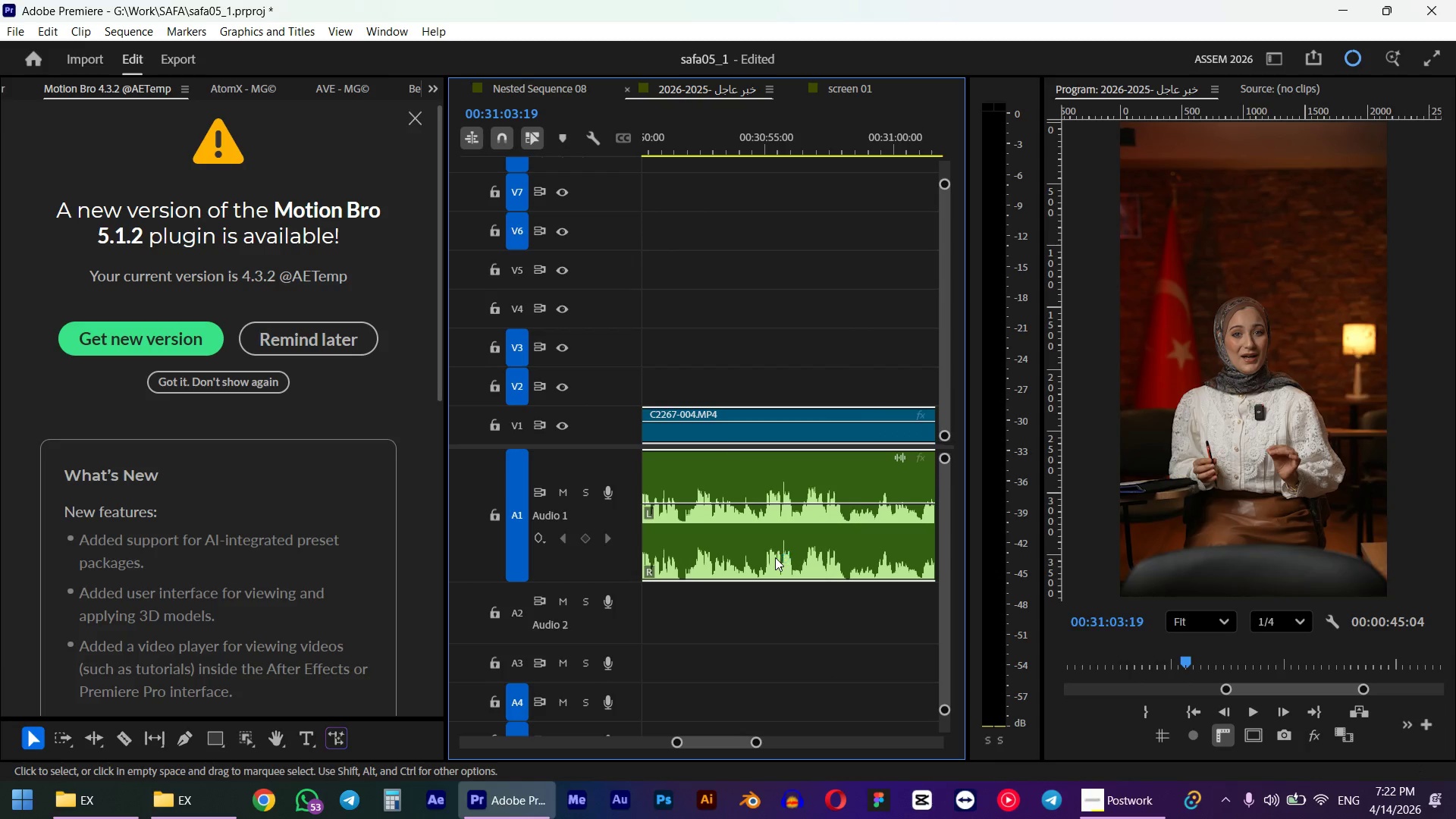 
hold_key(key=AltLeft, duration=0.73)
 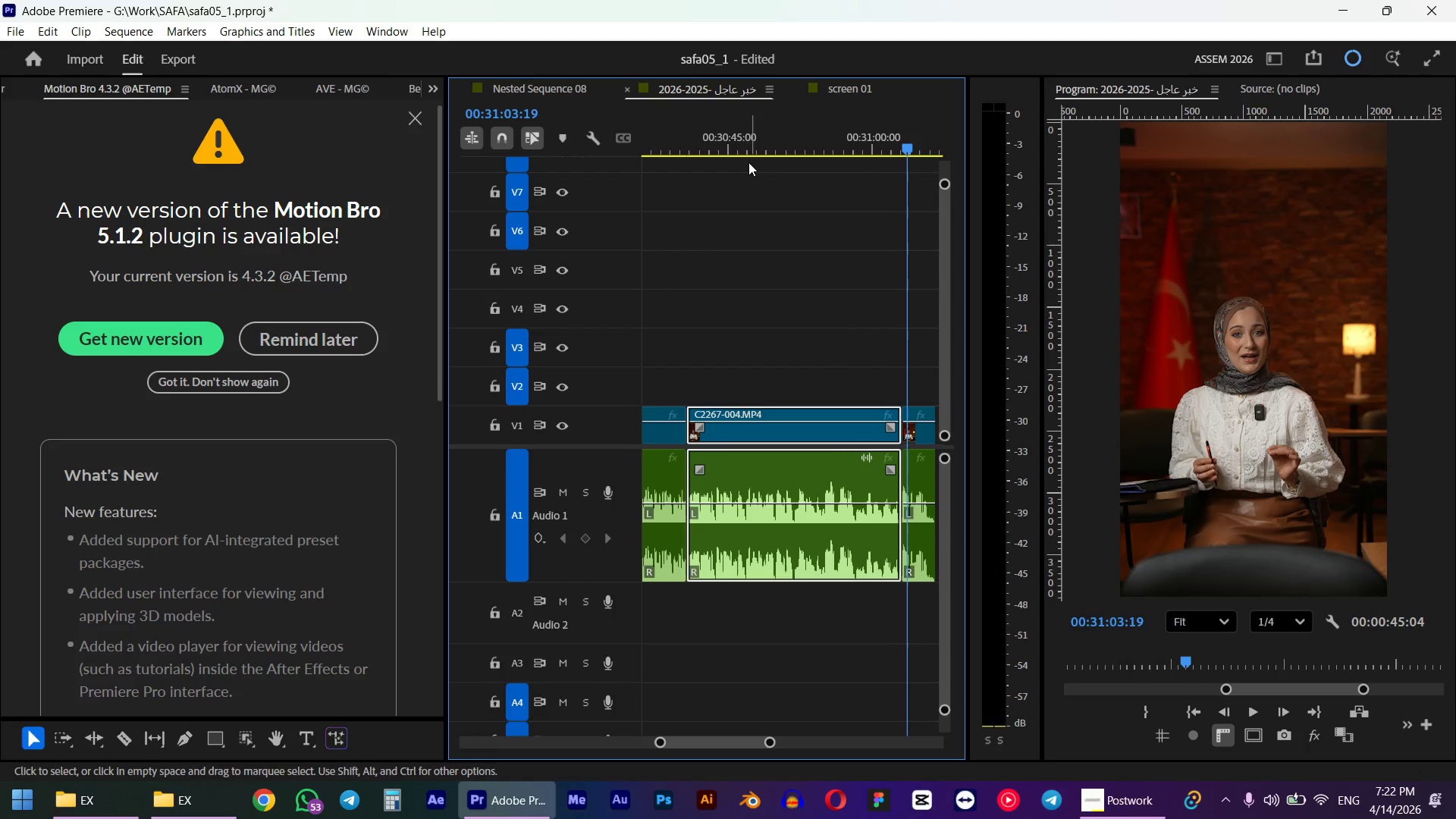 
scroll: coordinate [775, 555], scroll_direction: up, amount: 1.0
 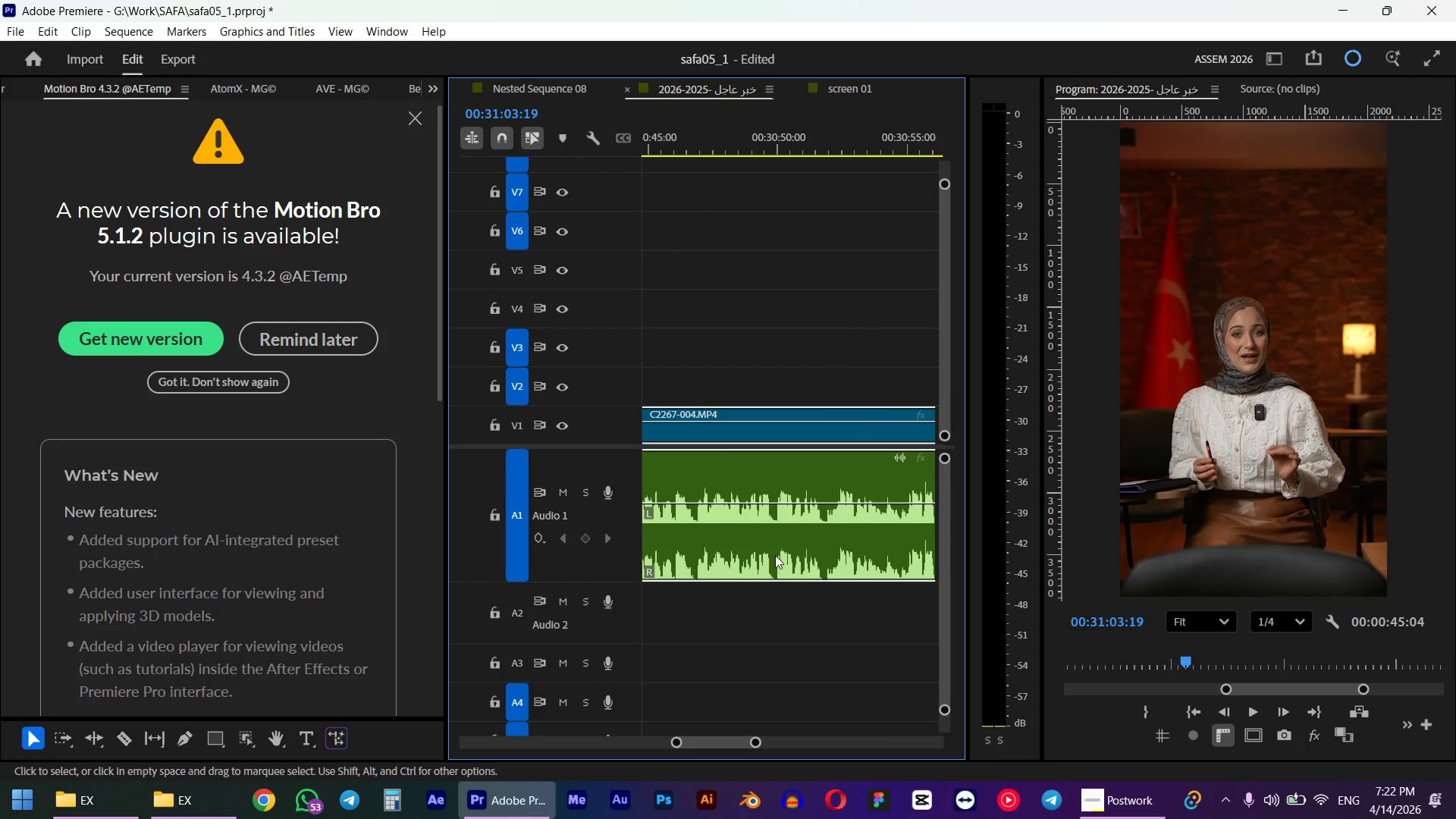 
scroll: coordinate [775, 554], scroll_direction: down, amount: 9.0
 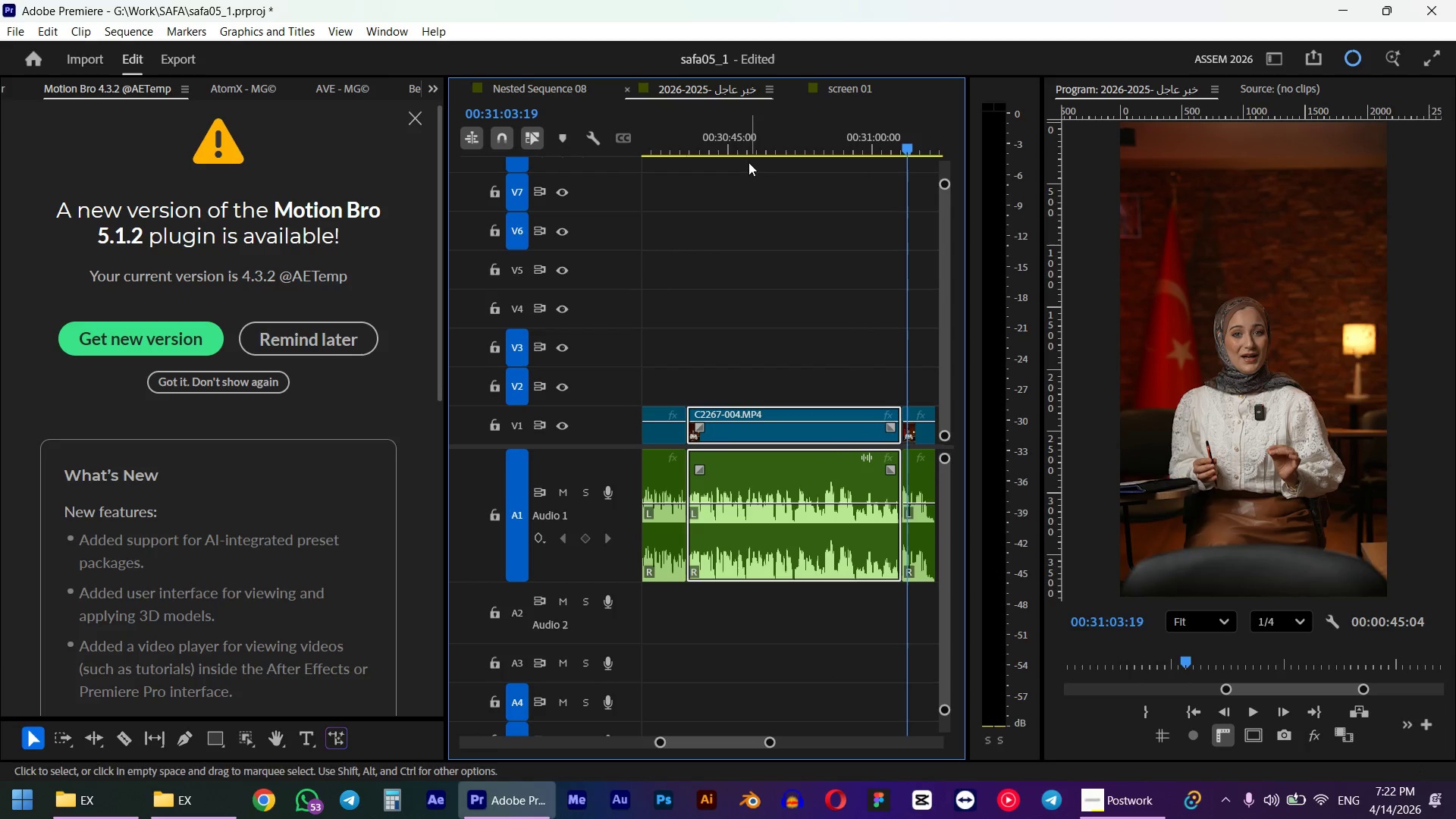 
left_click_drag(start_coordinate=[743, 124], to_coordinate=[687, 138])
 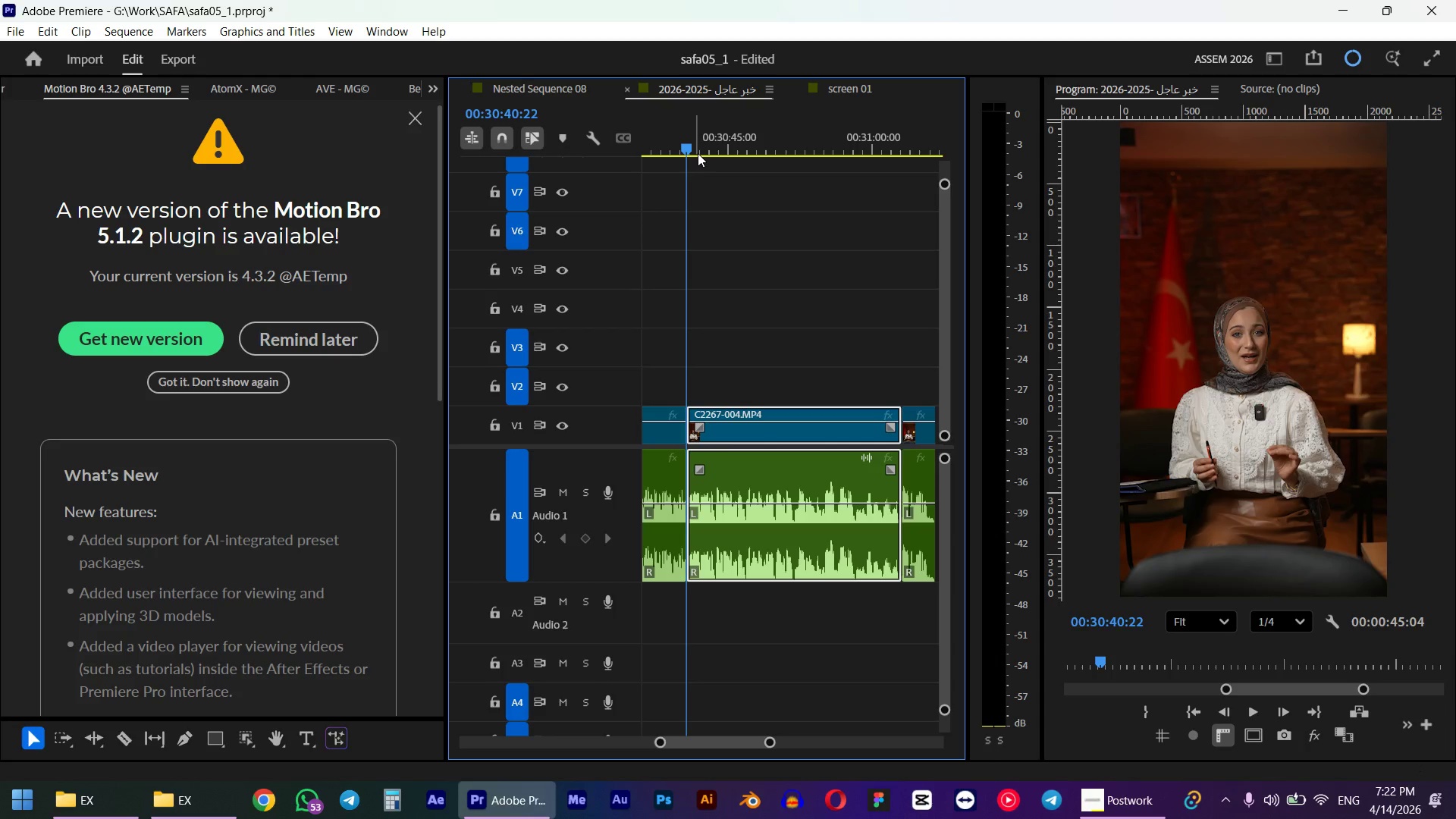 
hold_key(key=ShiftLeft, duration=0.59)
 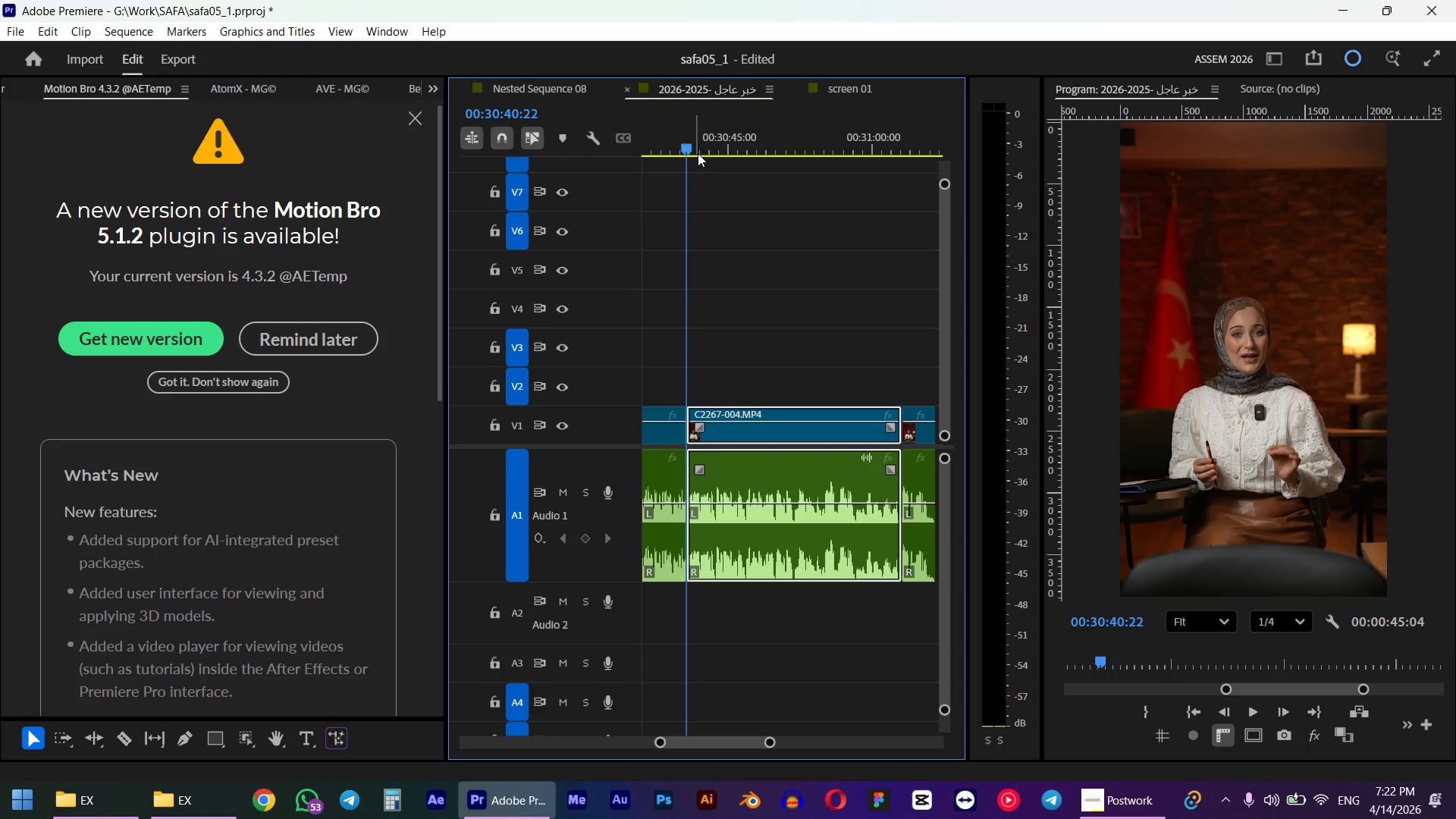 
key(Space)
 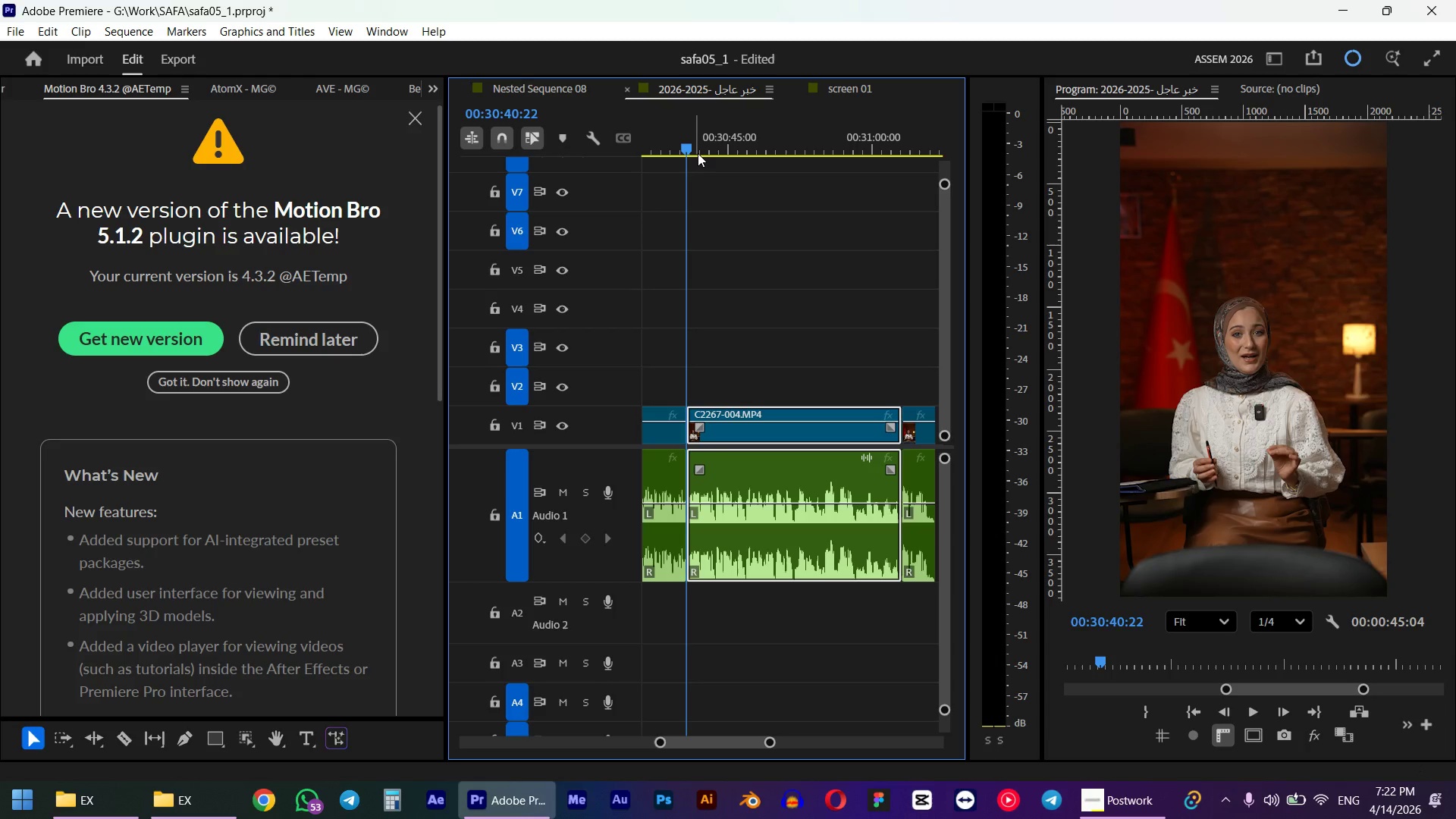 
hold_key(key=AltLeft, duration=0.48)
scroll: coordinate [713, 550], scroll_direction: up, amount: 4.0
 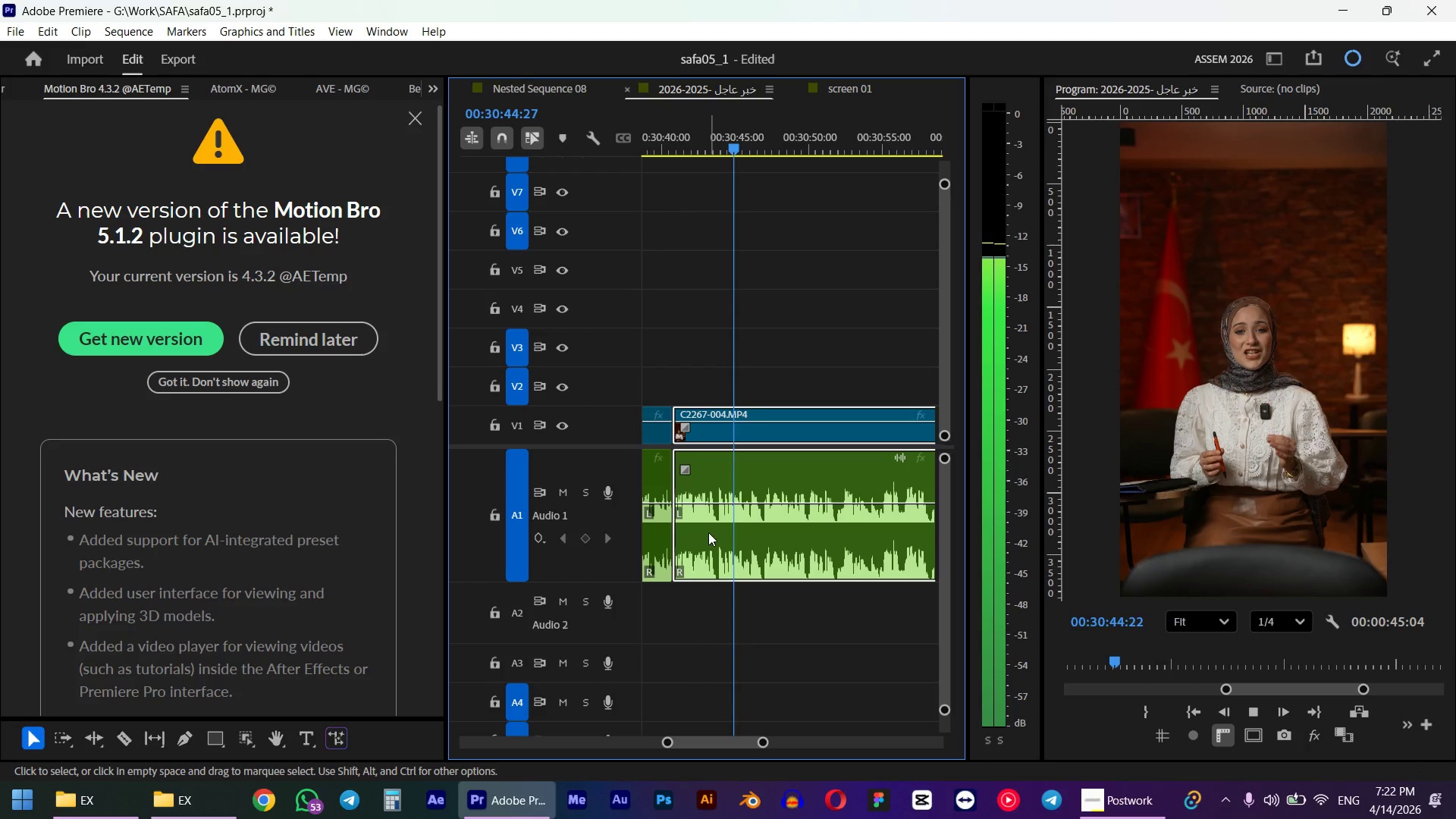 
wait(9.32)
 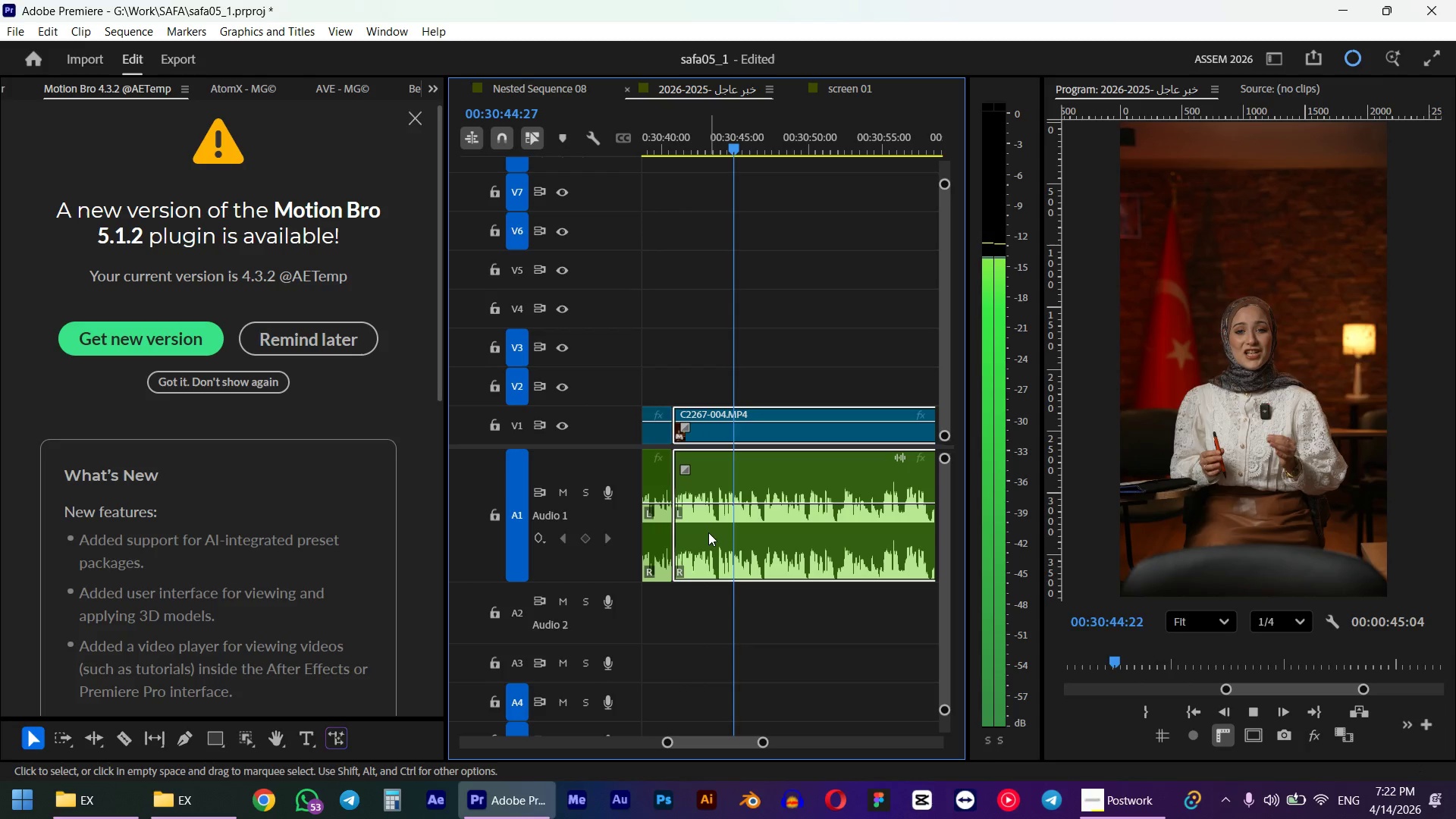 
key(Space)
 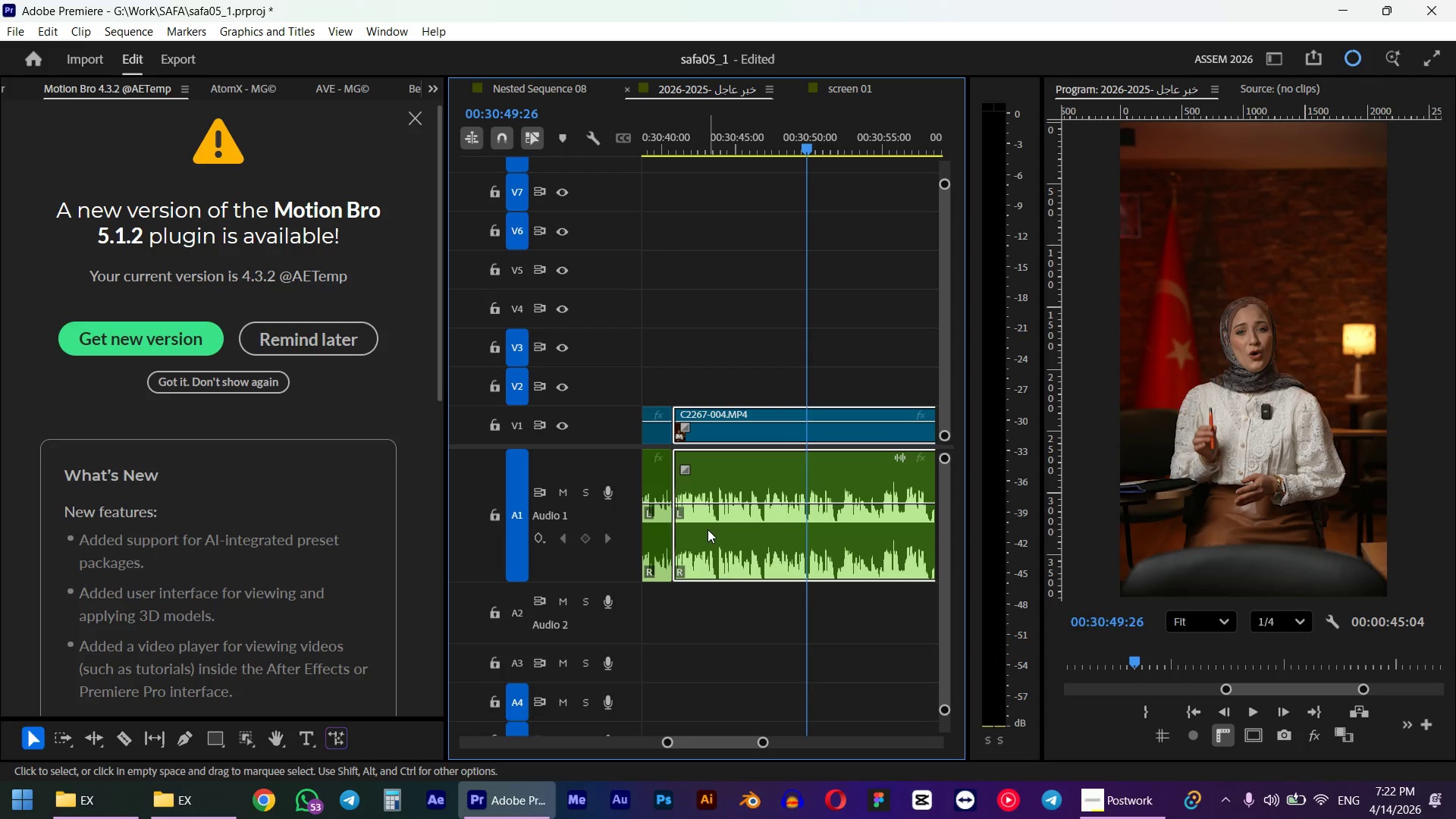 
wait(6.94)
 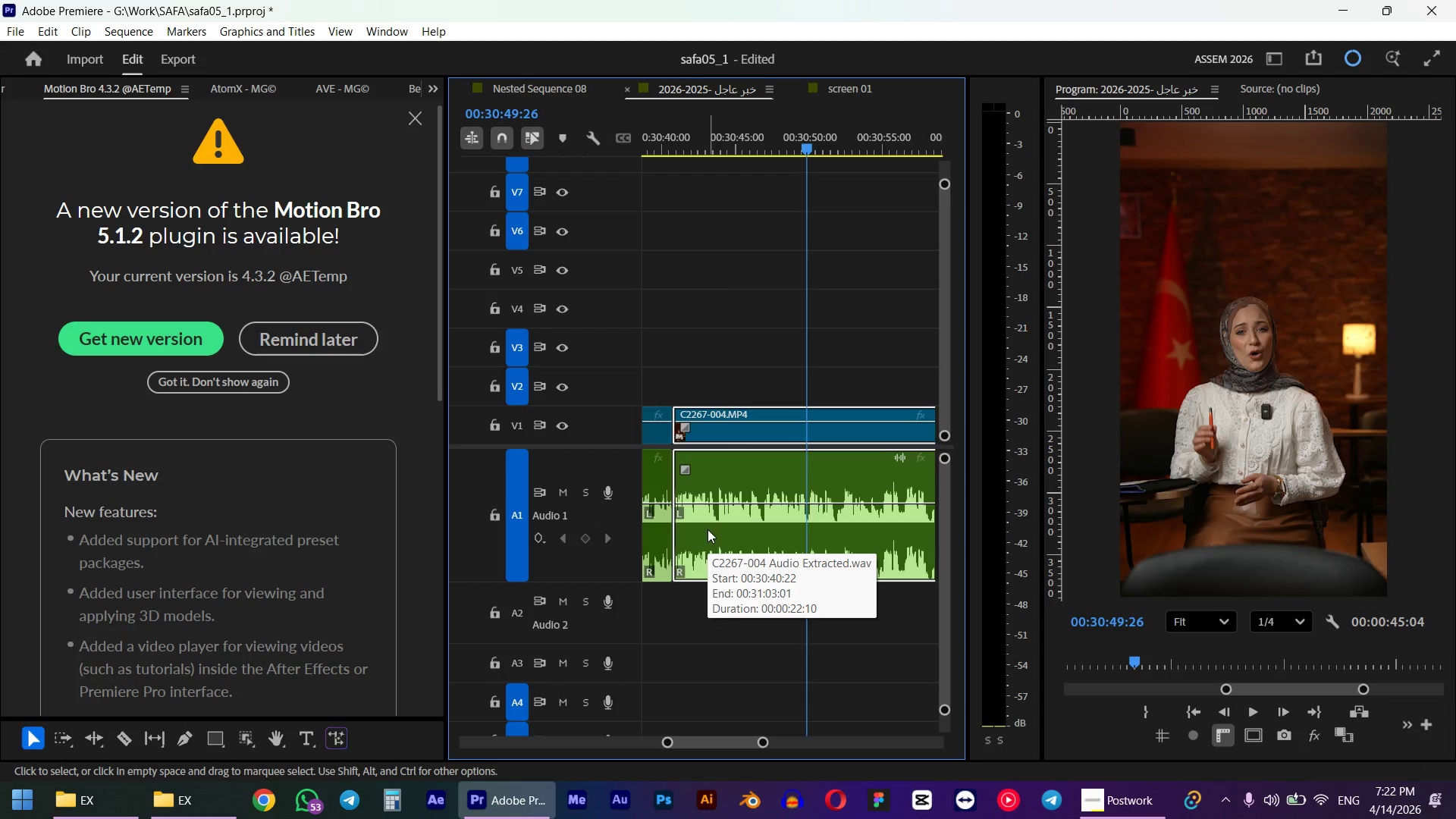 
key(Space)
 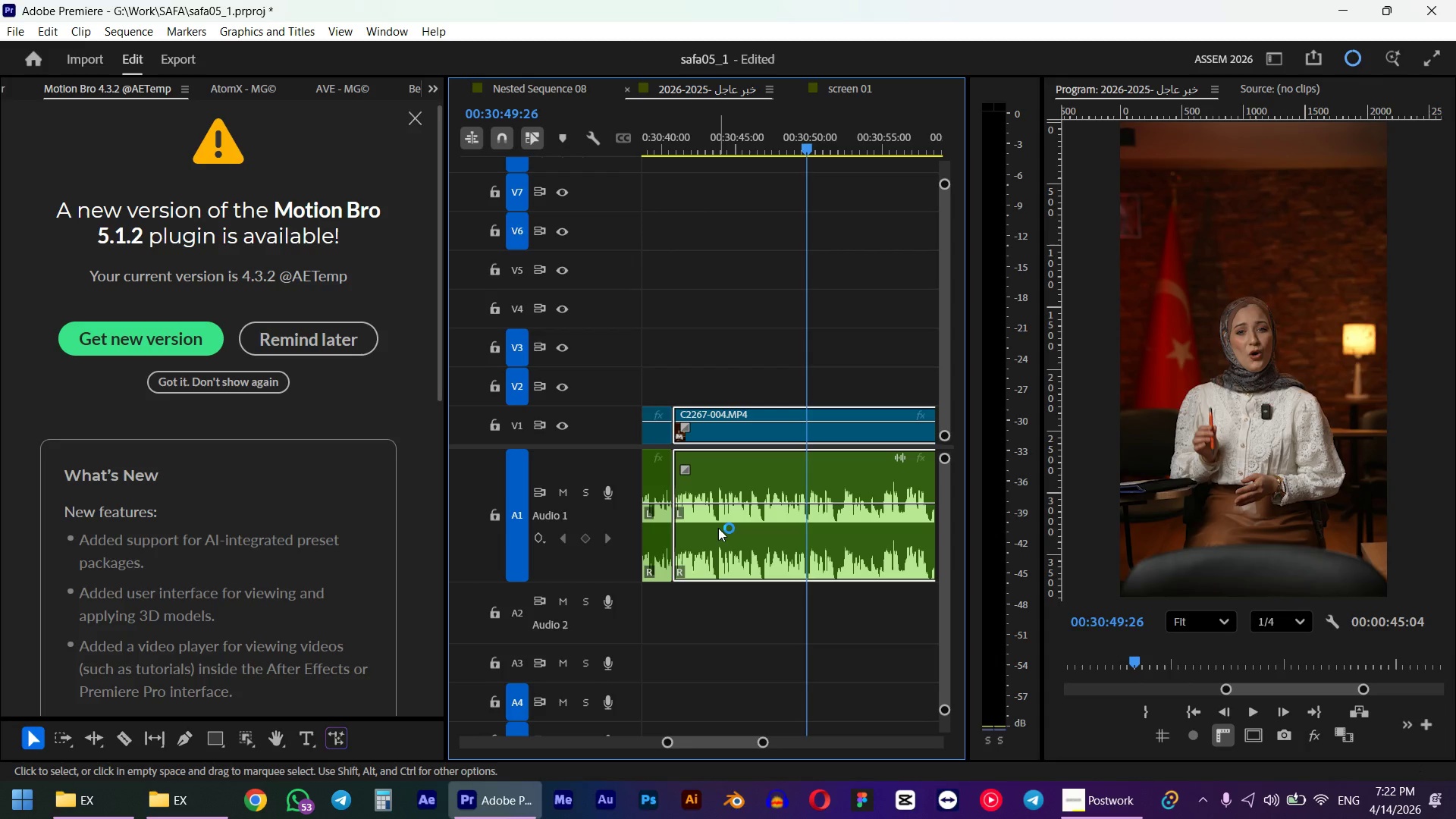 
key(Space)
 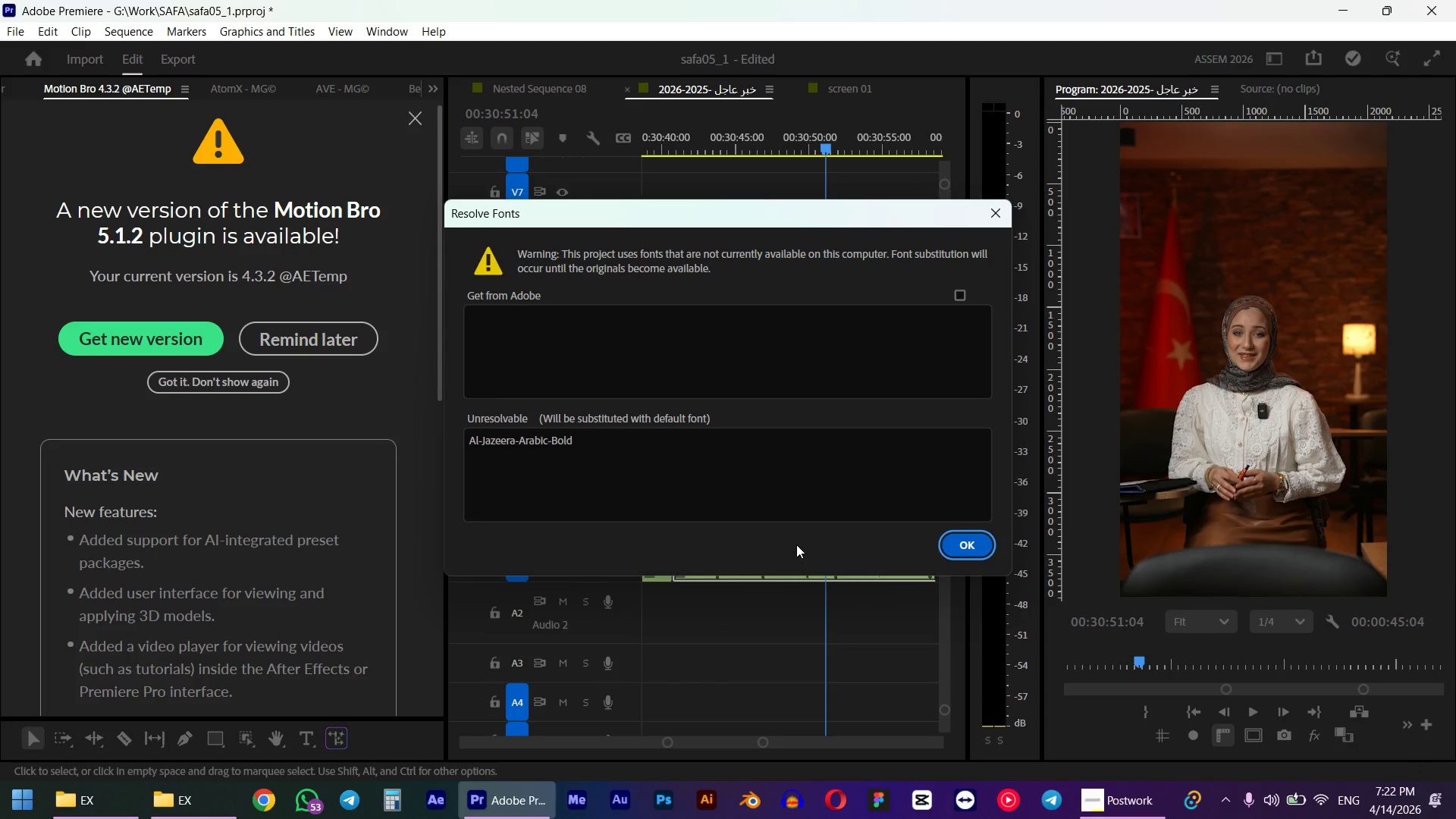 
wait(5.73)
 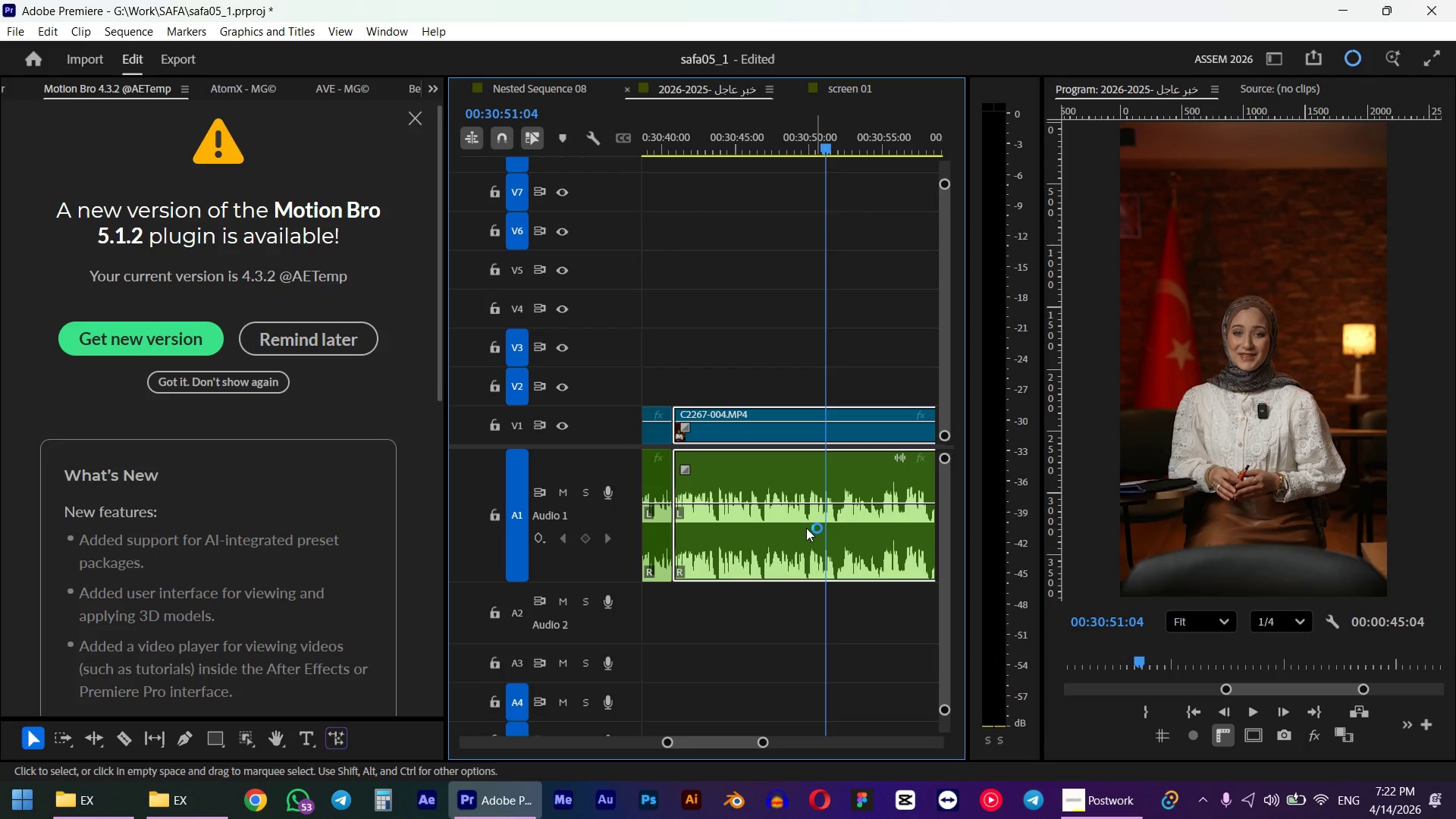 
left_click([981, 550])
 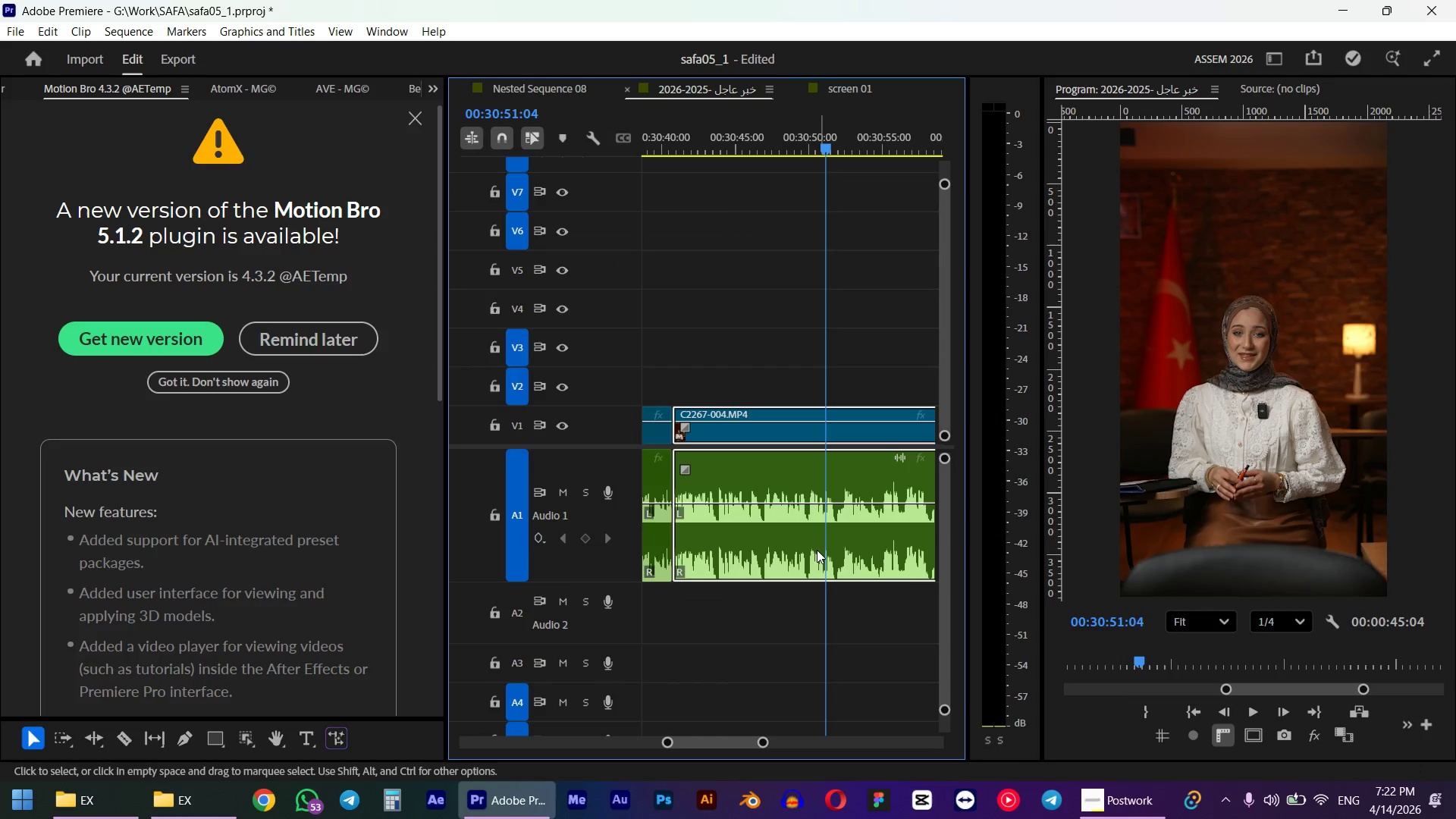 
hold_key(key=AltLeft, duration=0.41)
scroll: coordinate [814, 547], scroll_direction: up, amount: 3.0
 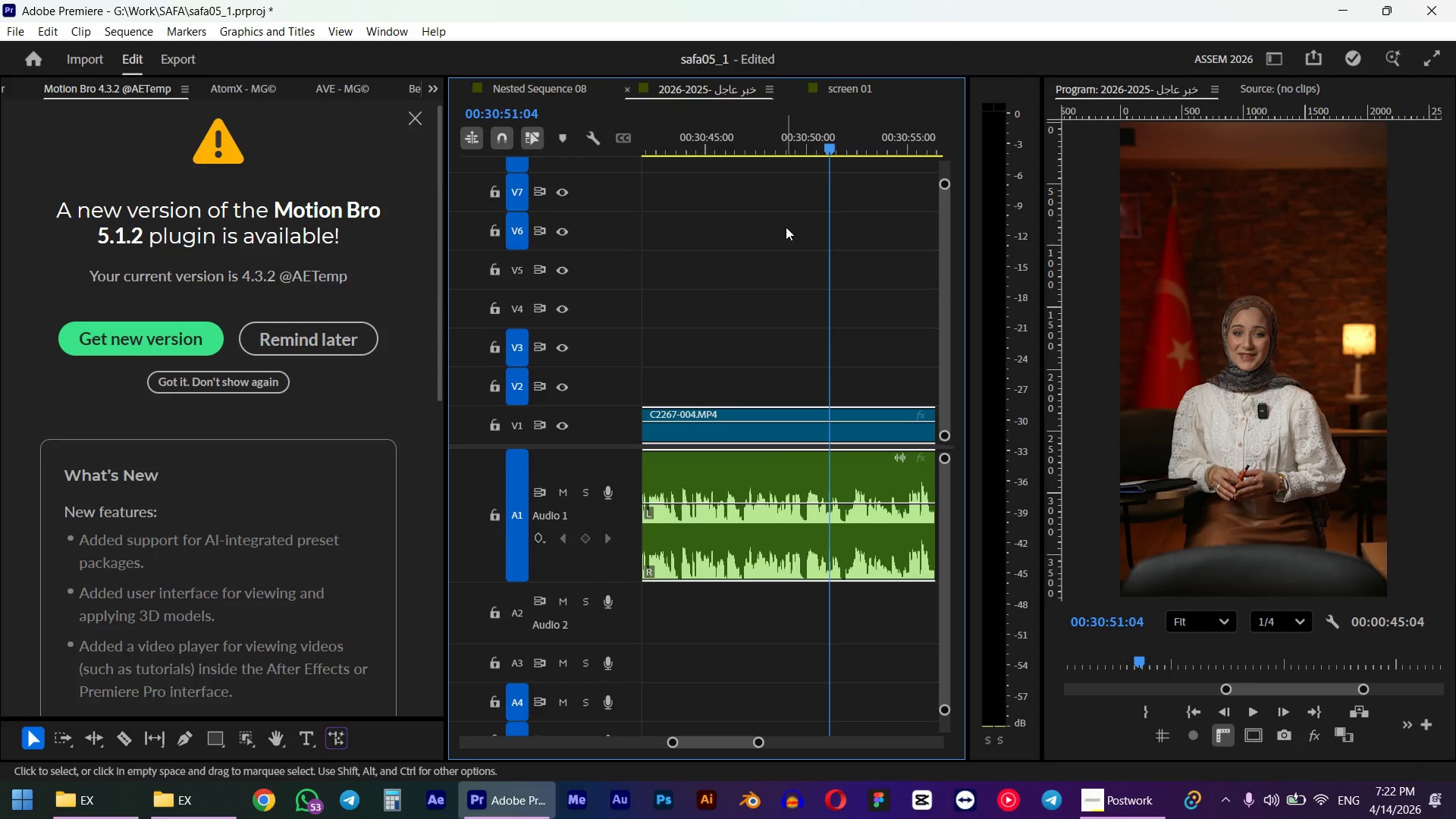 
left_click([770, 136])
 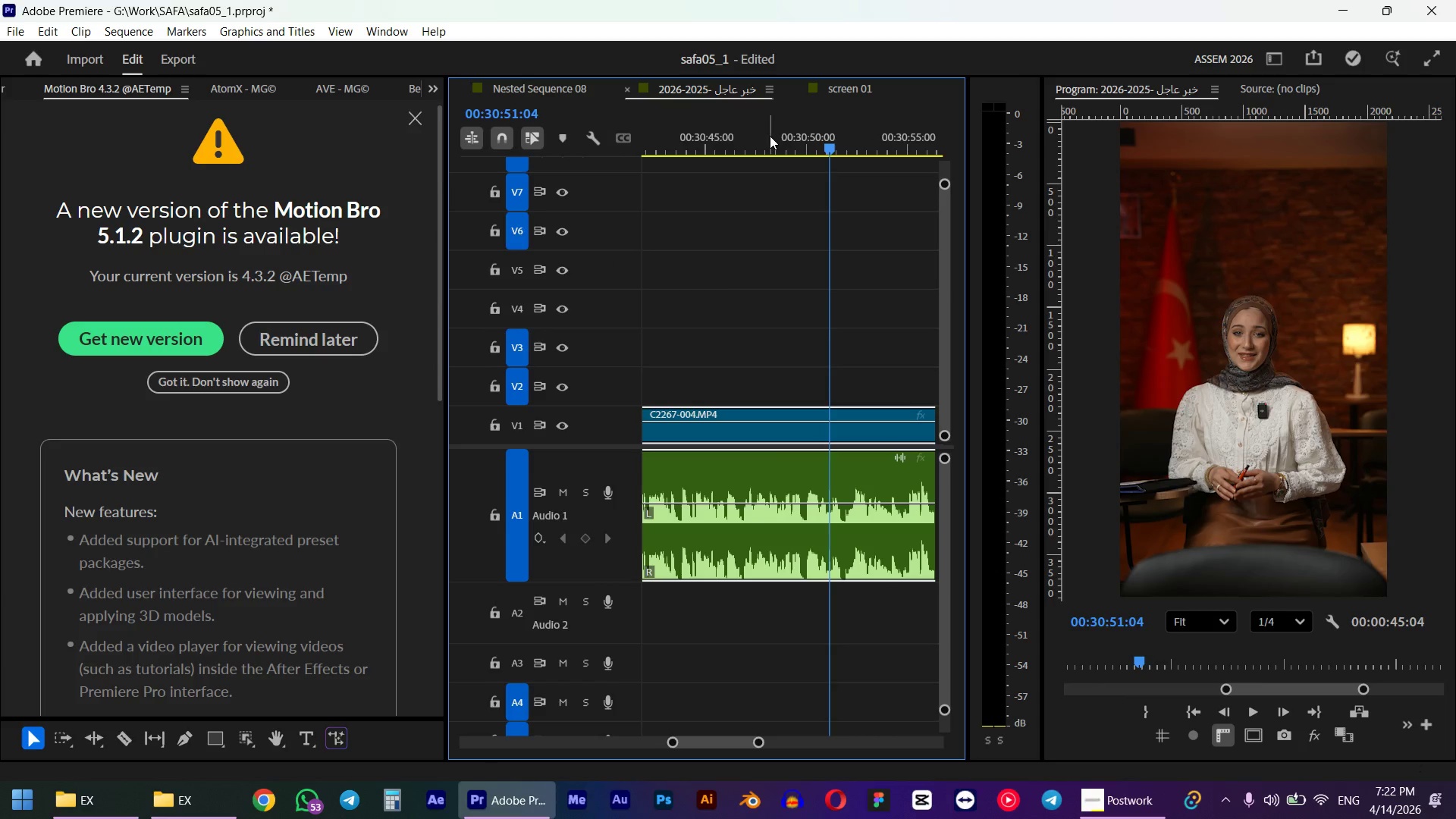 
key(Space)
 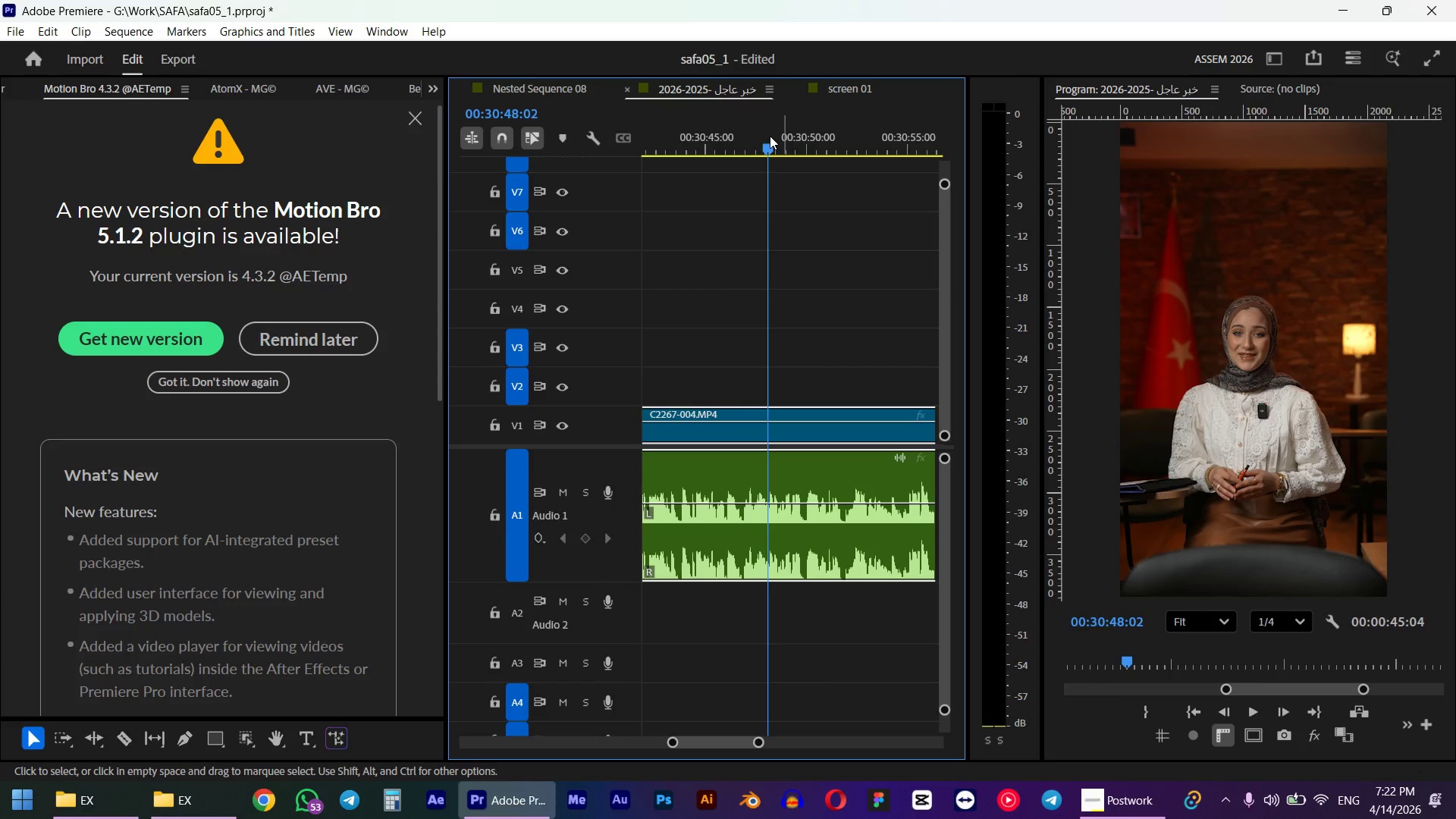 
key(Space)
 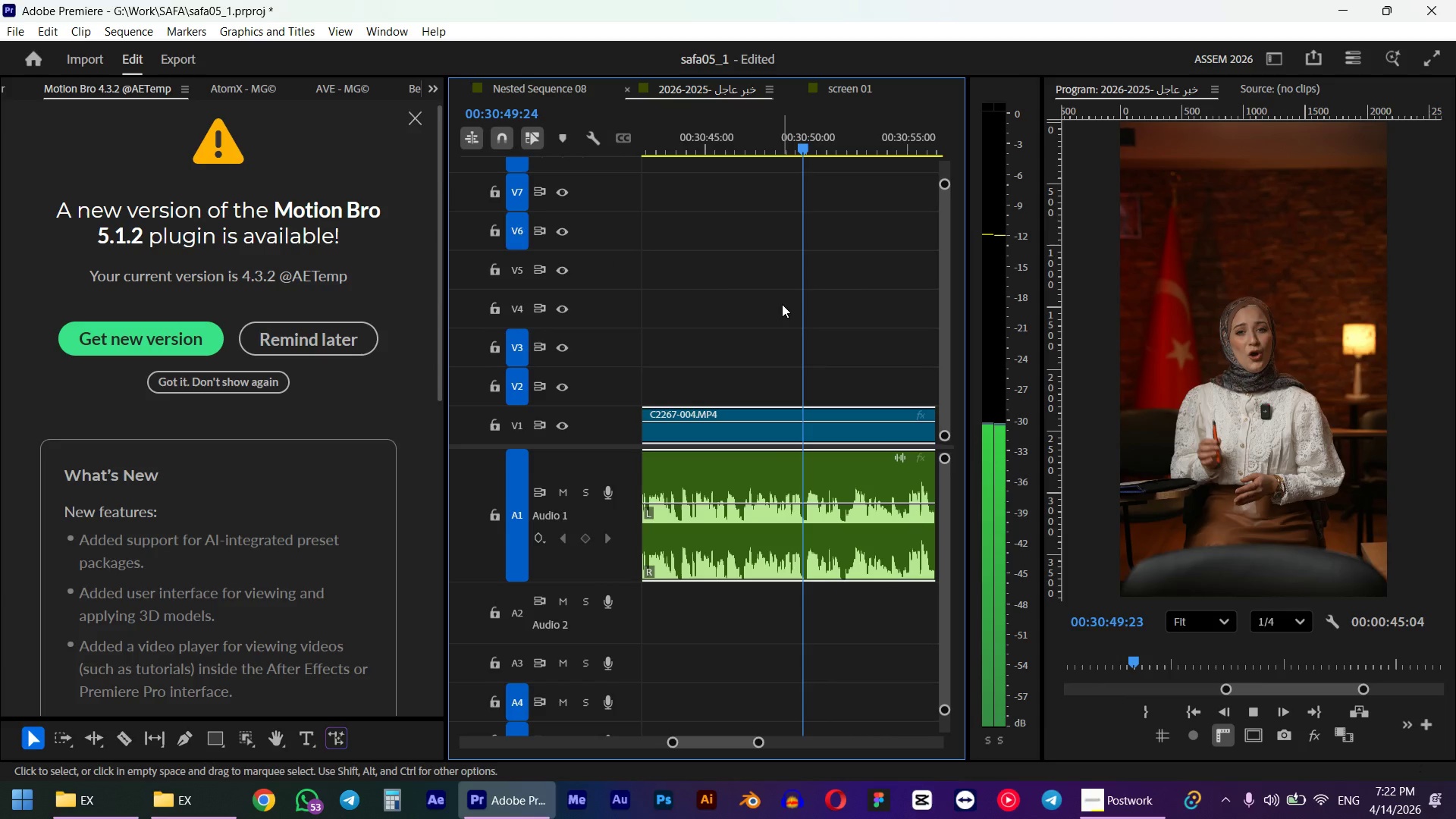 
hold_key(key=AltLeft, duration=0.66)
scroll: coordinate [824, 401], scroll_direction: up, amount: 4.0
 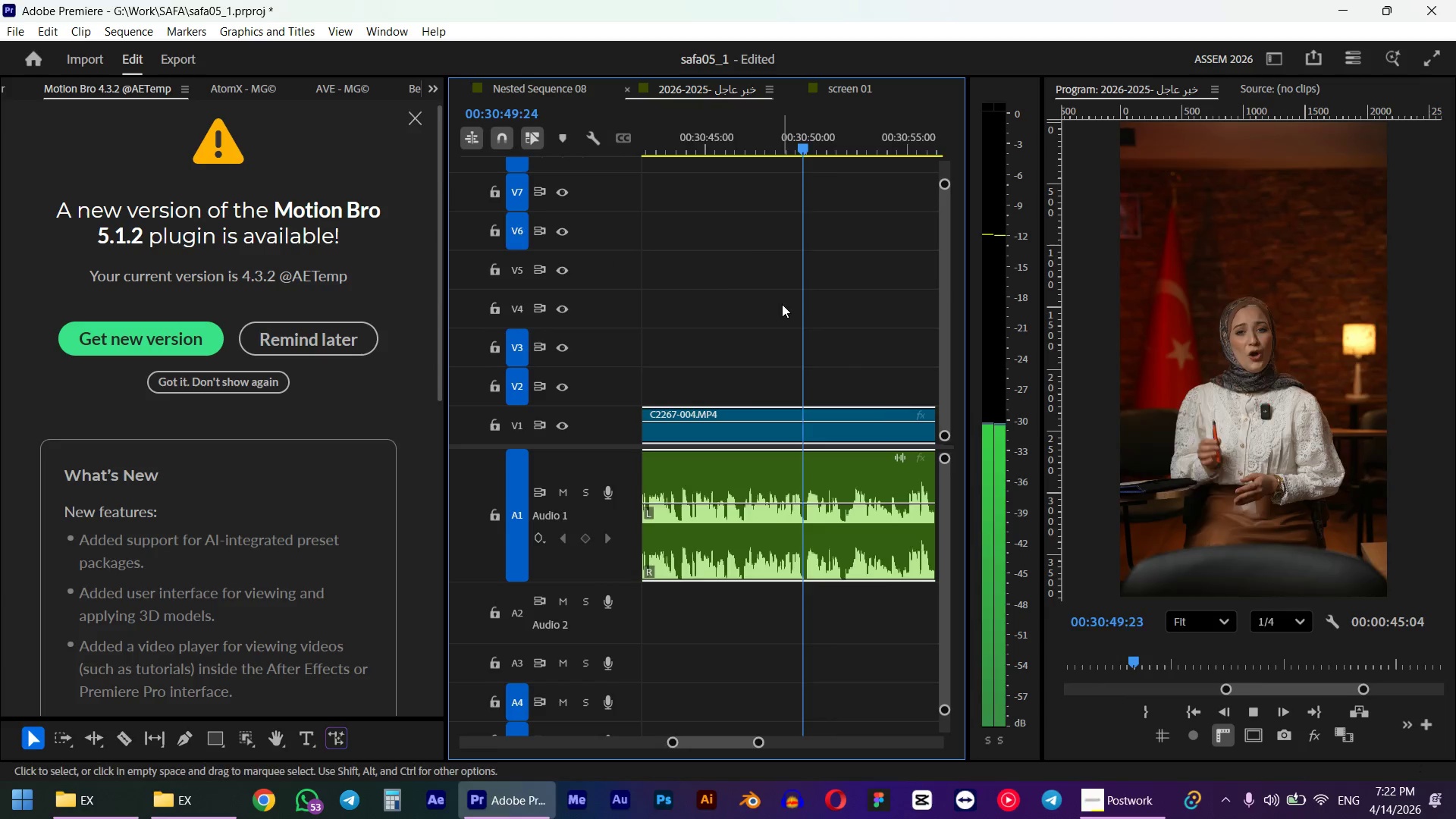 
left_click([750, 133])
 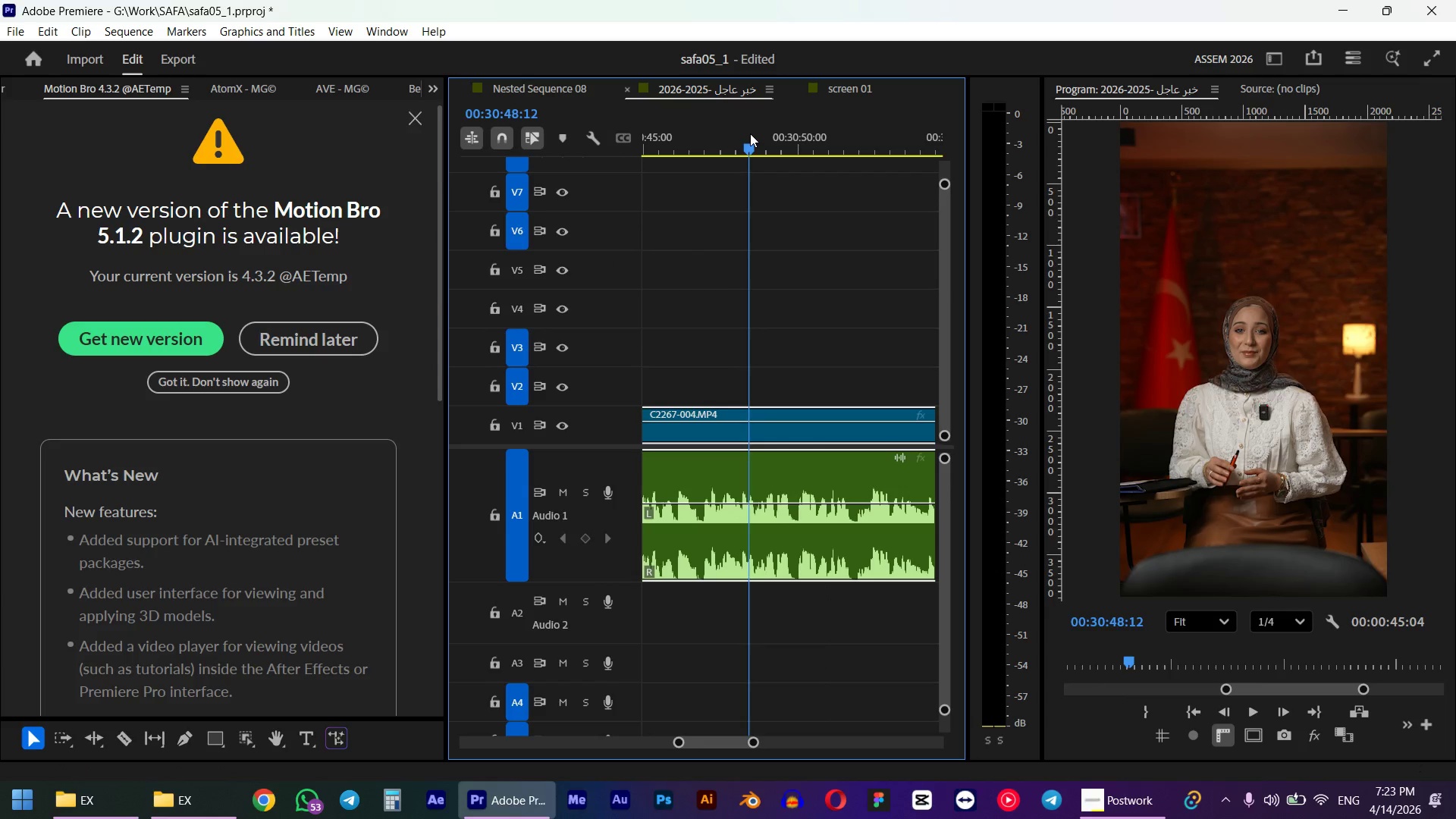 
key(Space)
 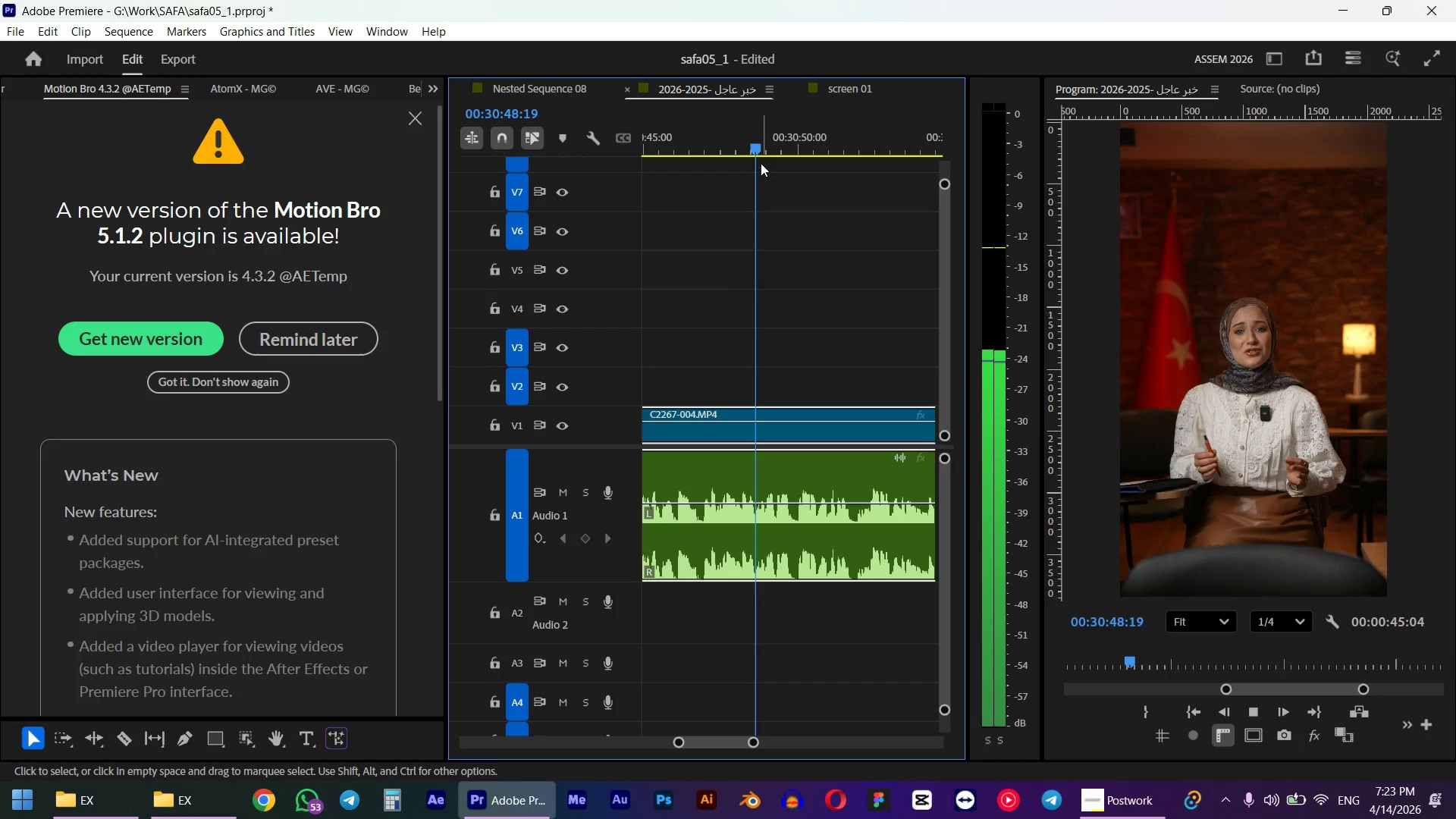 
key(Space)
 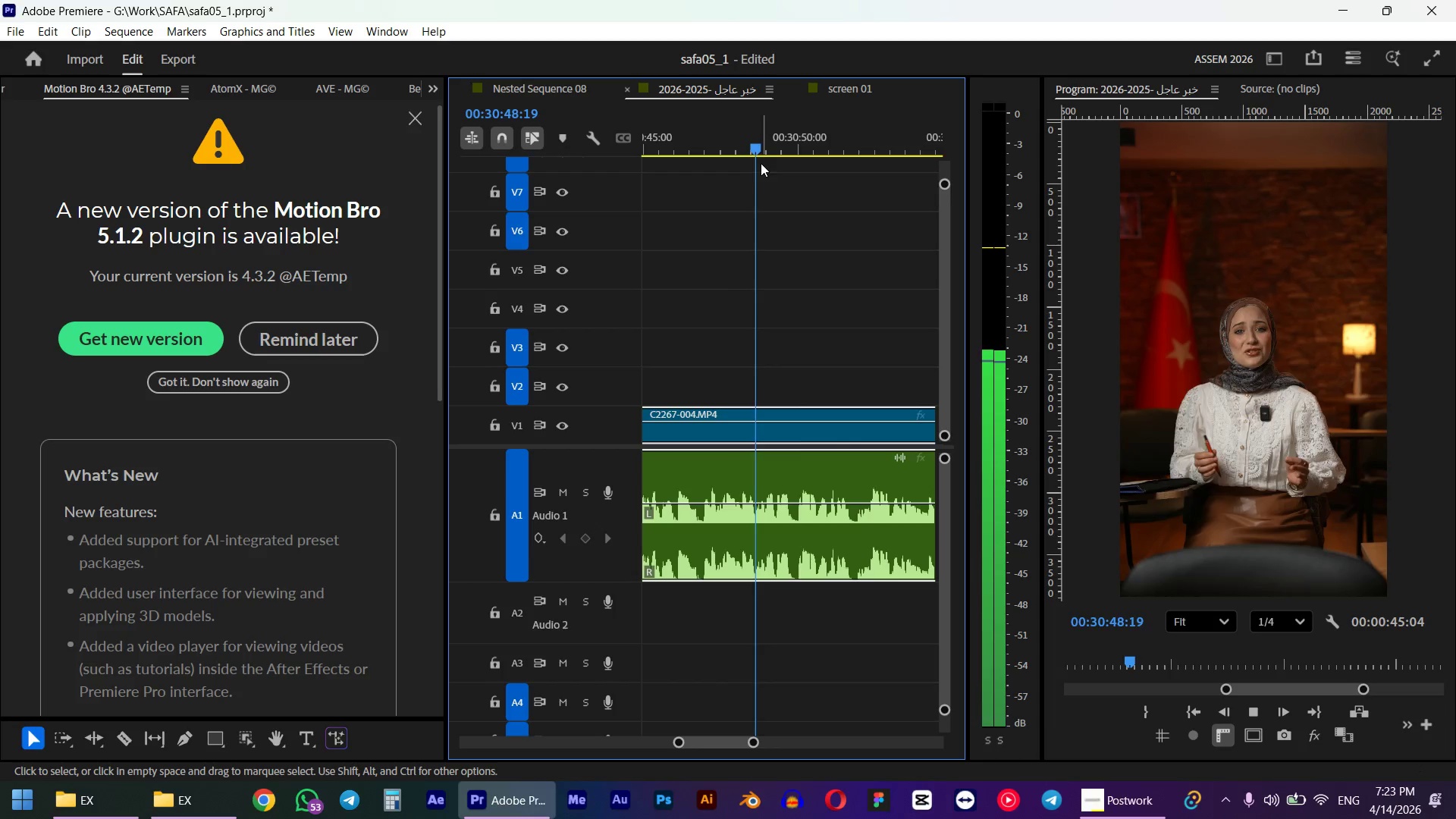 
hold_key(key=AltLeft, duration=0.73)
scroll: coordinate [783, 497], scroll_direction: up, amount: 9.0
 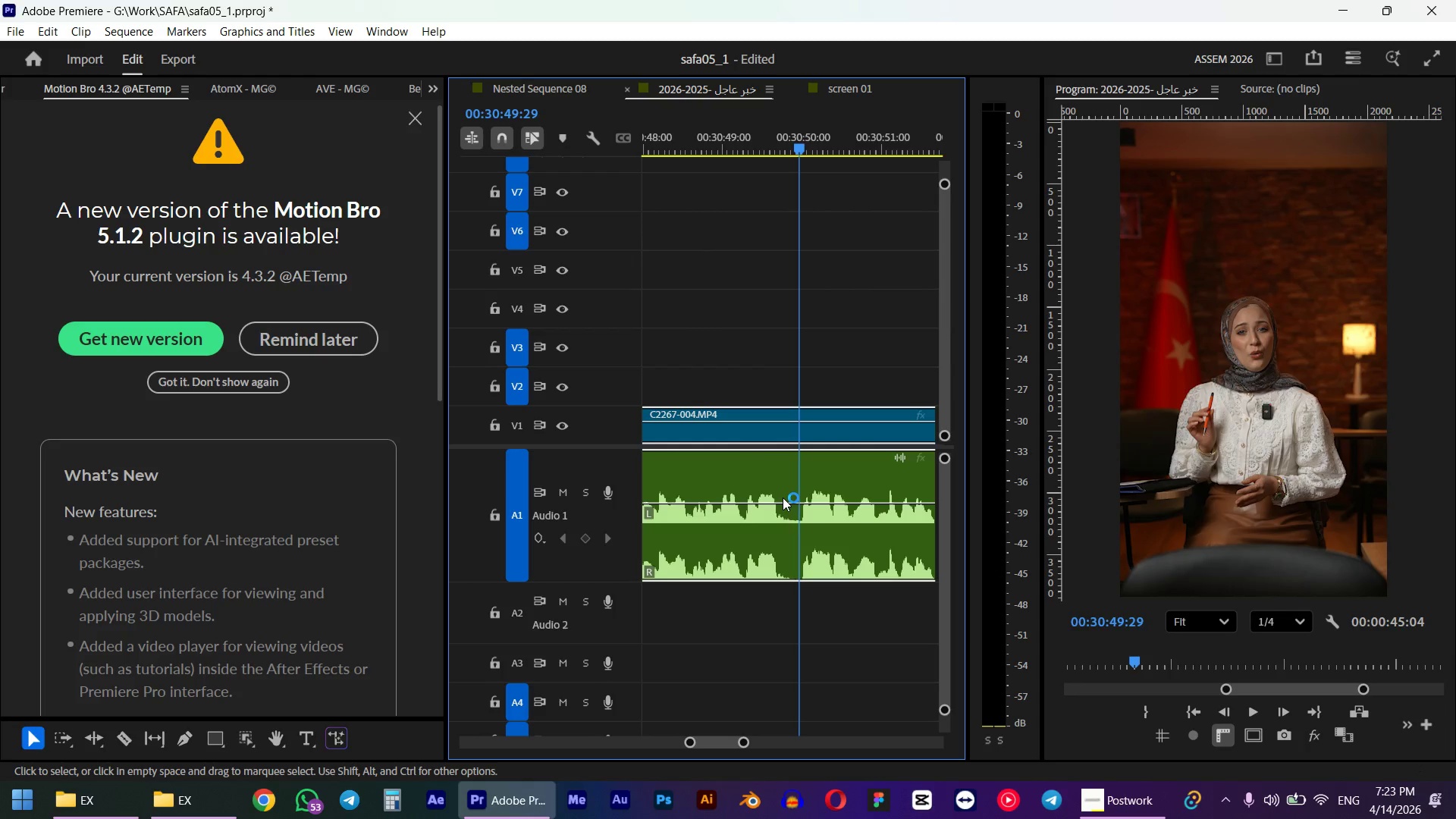 
key(ArrowRight)
 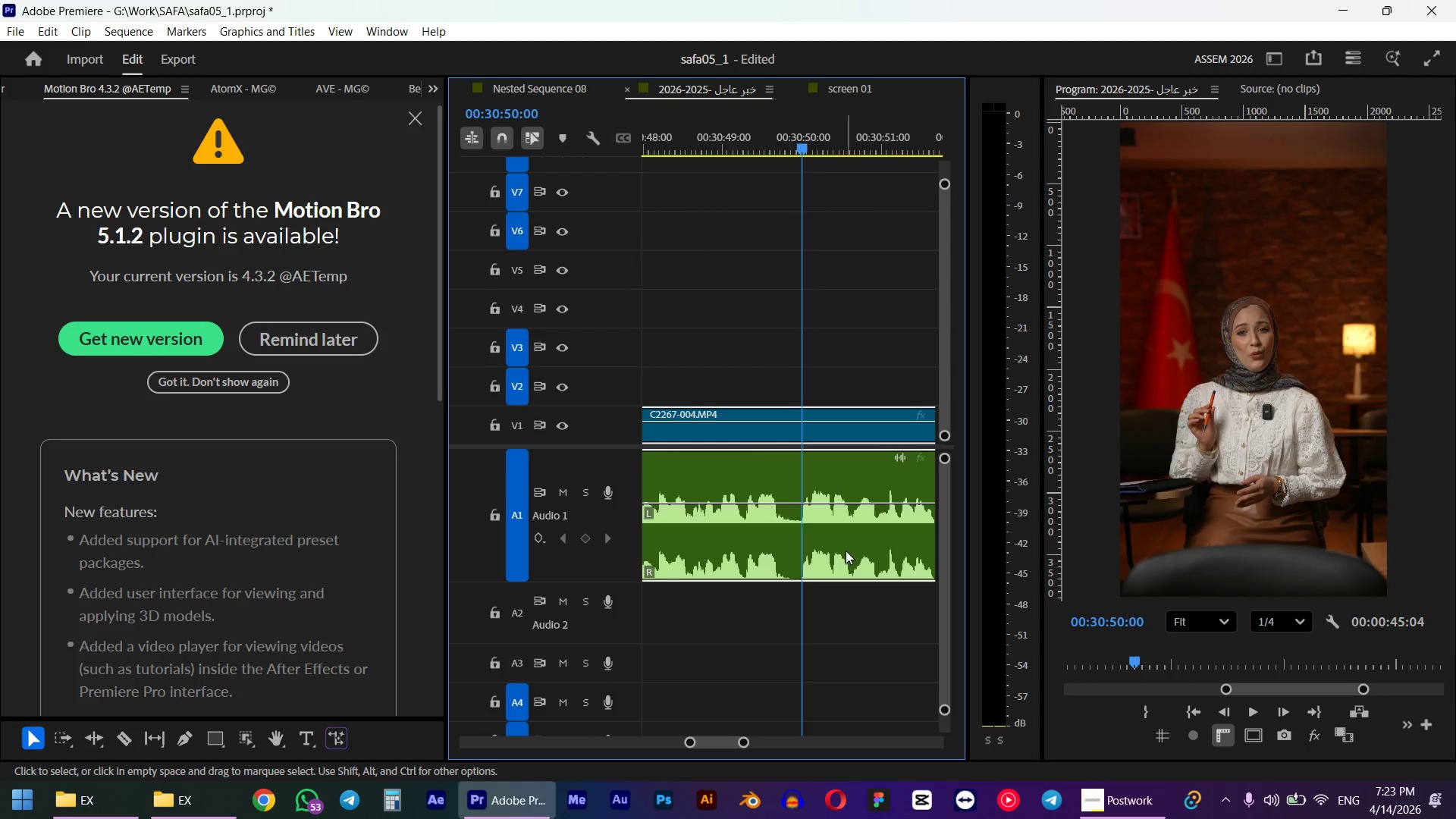 
key(ArrowLeft)
 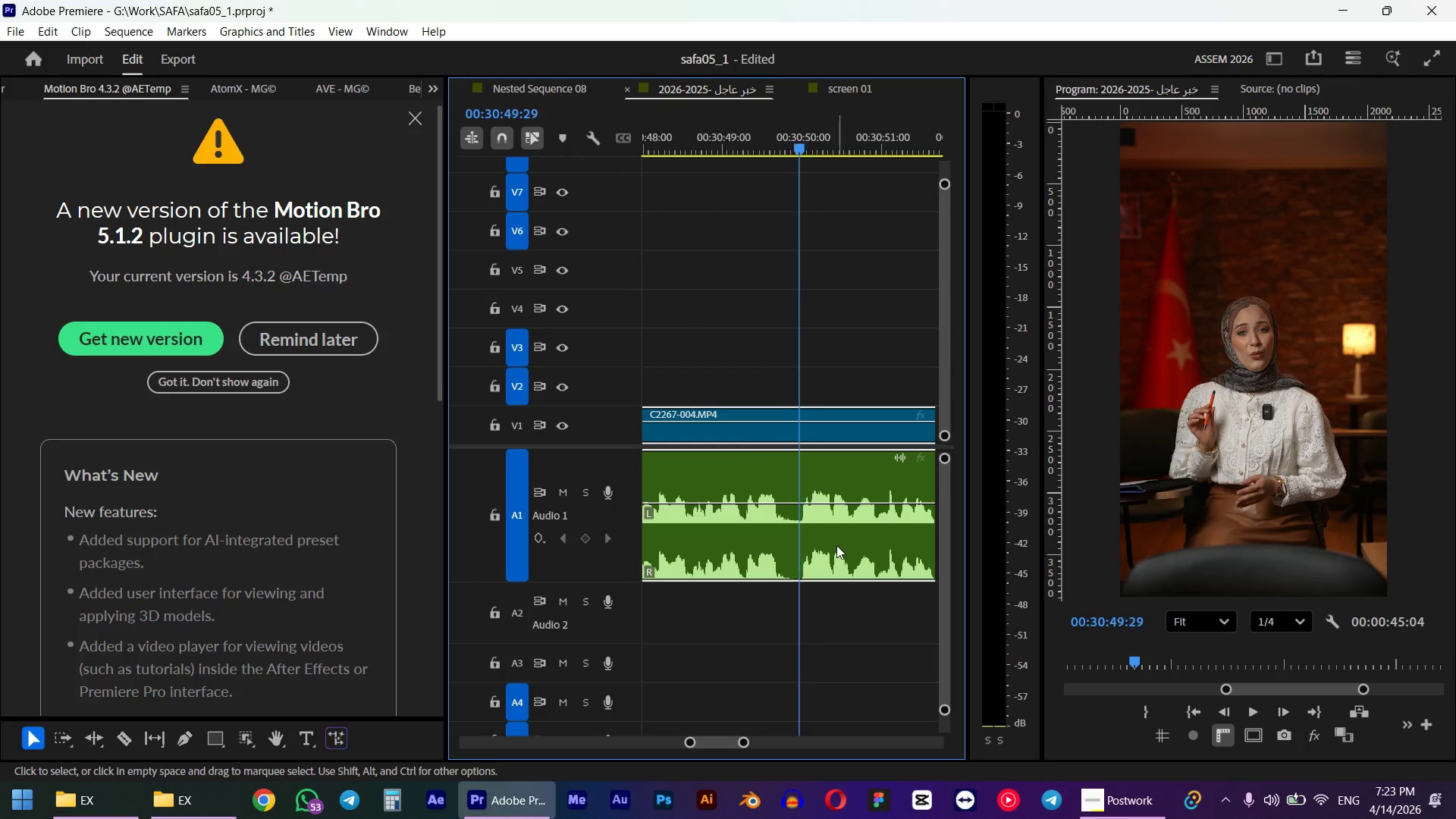 
key(ArrowLeft)
 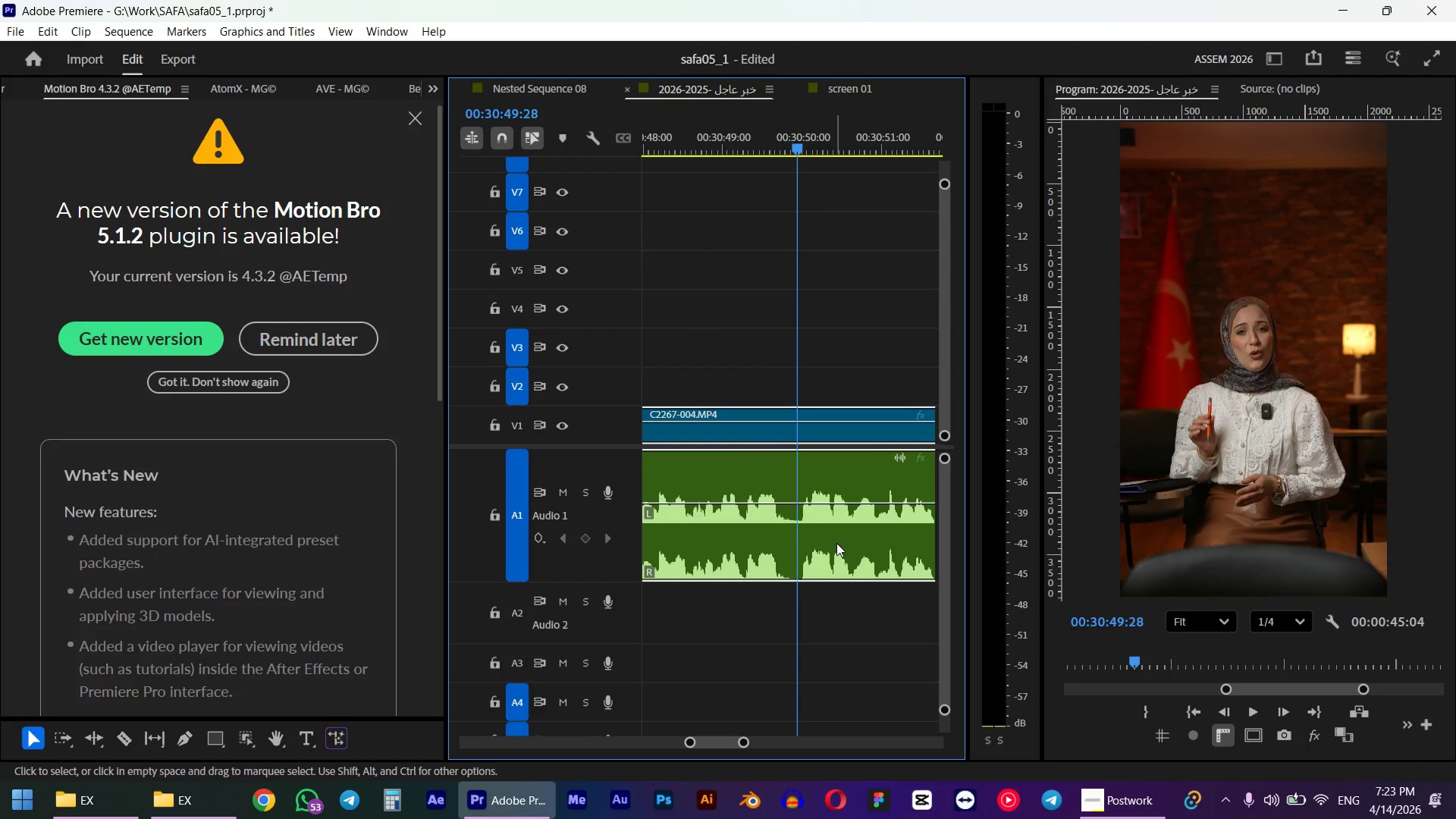 
left_click([835, 529])
 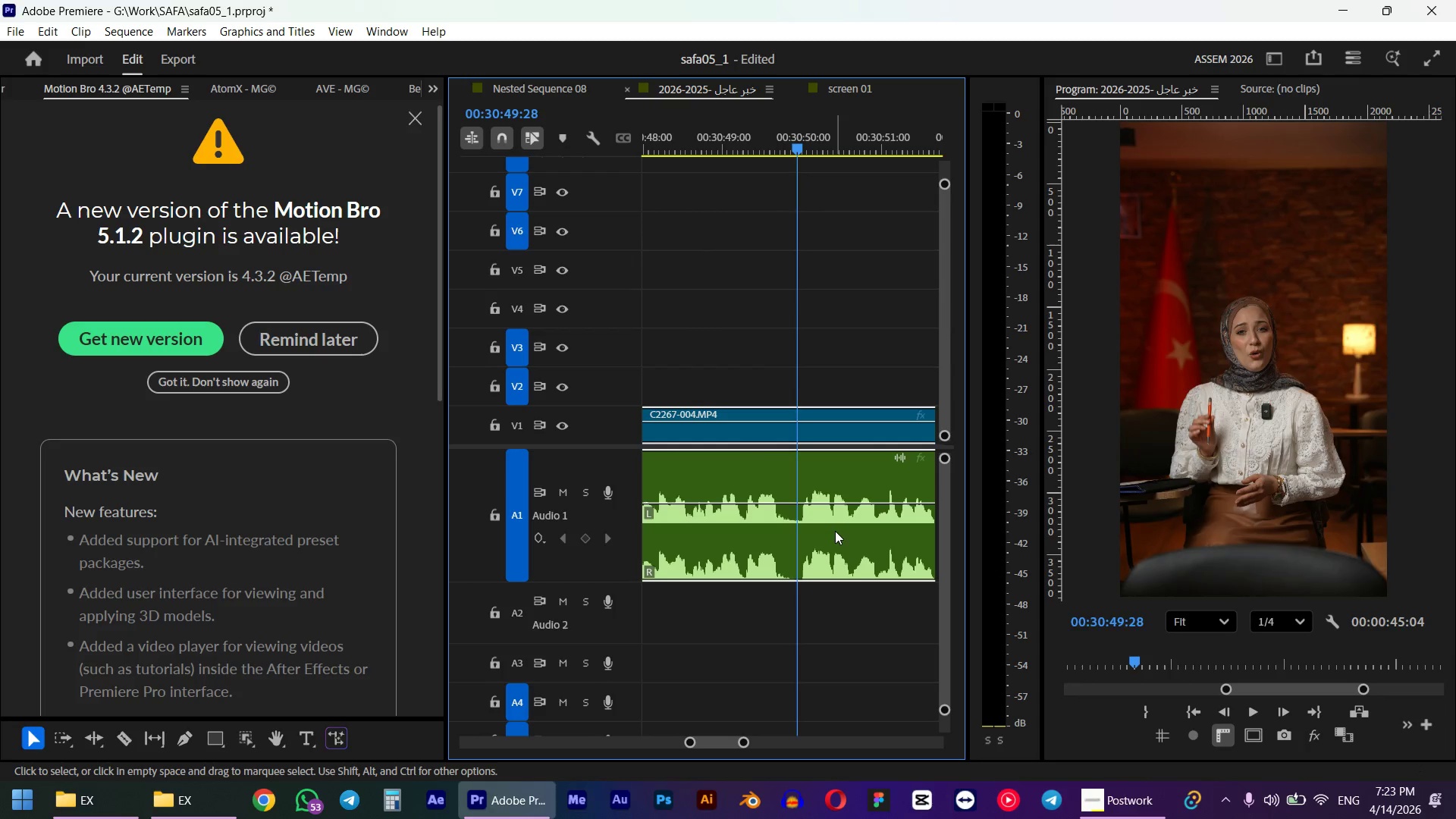 
key(E)
 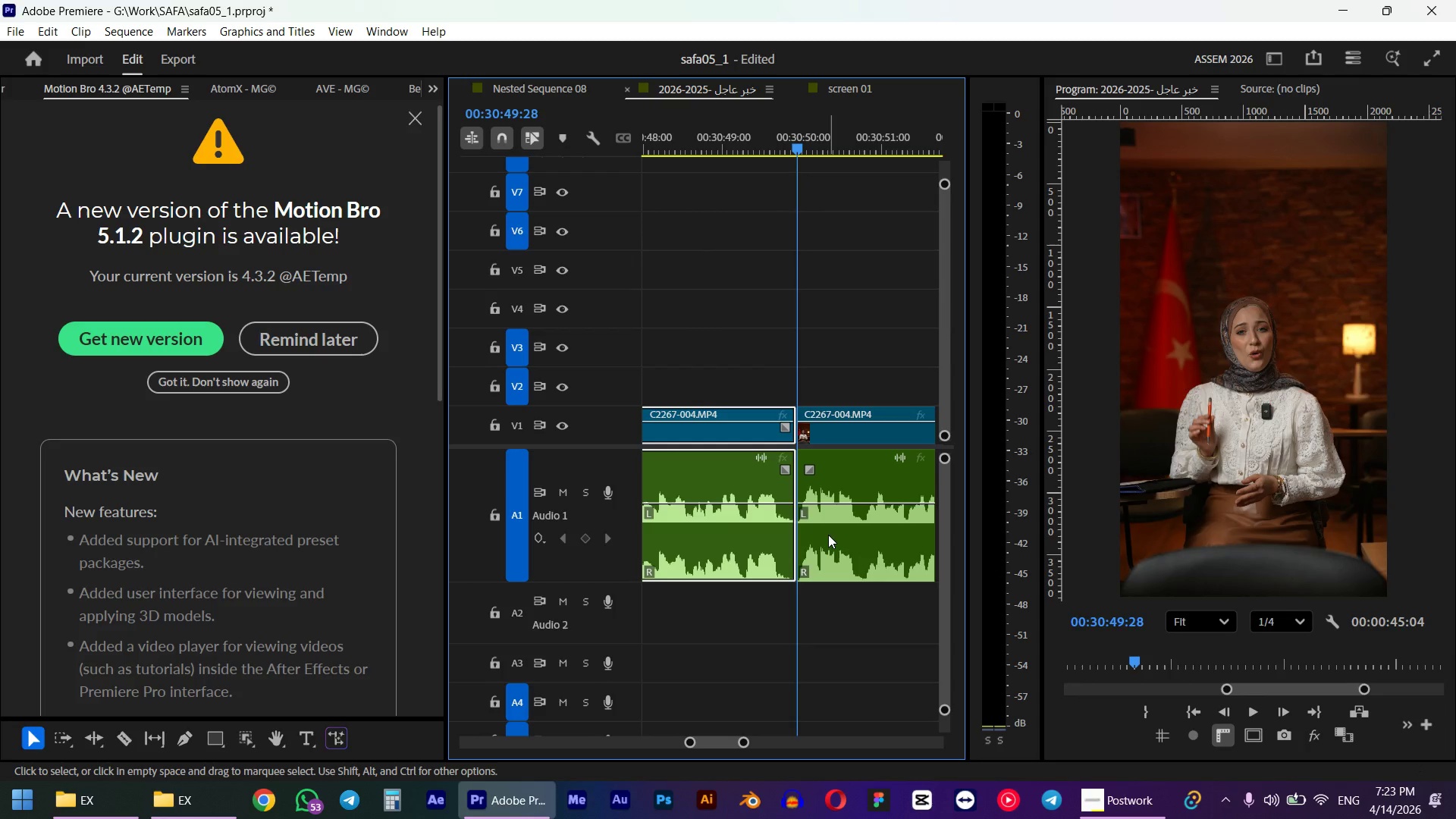 
left_click([720, 142])
 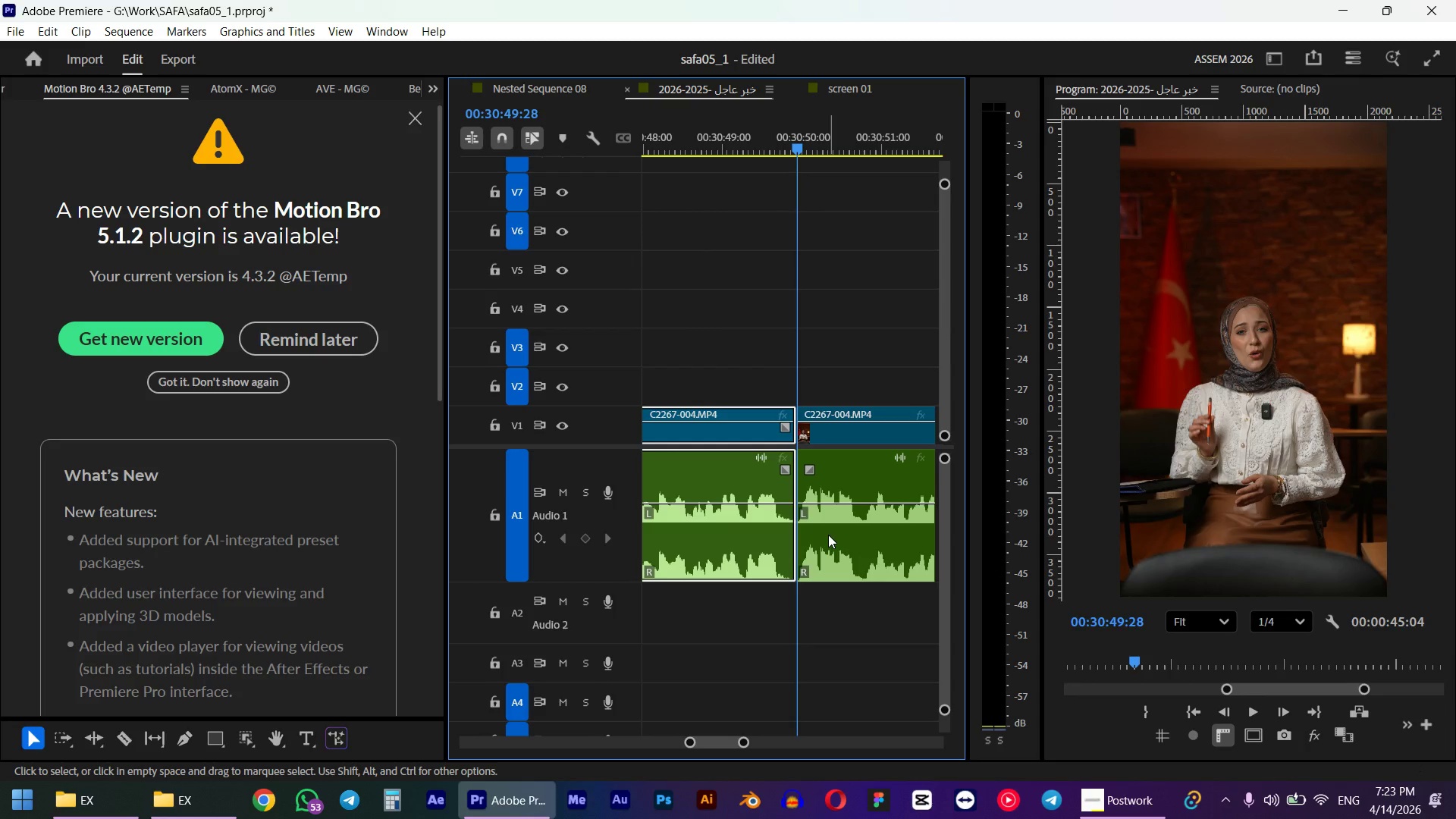 
key(Space)
 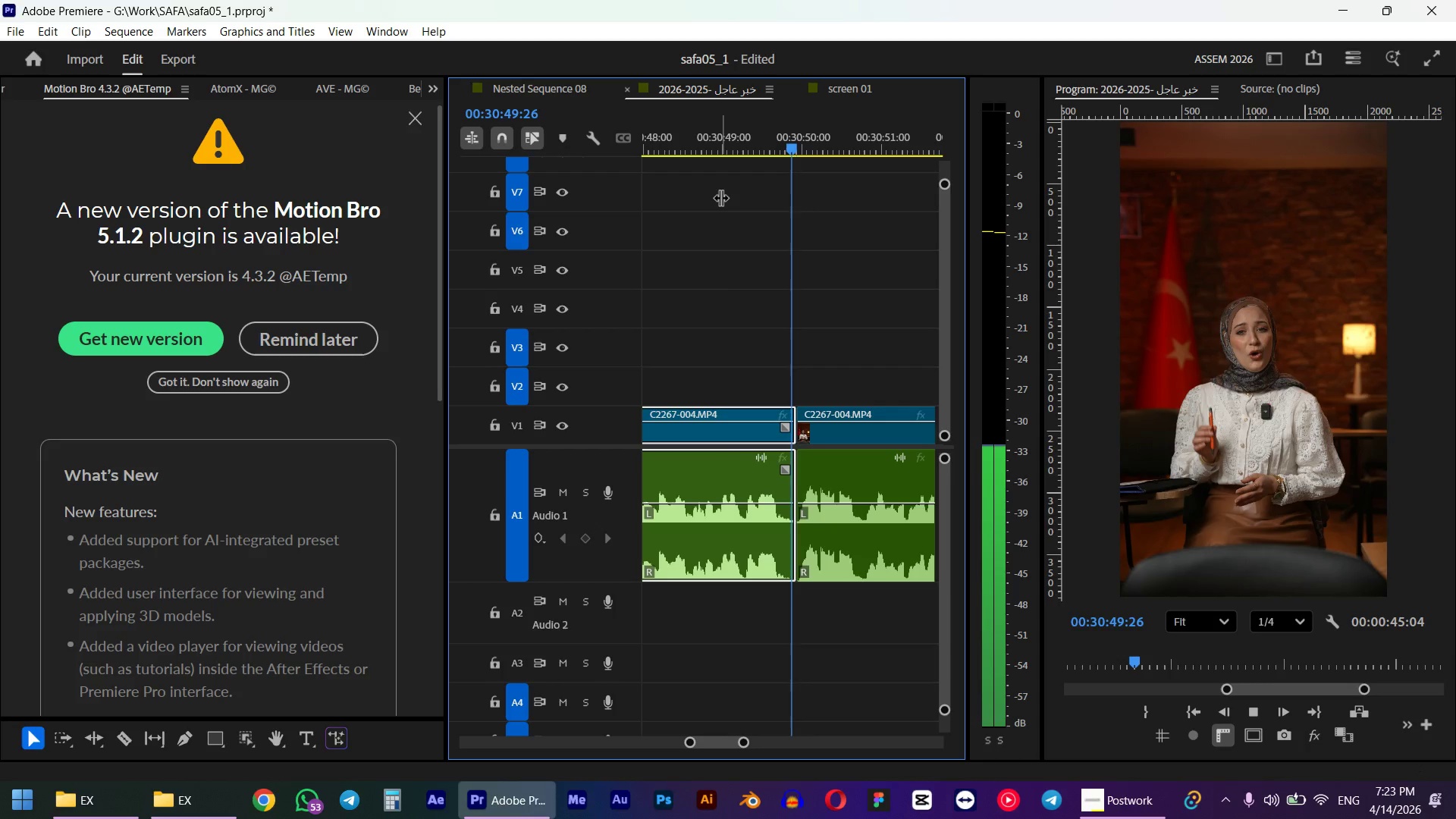 
key(Space)
 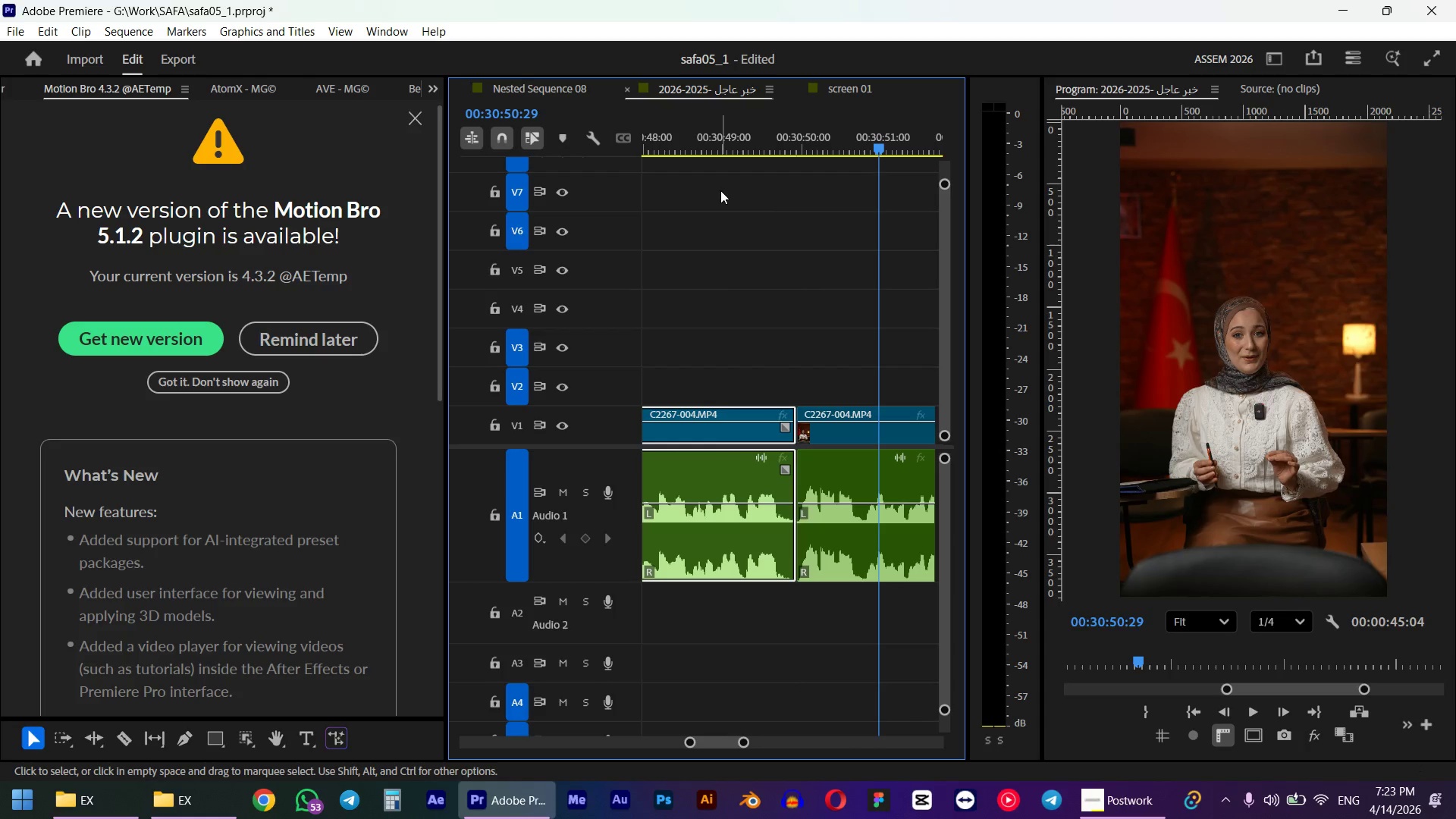 
left_click([711, 143])
 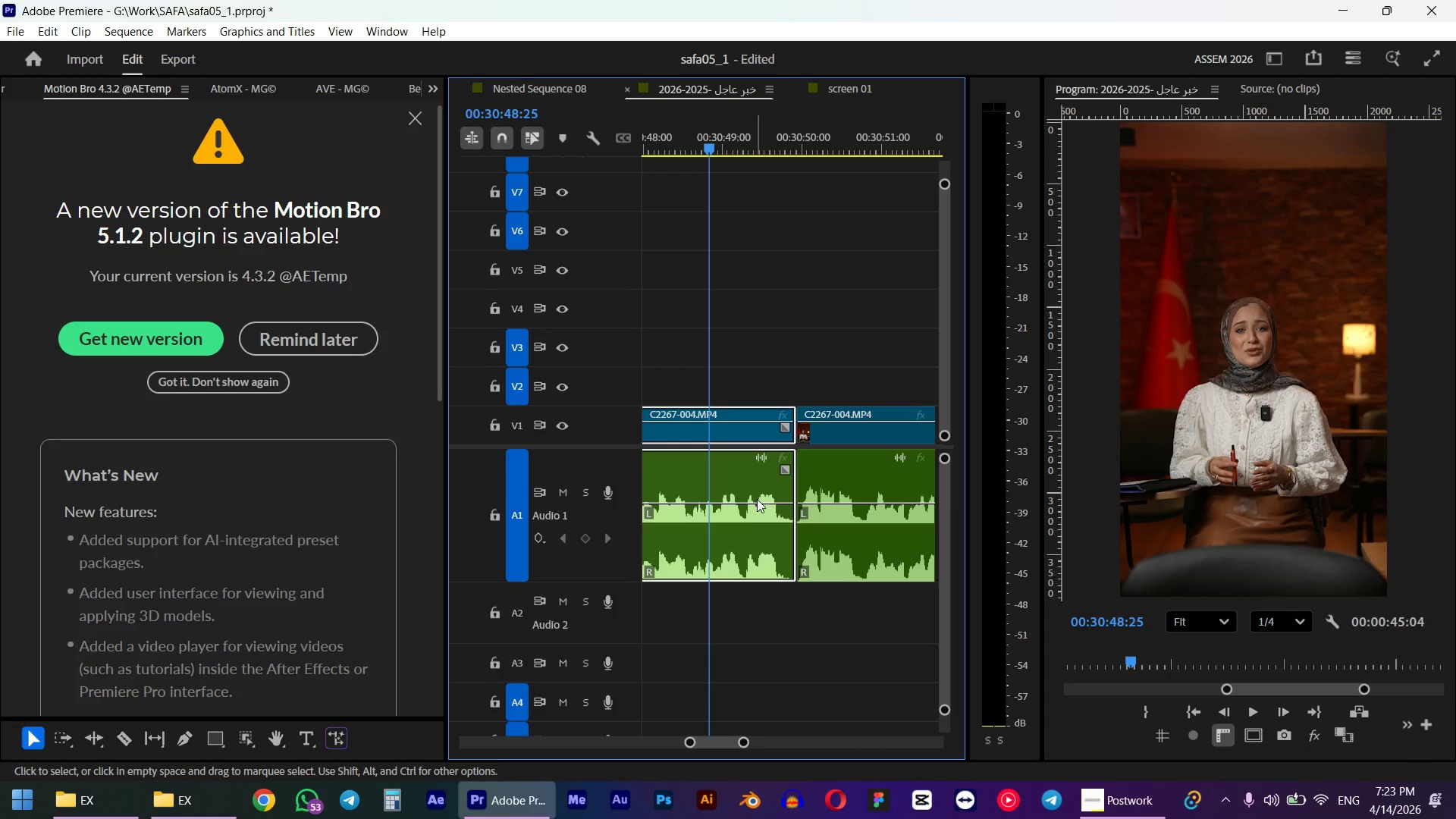 
key(Space)
 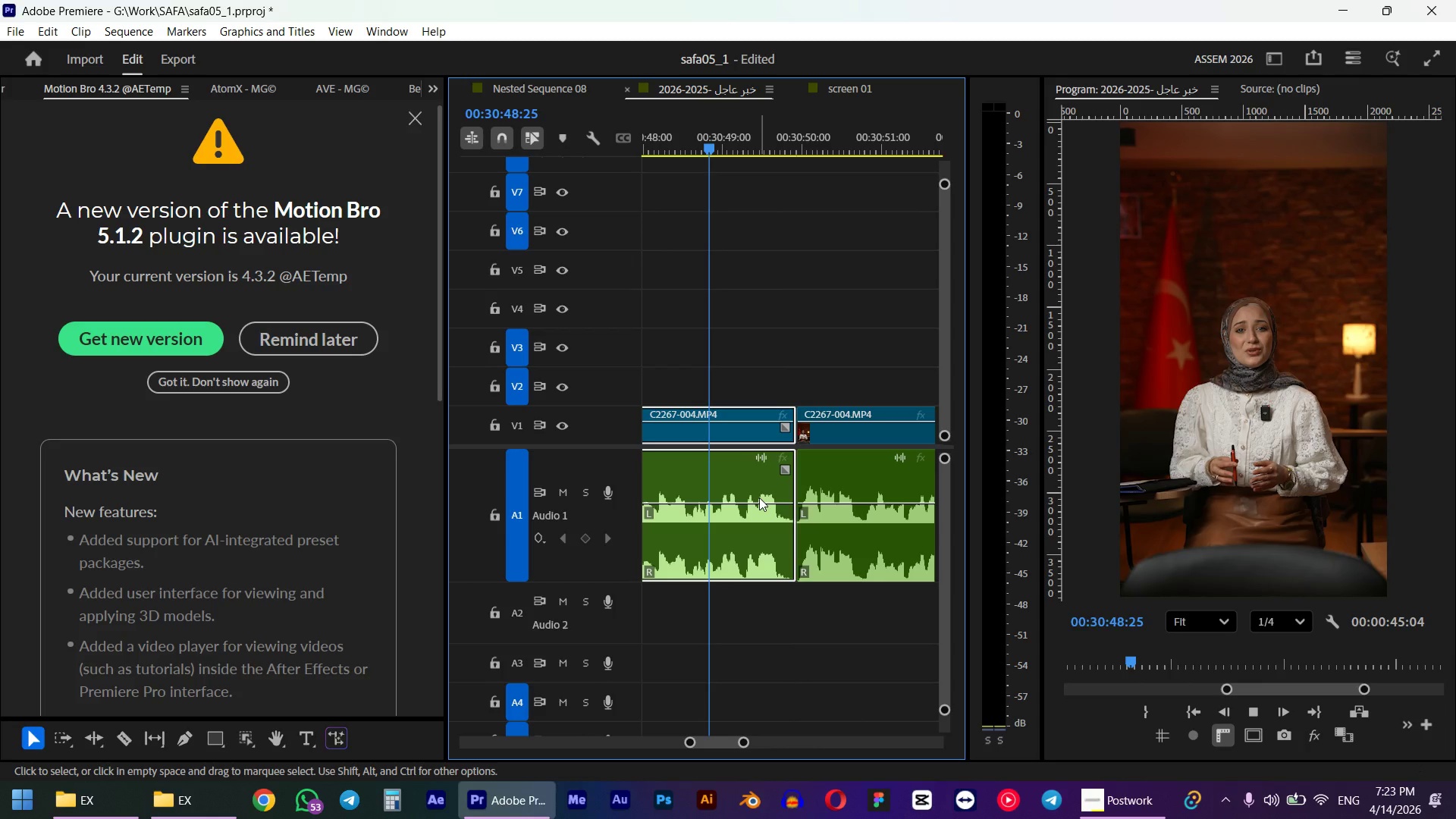 
hold_key(key=AltLeft, duration=2.17)
scroll: coordinate [801, 509], scroll_direction: down, amount: 14.0
 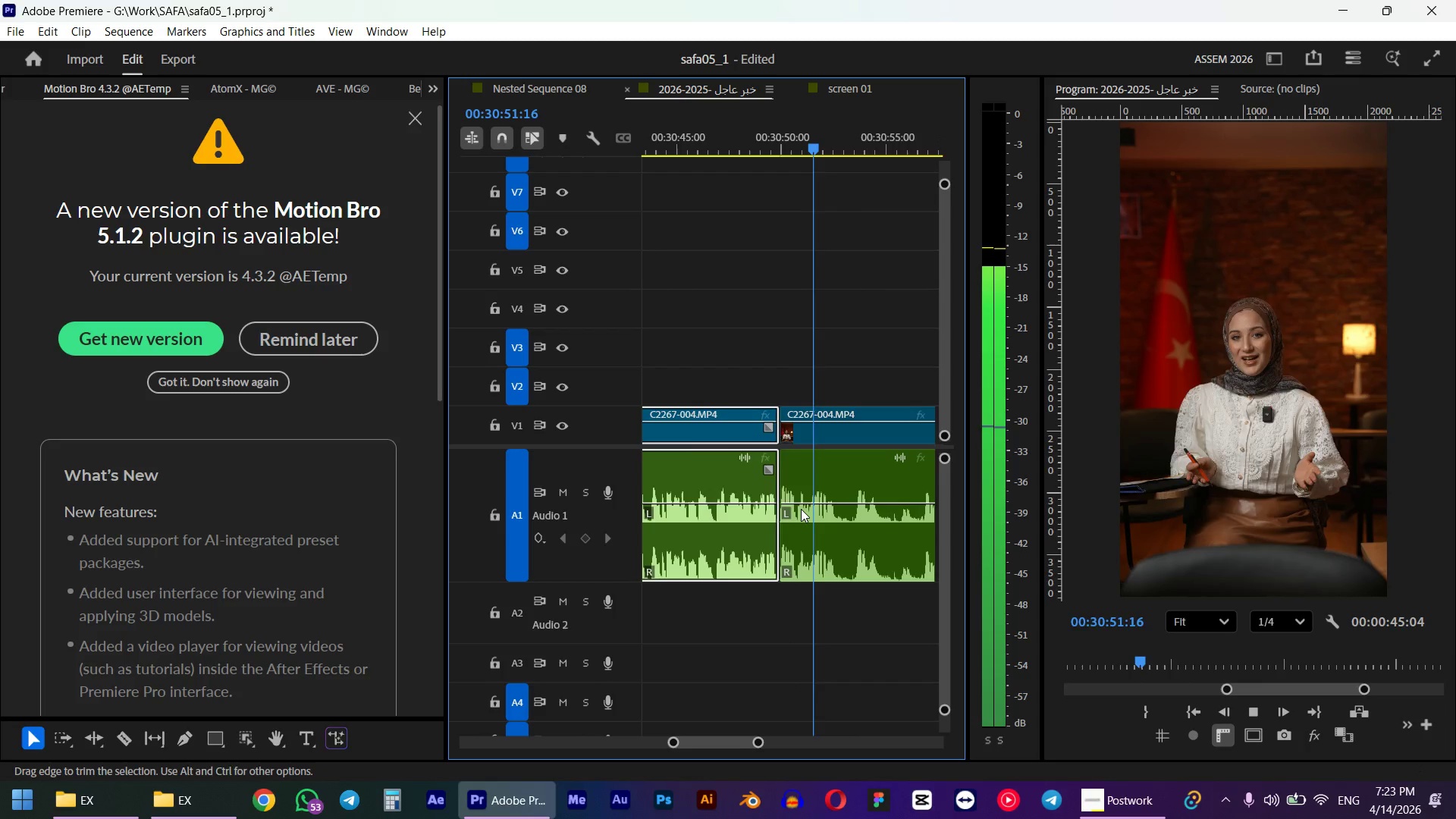 
key(Space)
 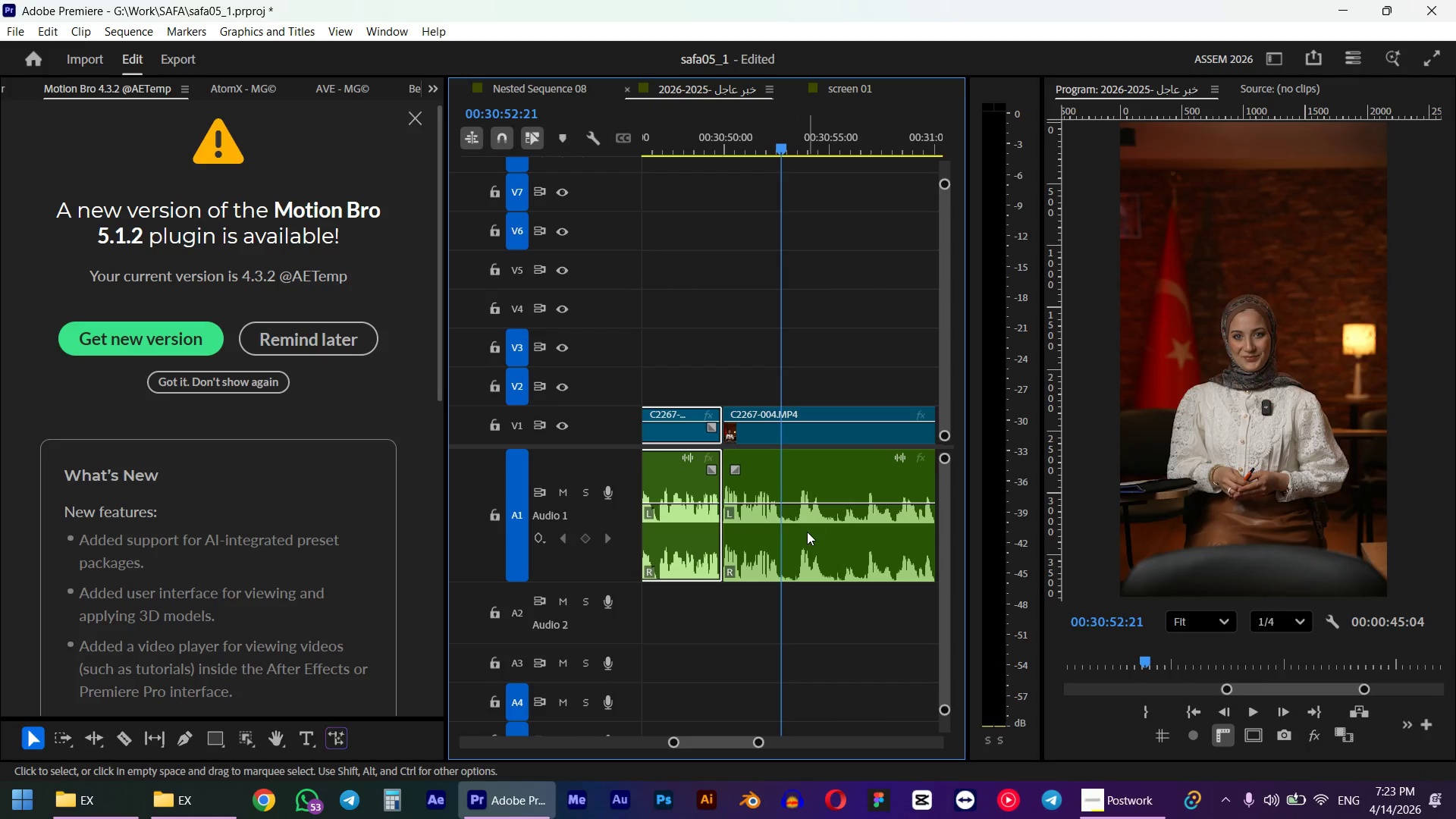 
key(Space)
 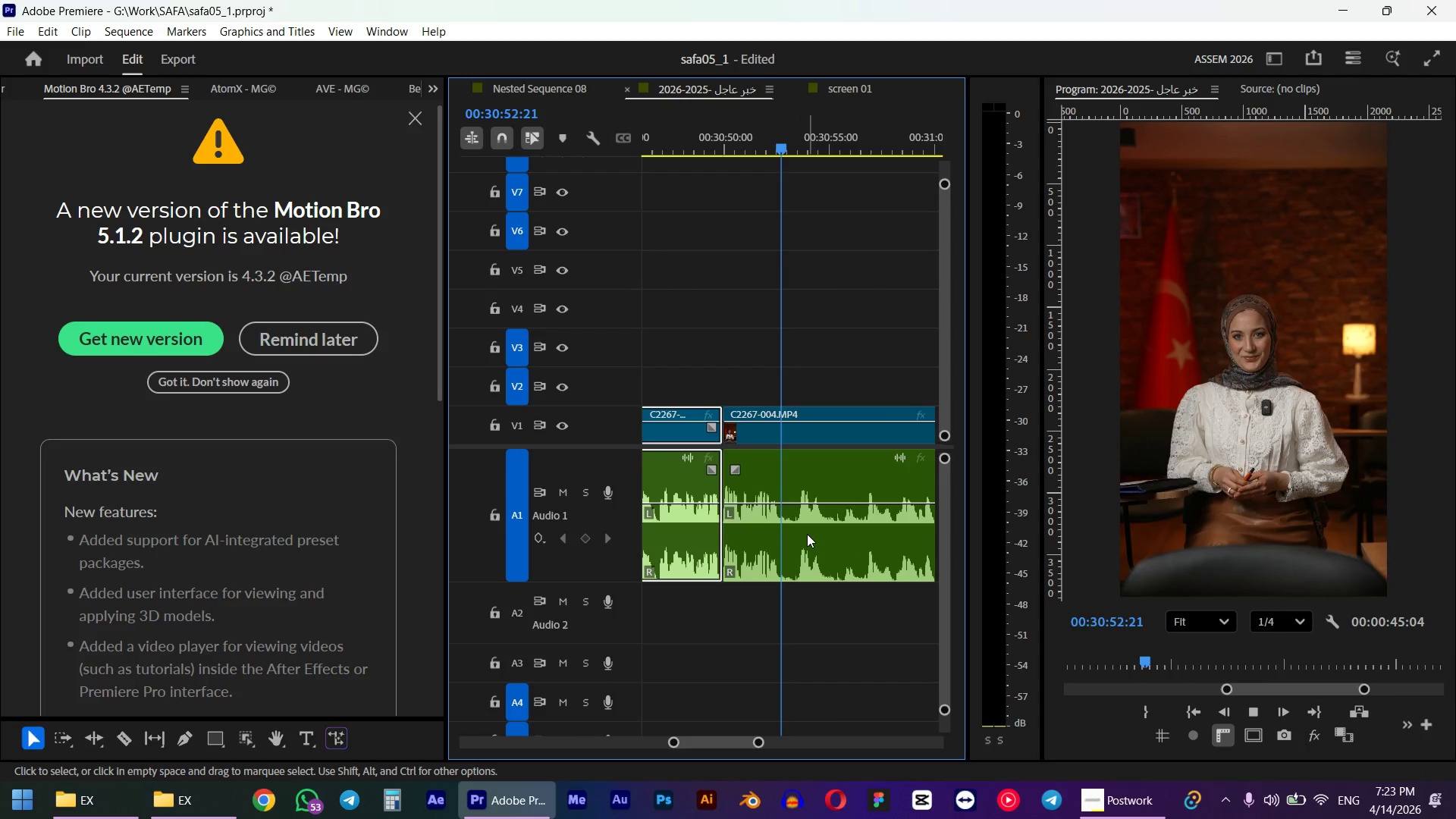 
hold_key(key=AltLeft, duration=0.47)
scroll: coordinate [821, 520], scroll_direction: down, amount: 8.0
 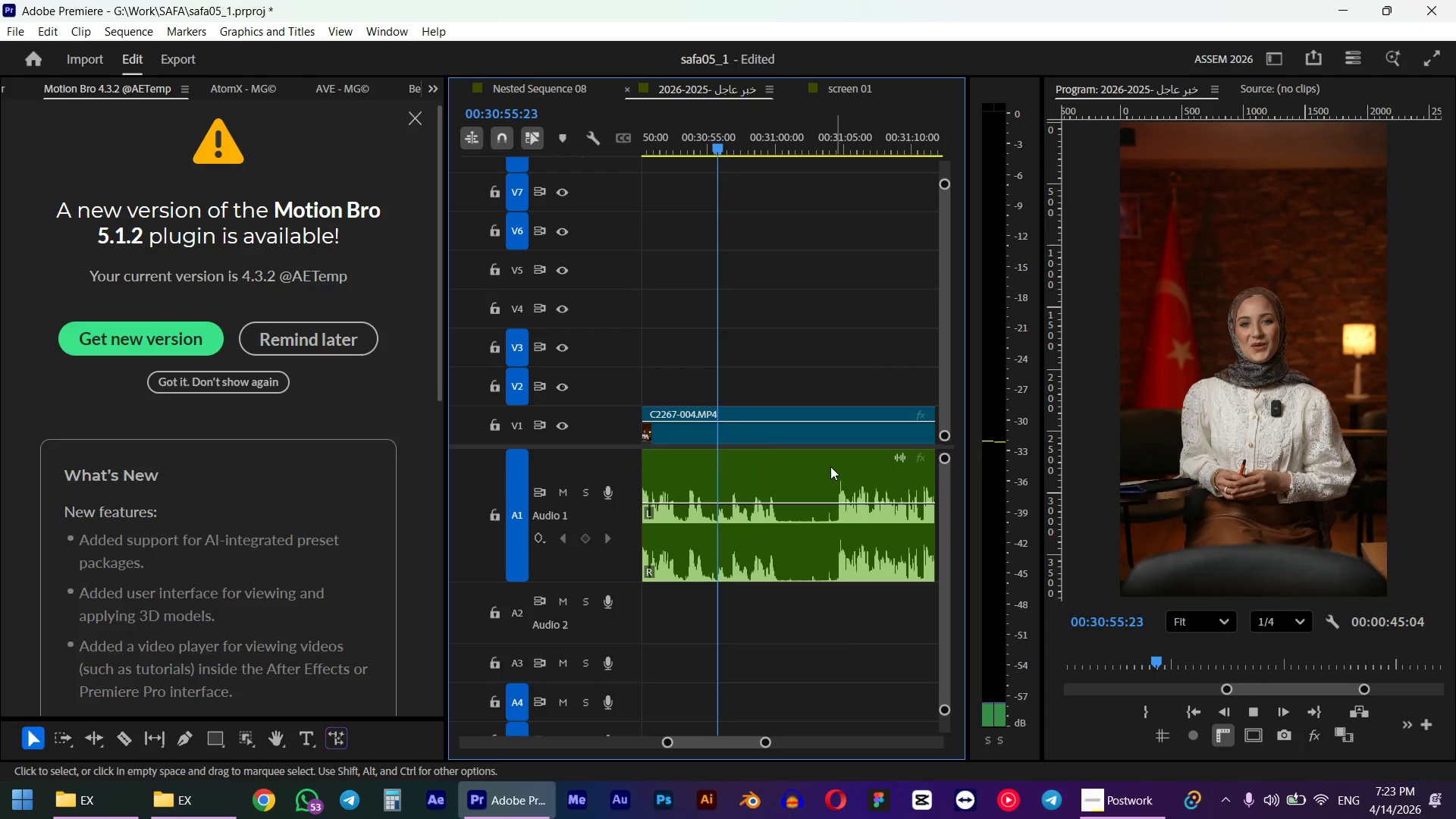 
left_click_drag(start_coordinate=[828, 145], to_coordinate=[839, 143])
 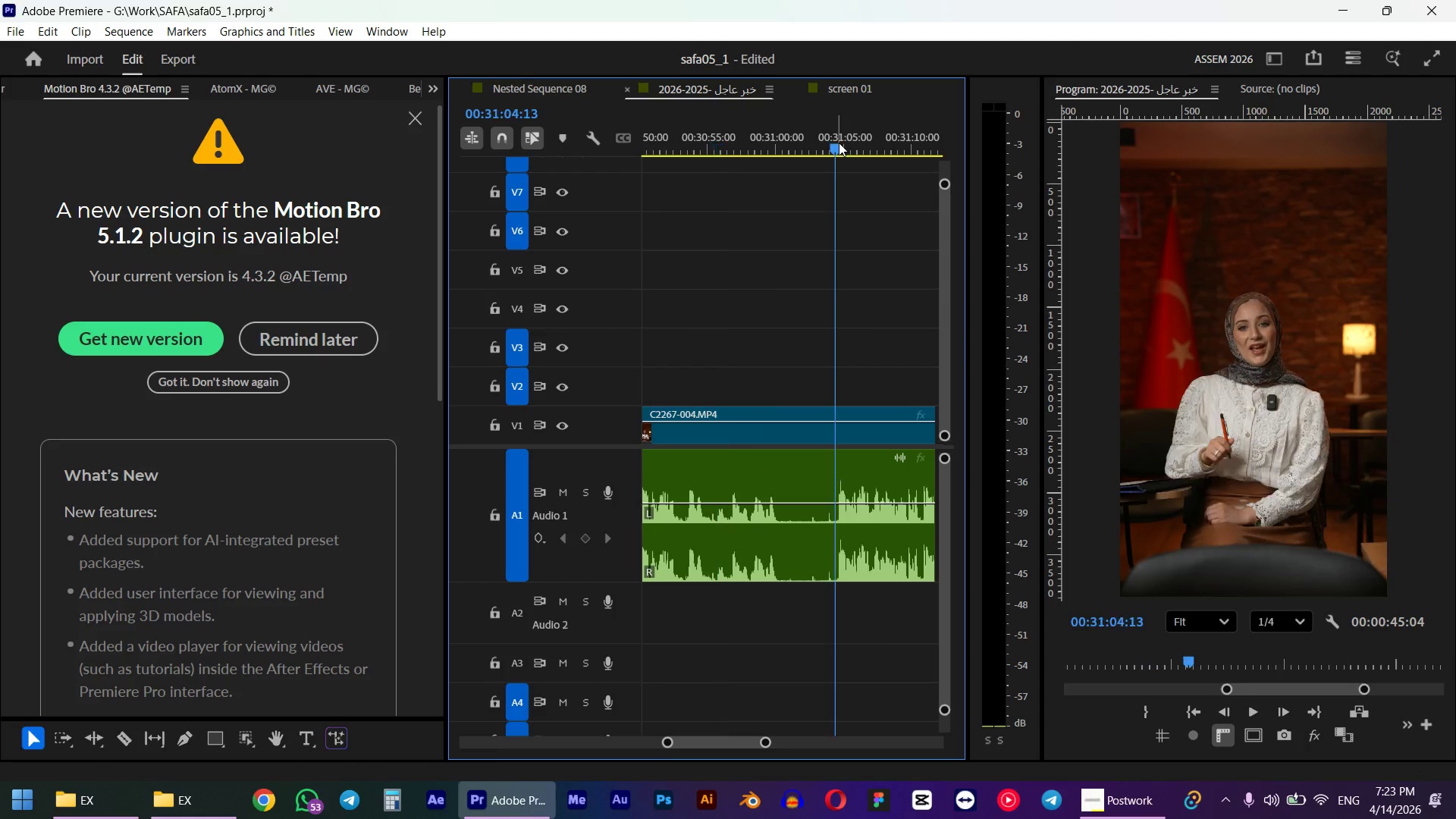 
key(Space)
 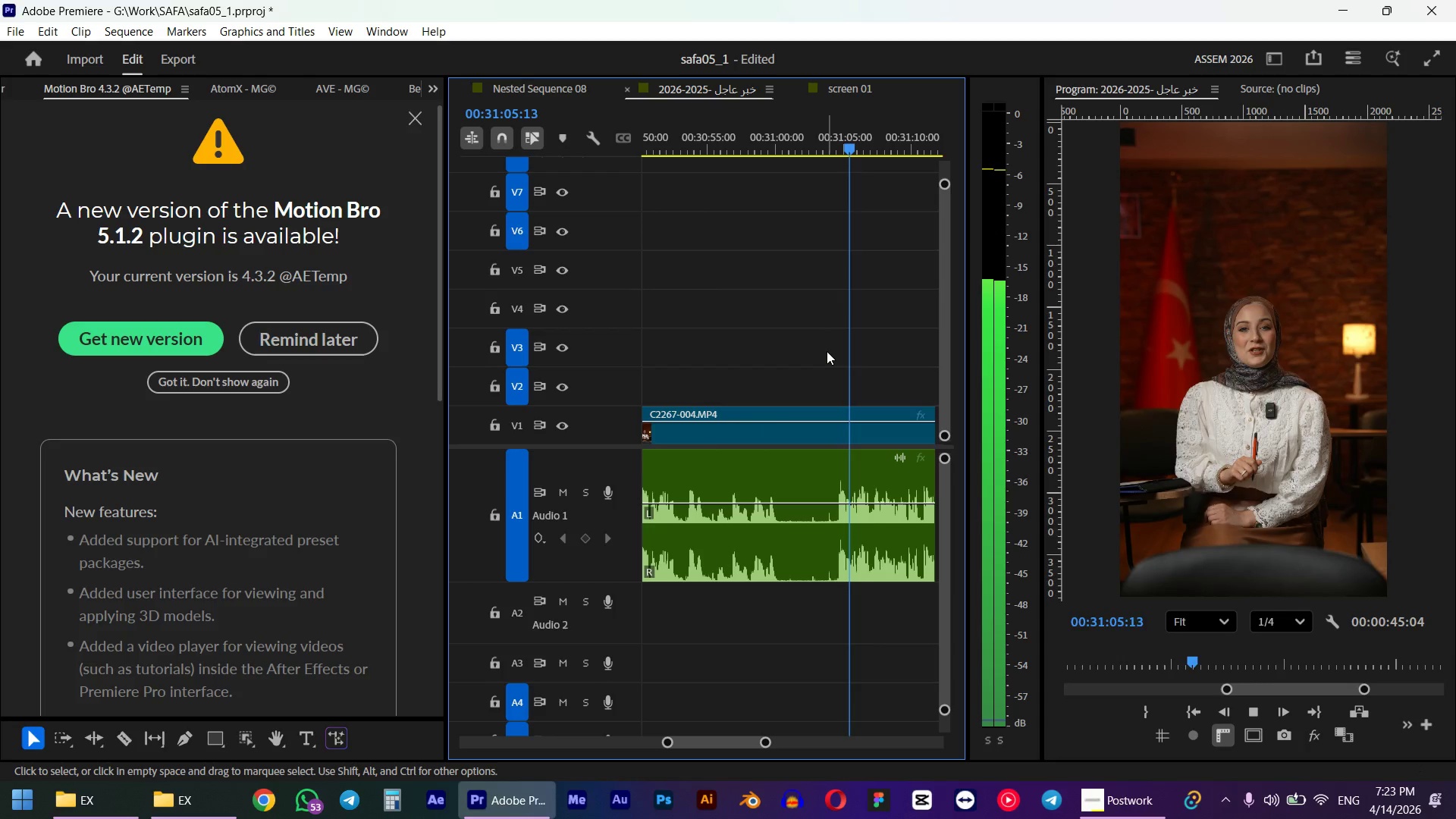 
key(Space)
 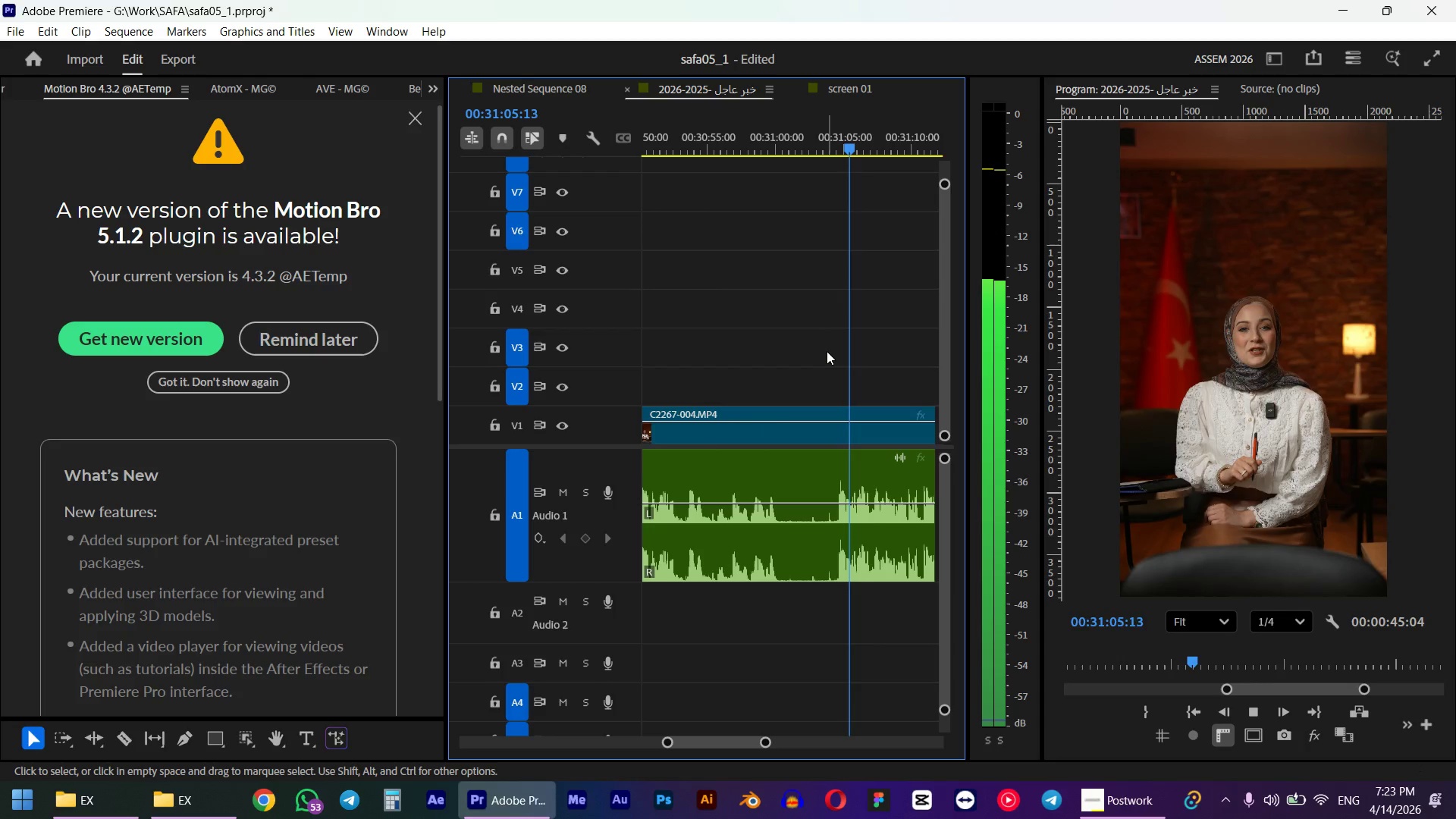 
hold_key(key=AltLeft, duration=1.11)
scroll: coordinate [798, 452], scroll_direction: up, amount: 14.0
 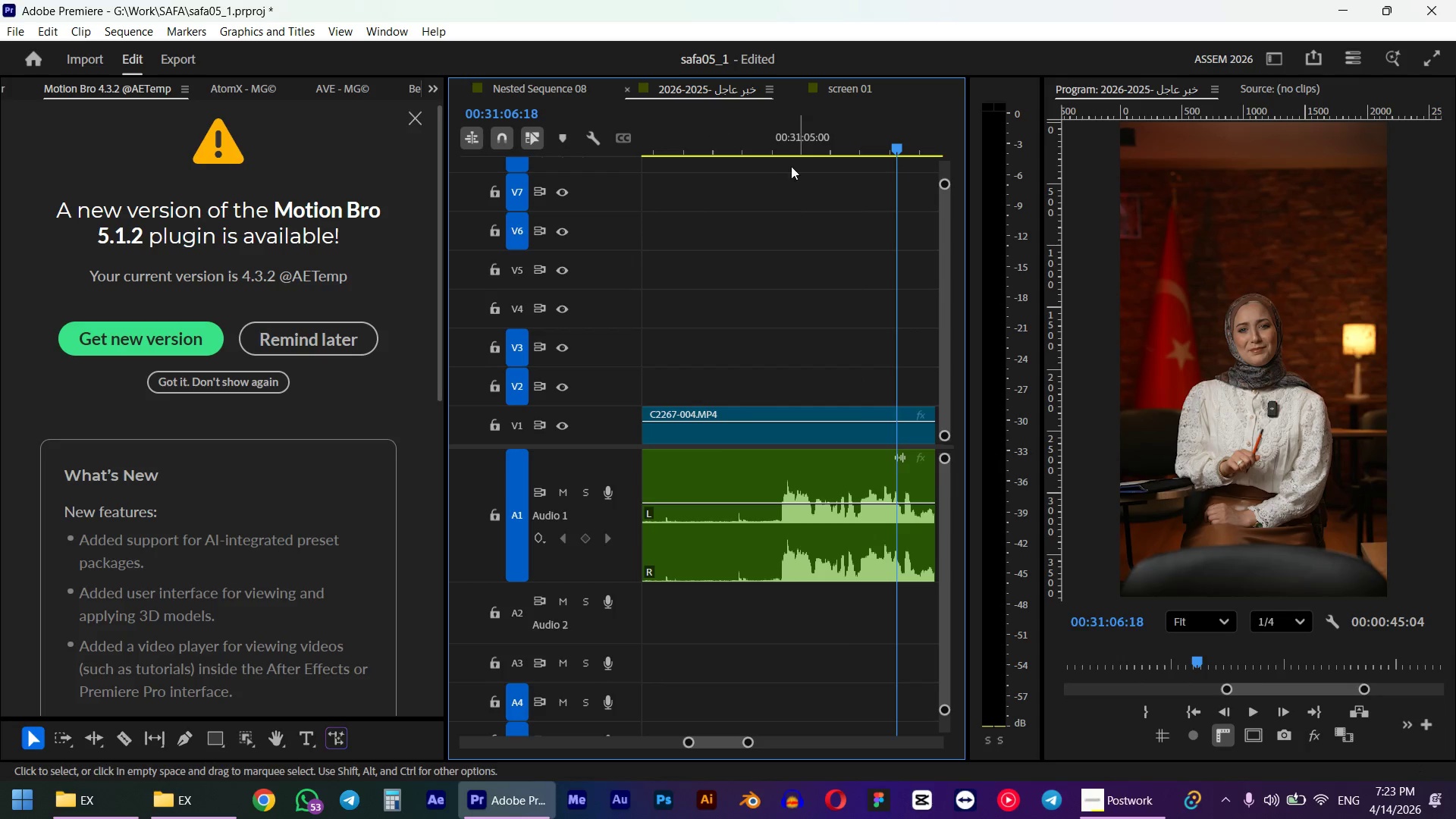 
left_click_drag(start_coordinate=[776, 144], to_coordinate=[736, 143])
 